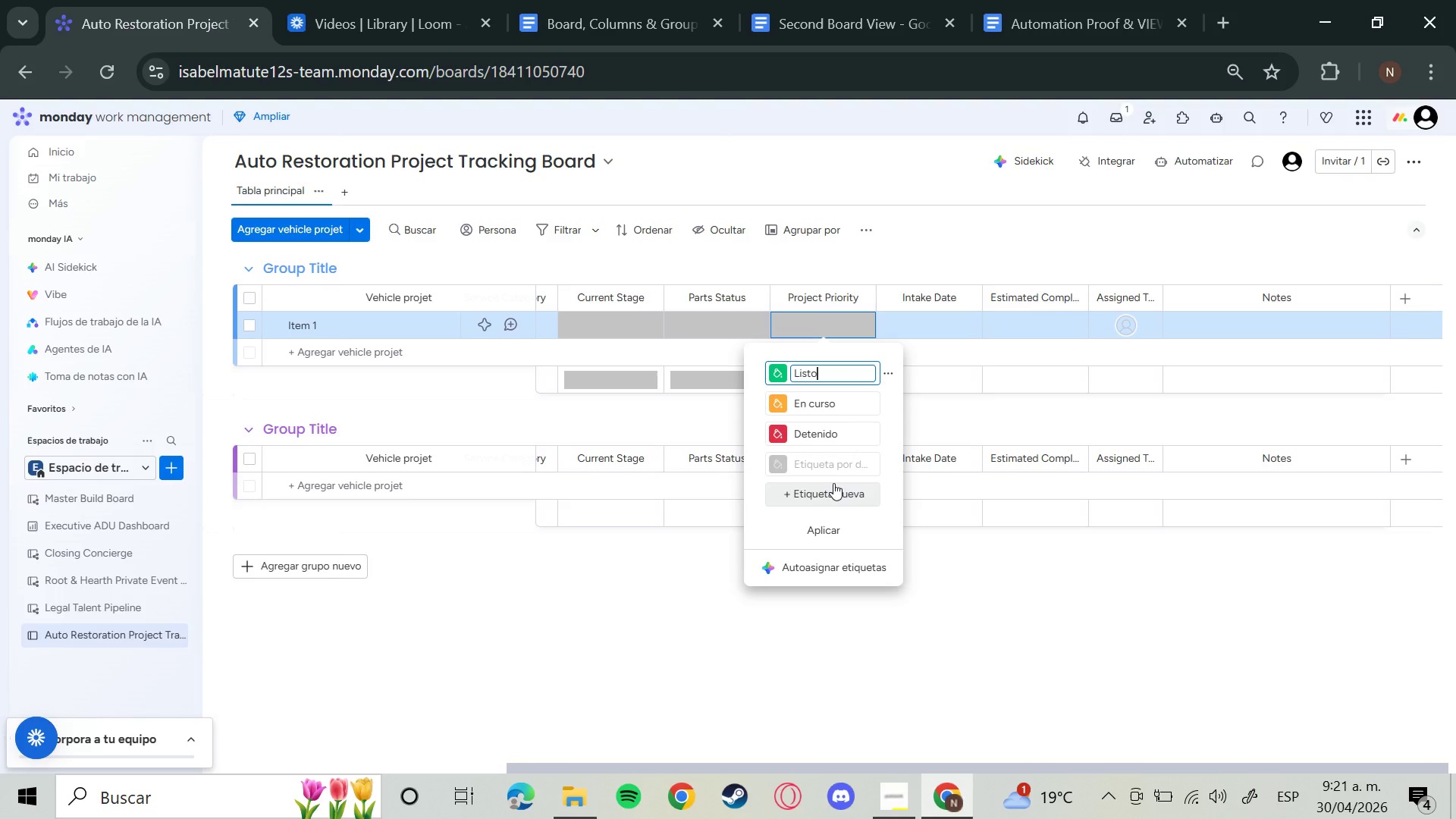 
wait(10.59)
 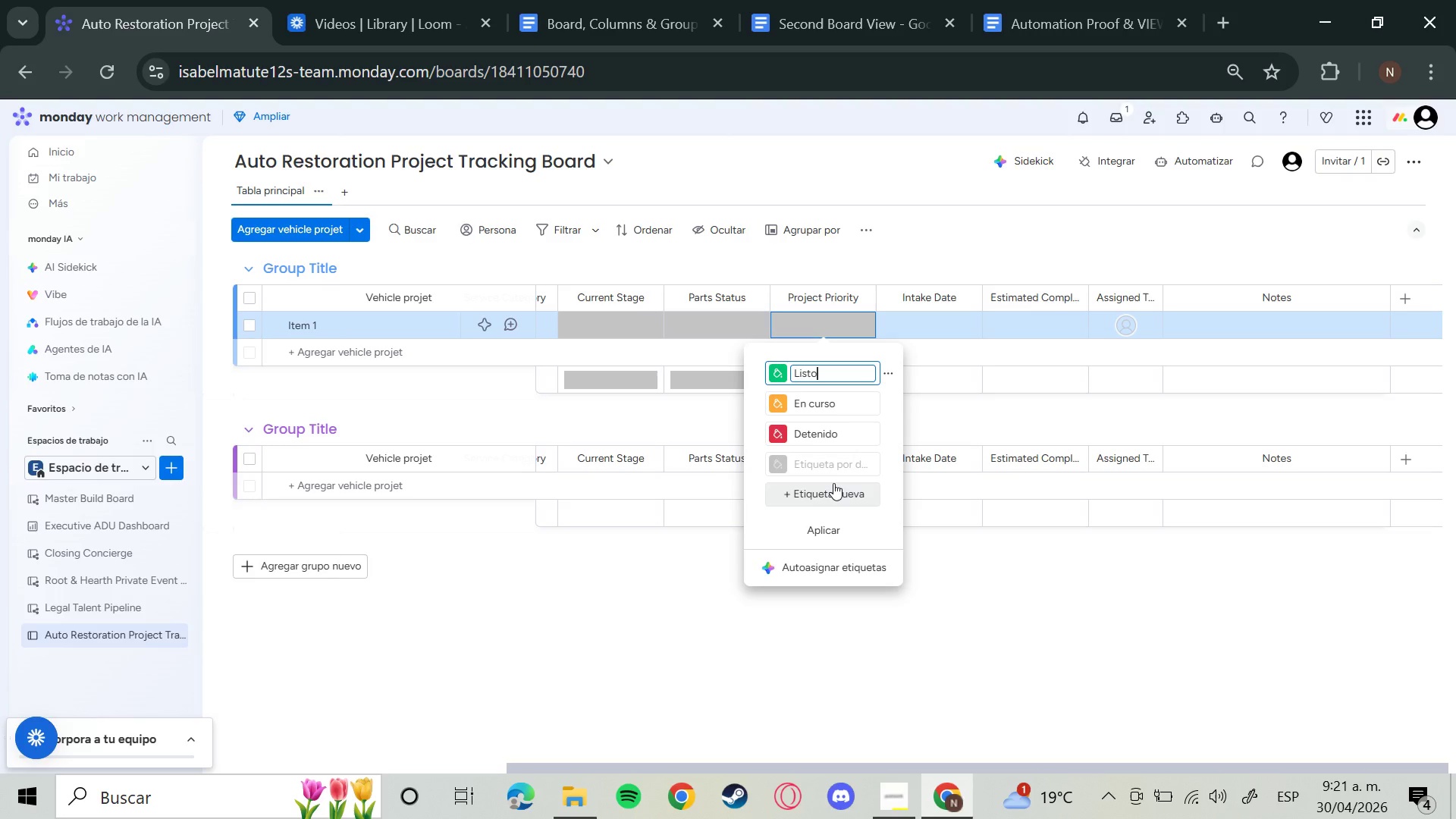 
left_click([843, 431])
 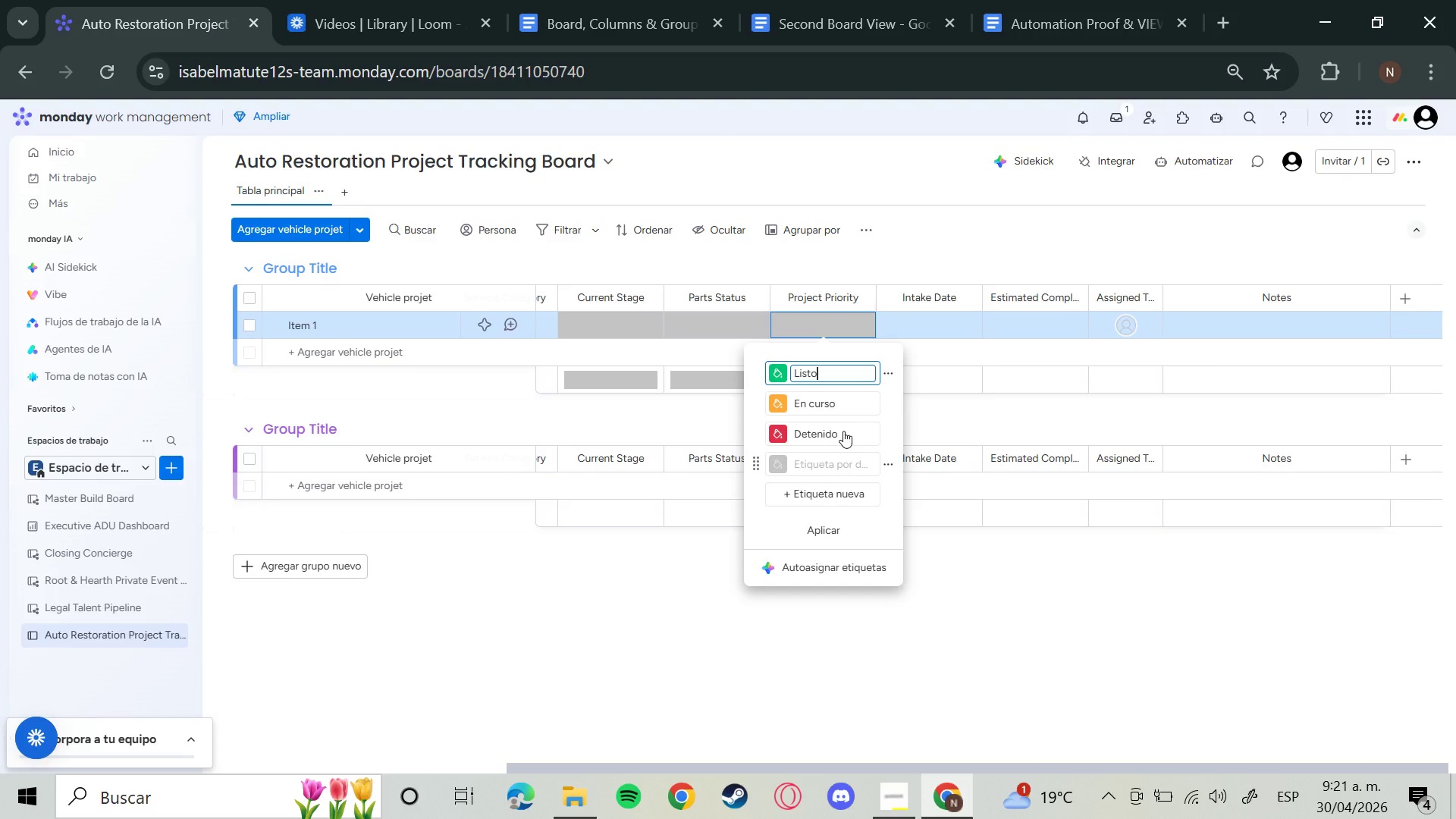 
left_click([851, 432])
 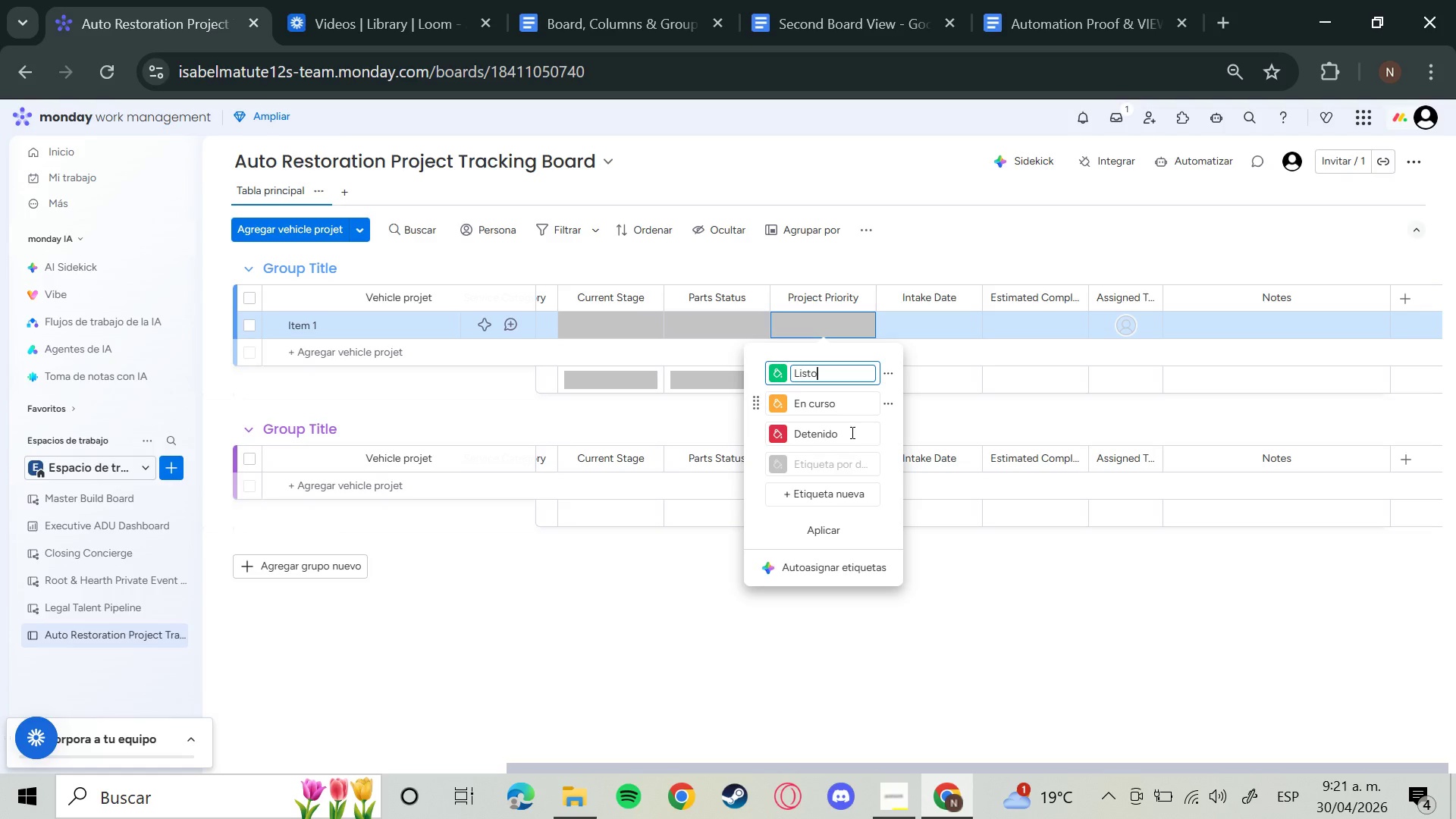 
key(Backspace)
 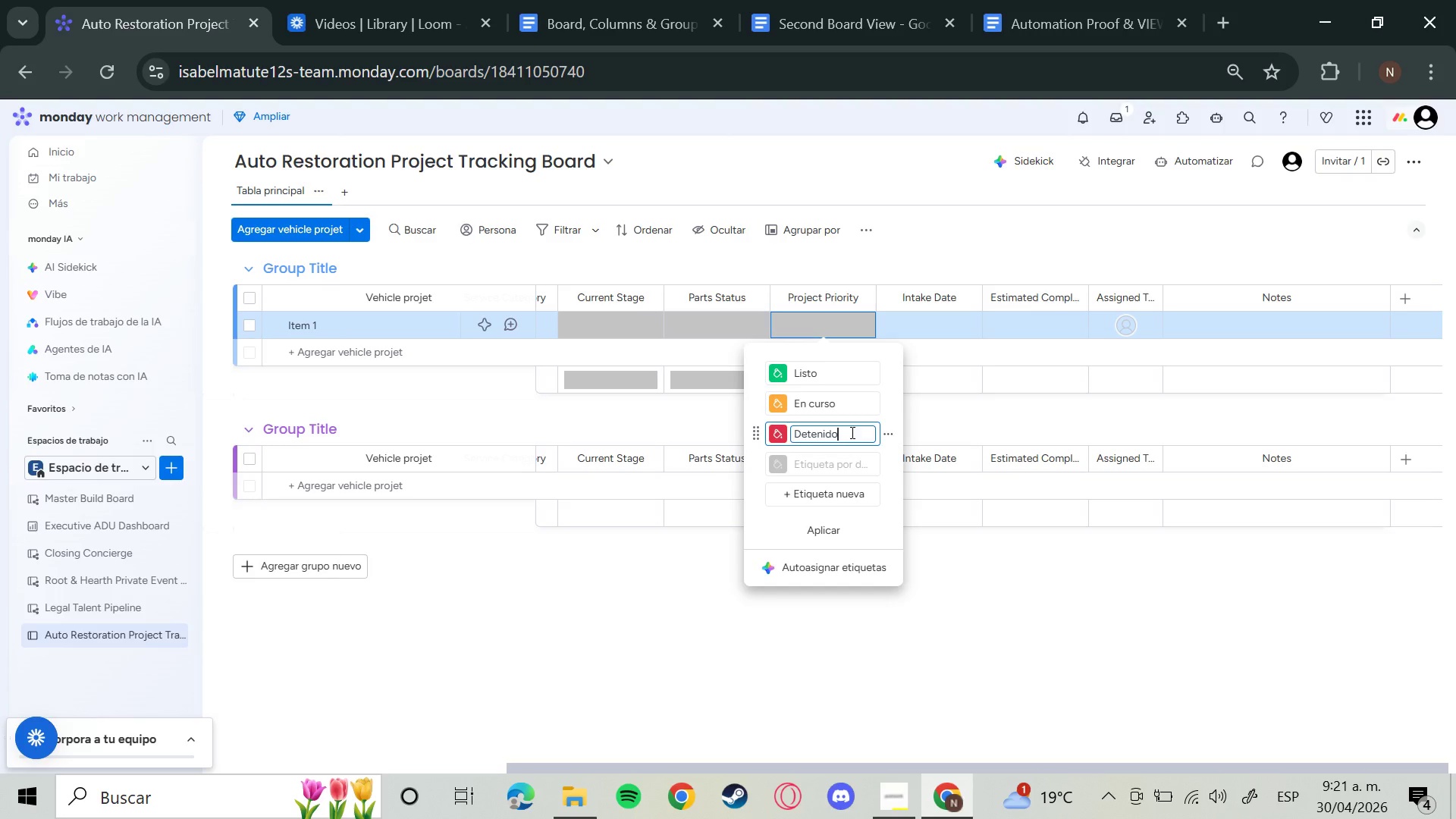 
key(Backspace)
 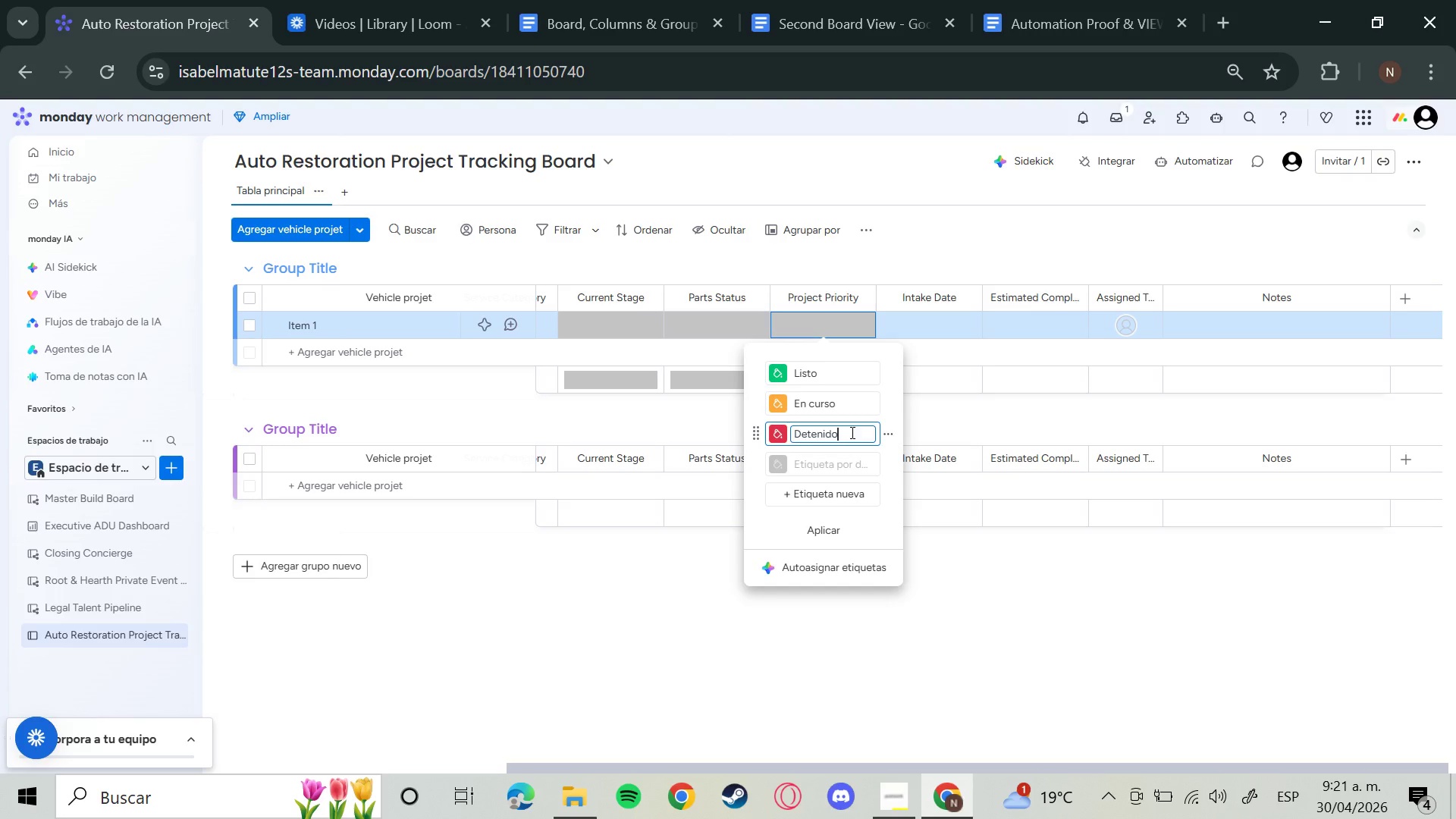 
key(Backspace)
 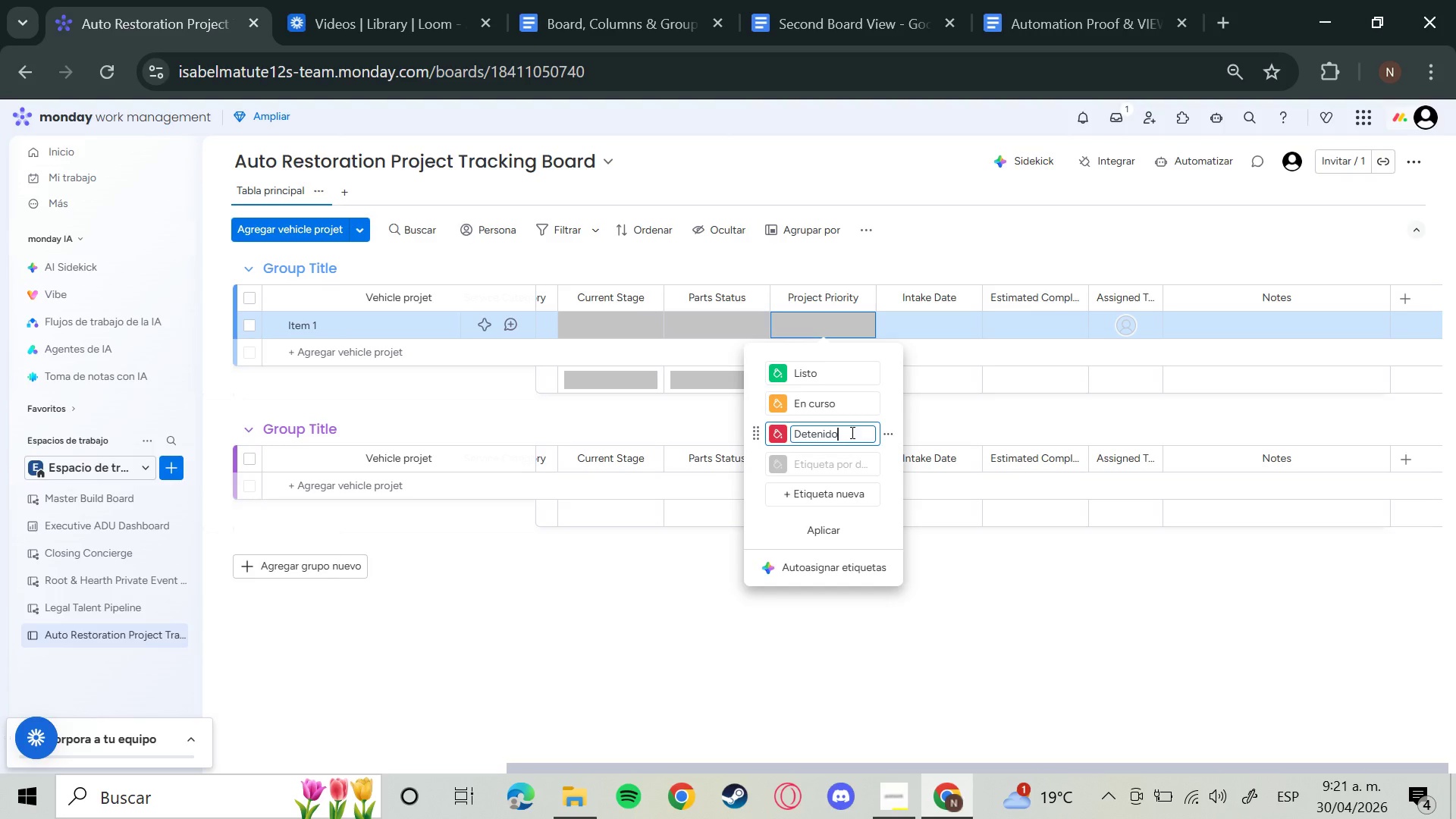 
key(Backspace)
 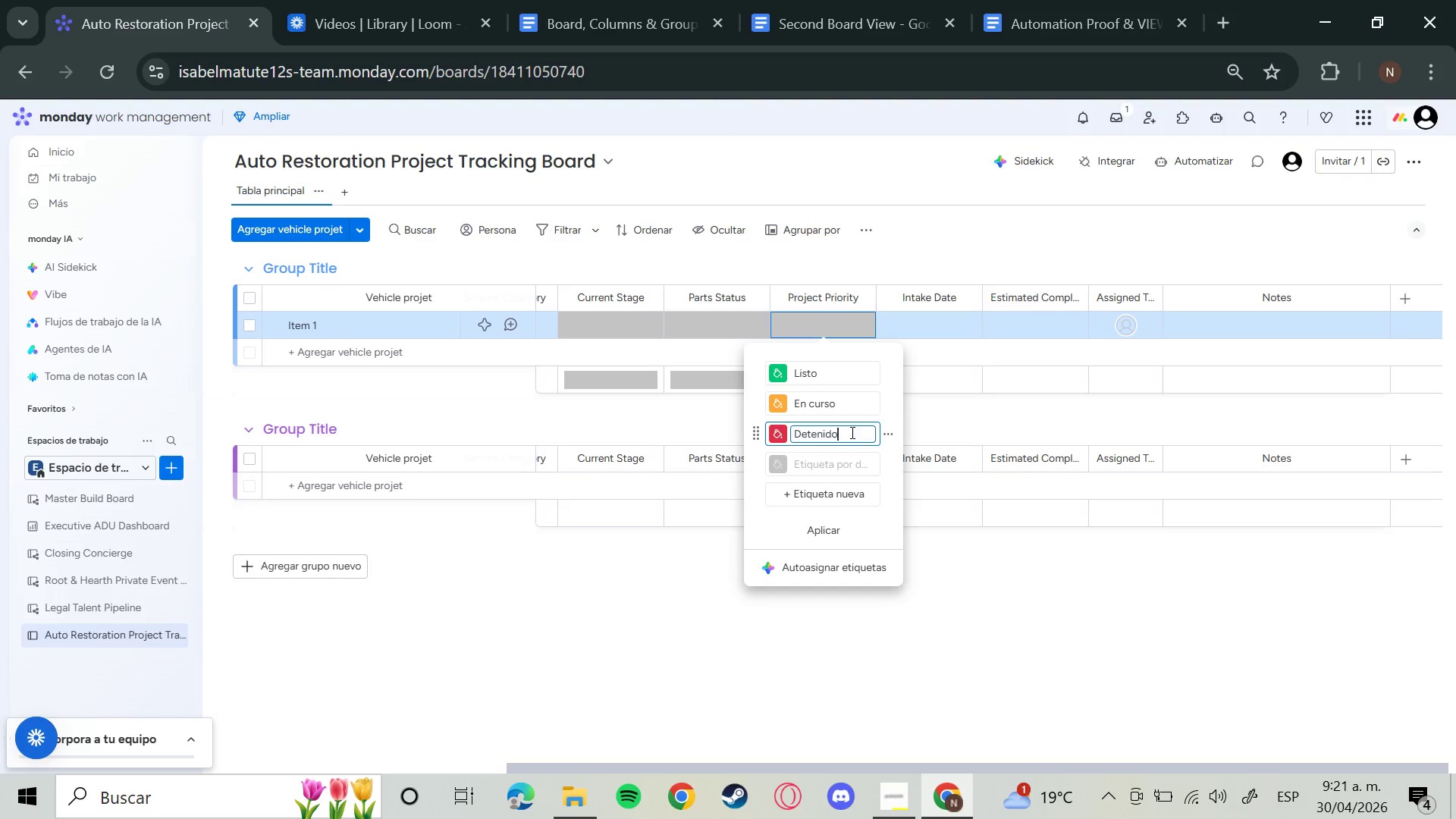 
key(Backspace)
 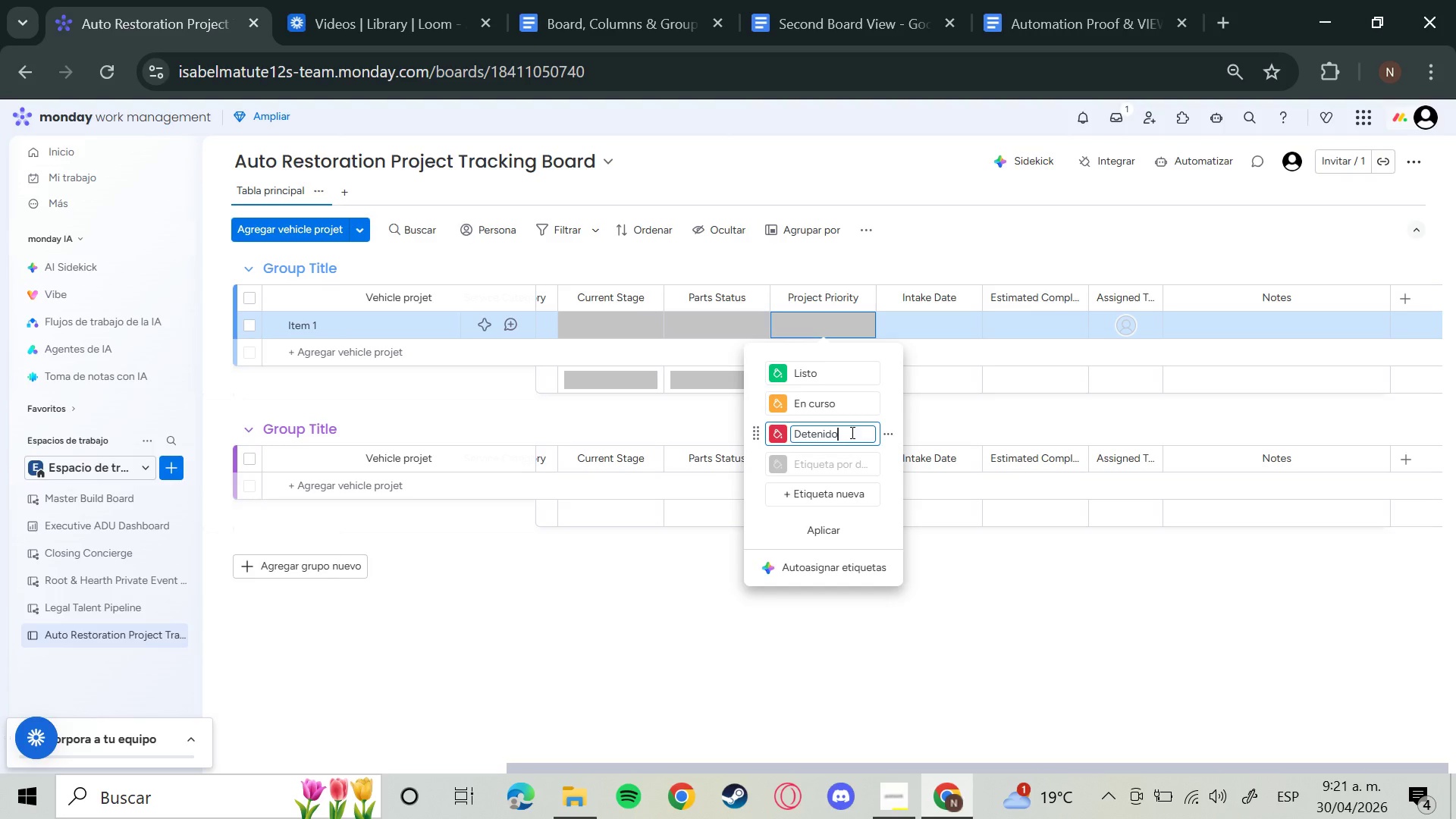 
key(Backspace)
 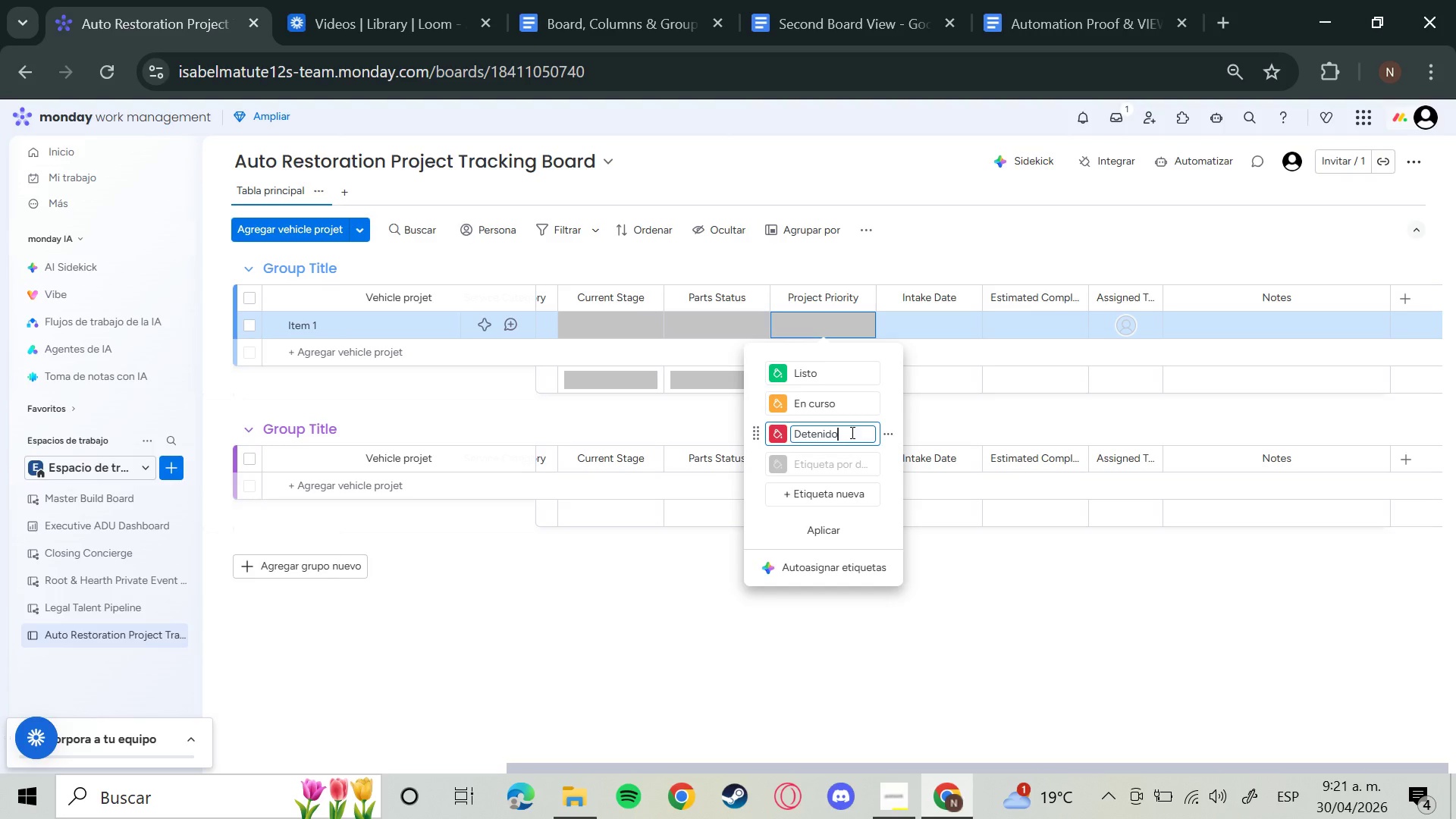 
key(Backspace)
 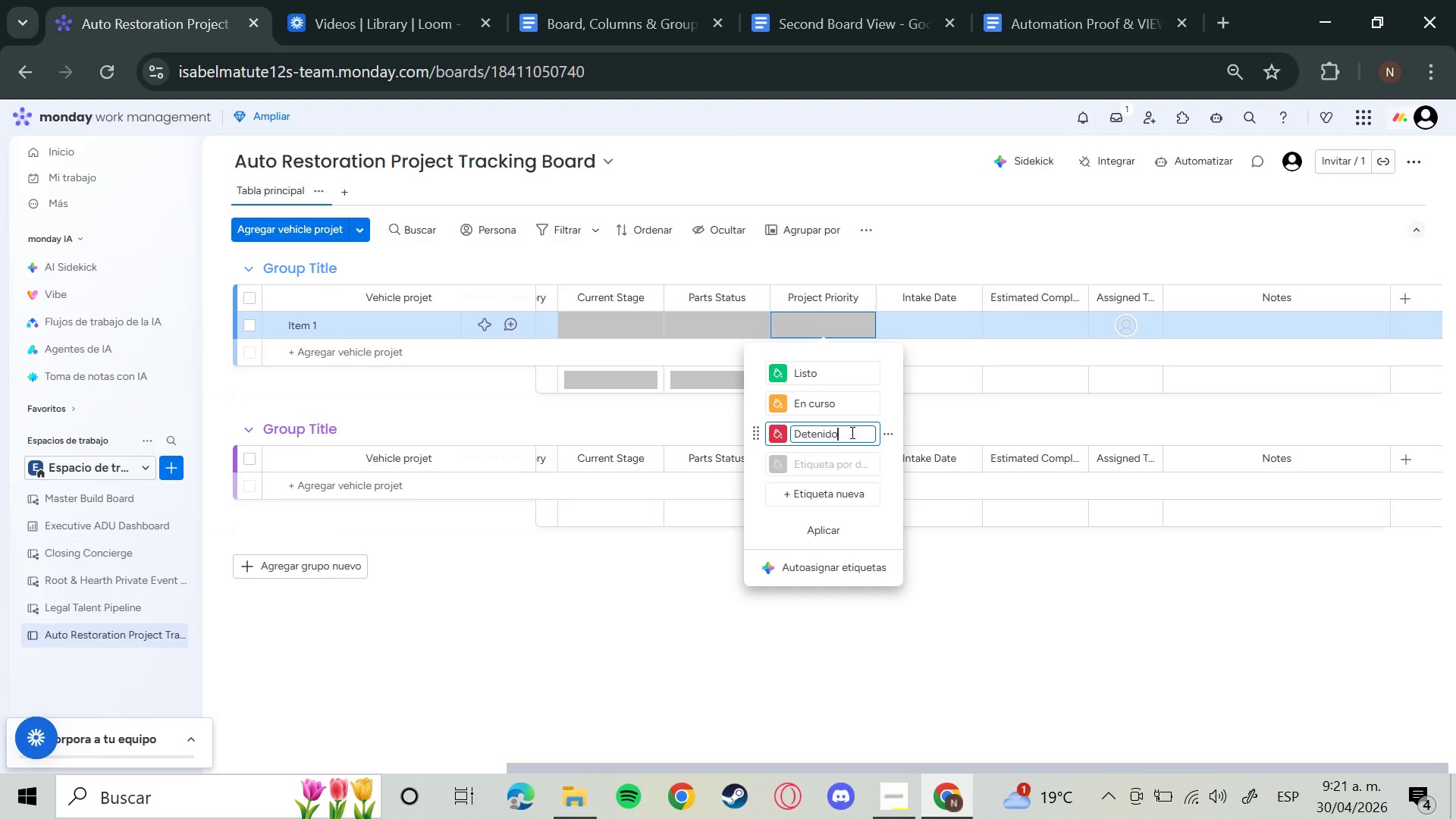 
key(CapsLock)
 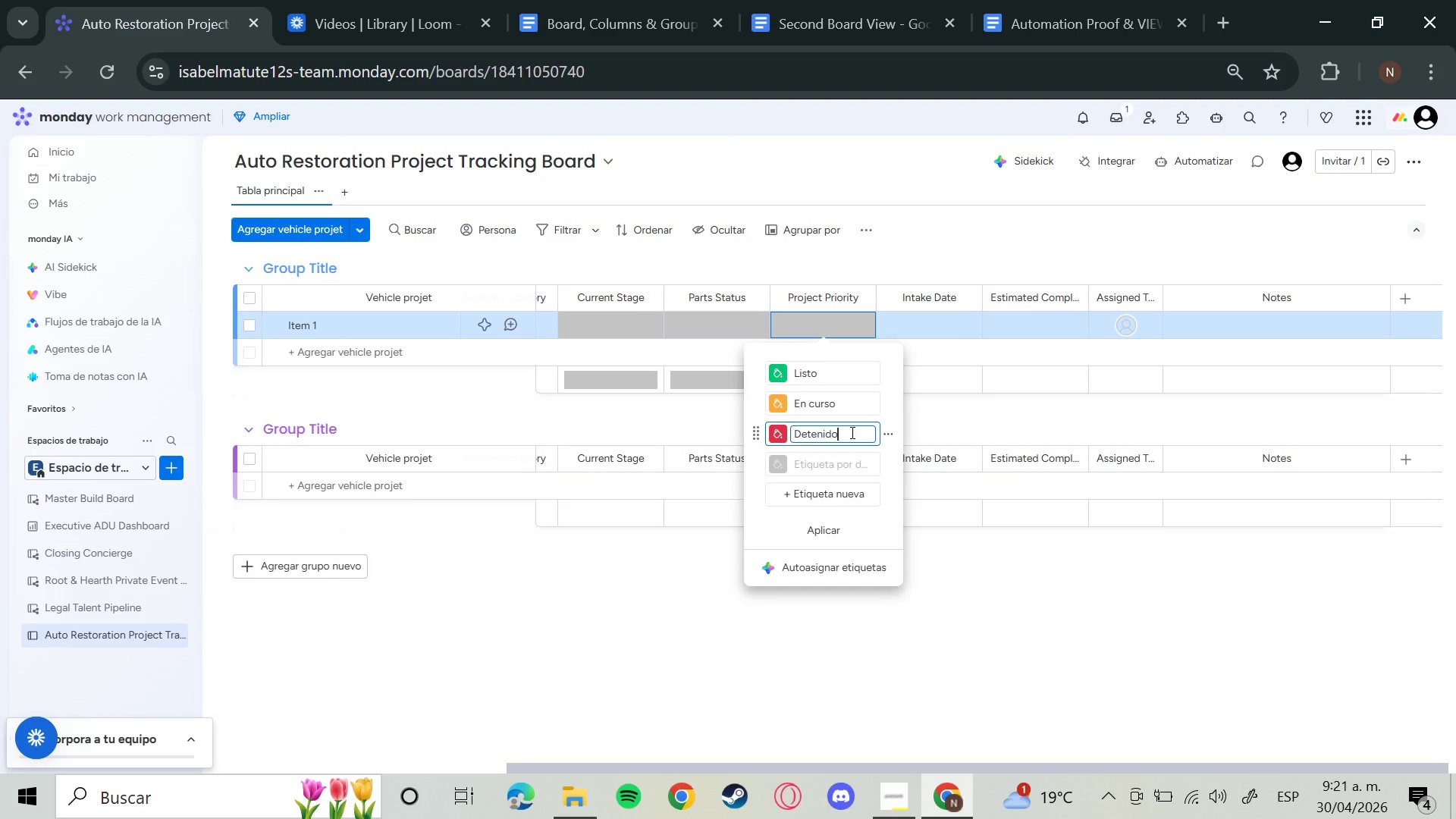 
key(Backspace)
 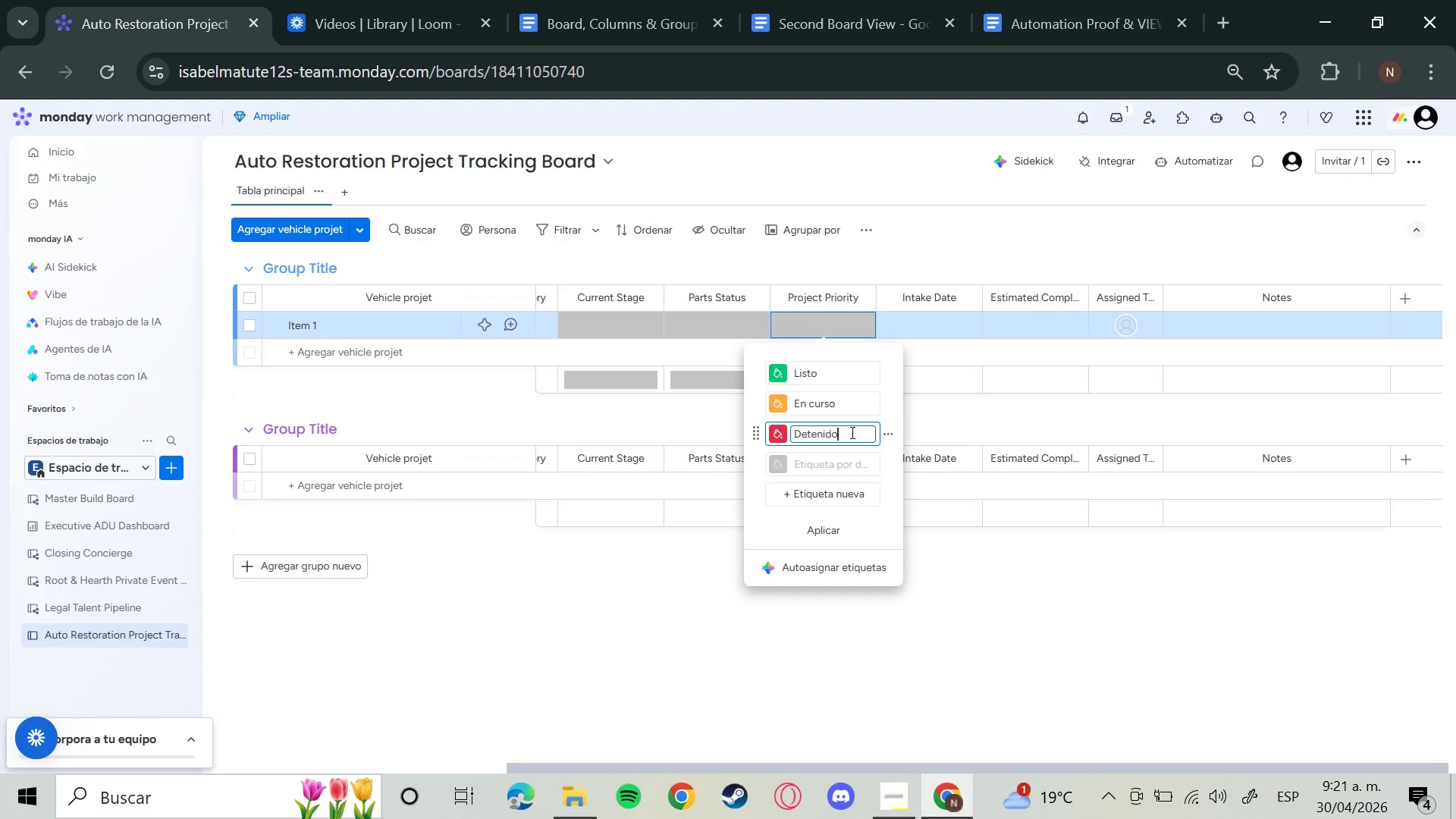 
key(Backspace)
 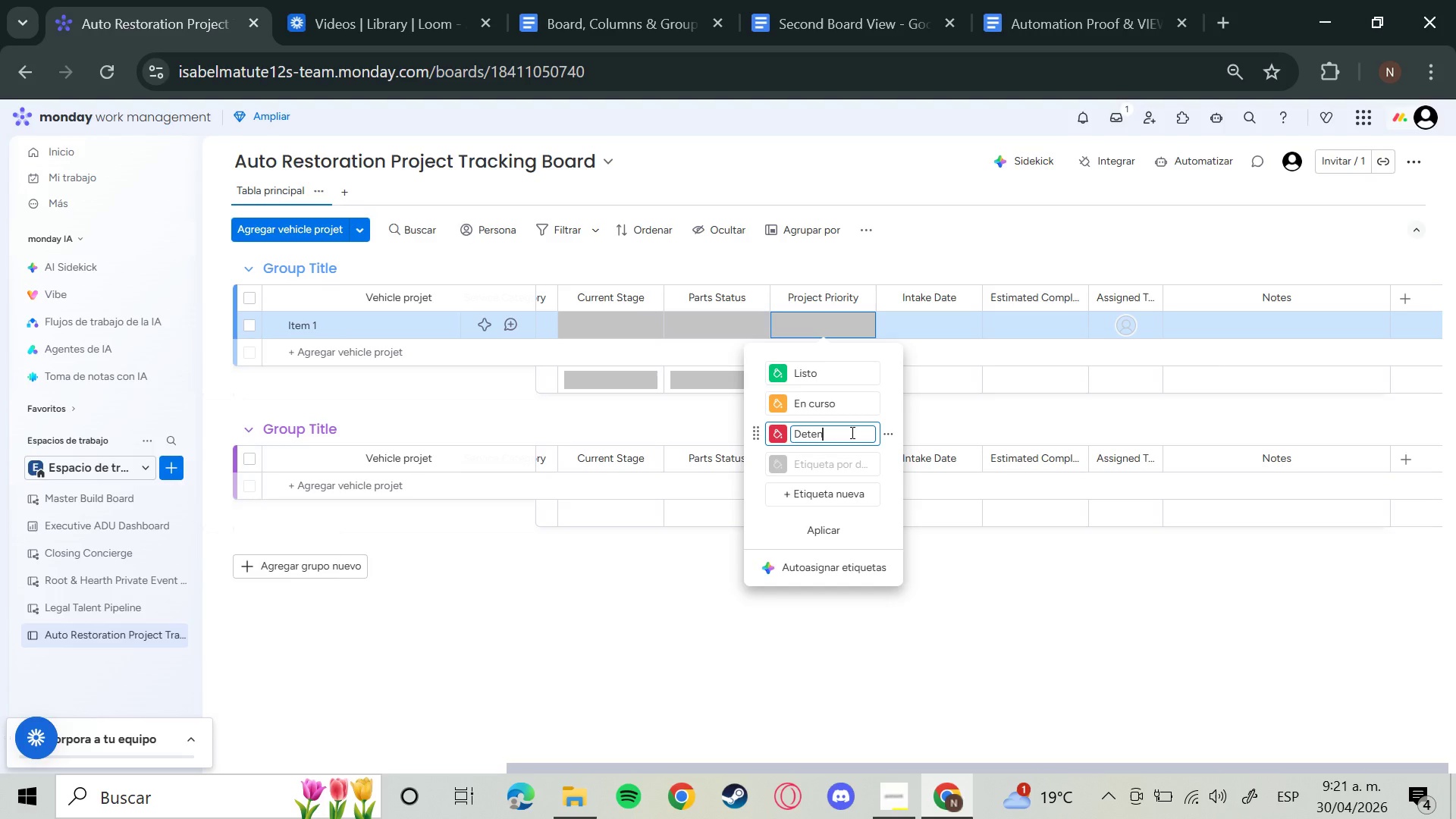 
key(H)
 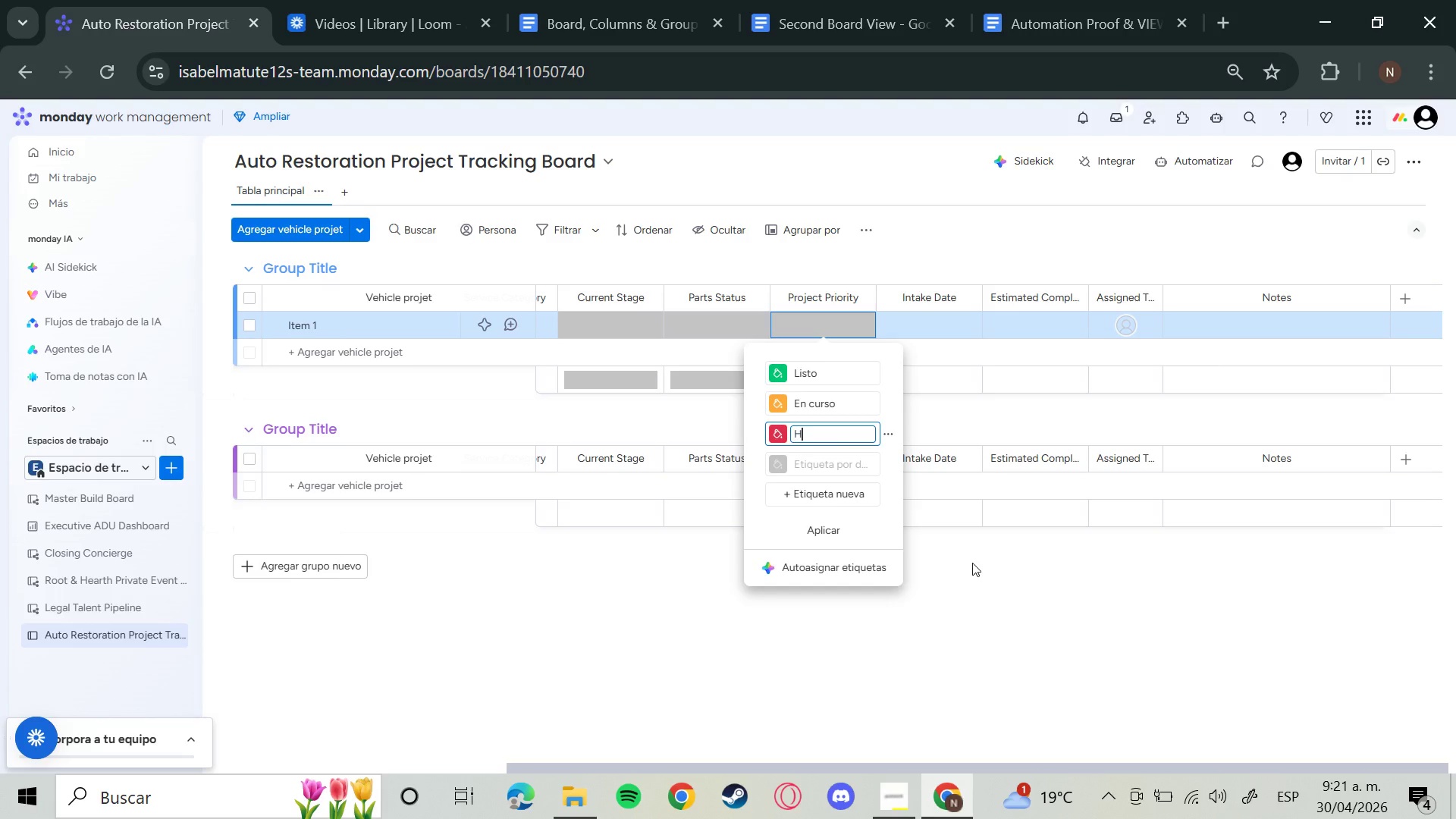 
key(CapsLock)
 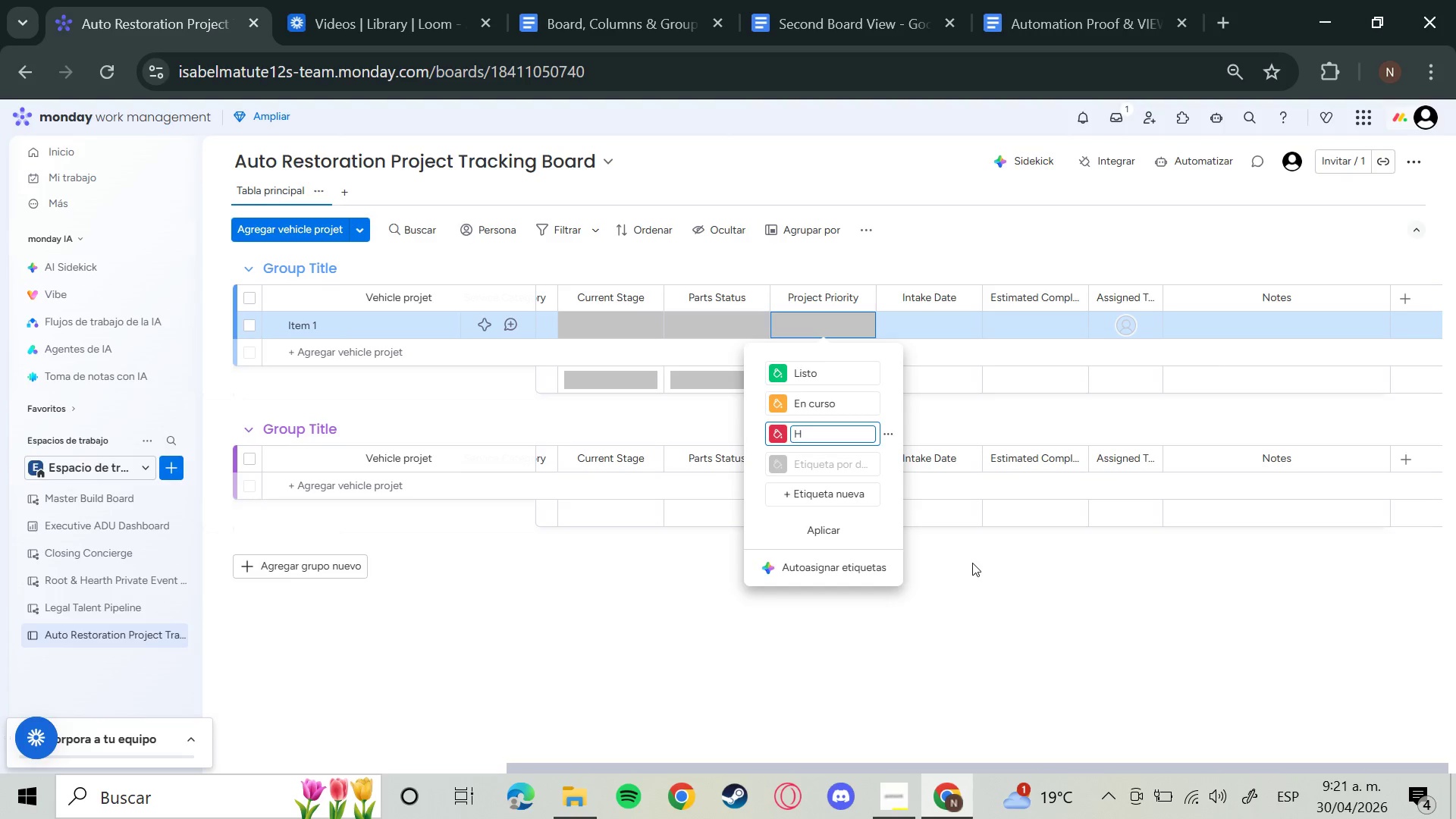 
key(I)
 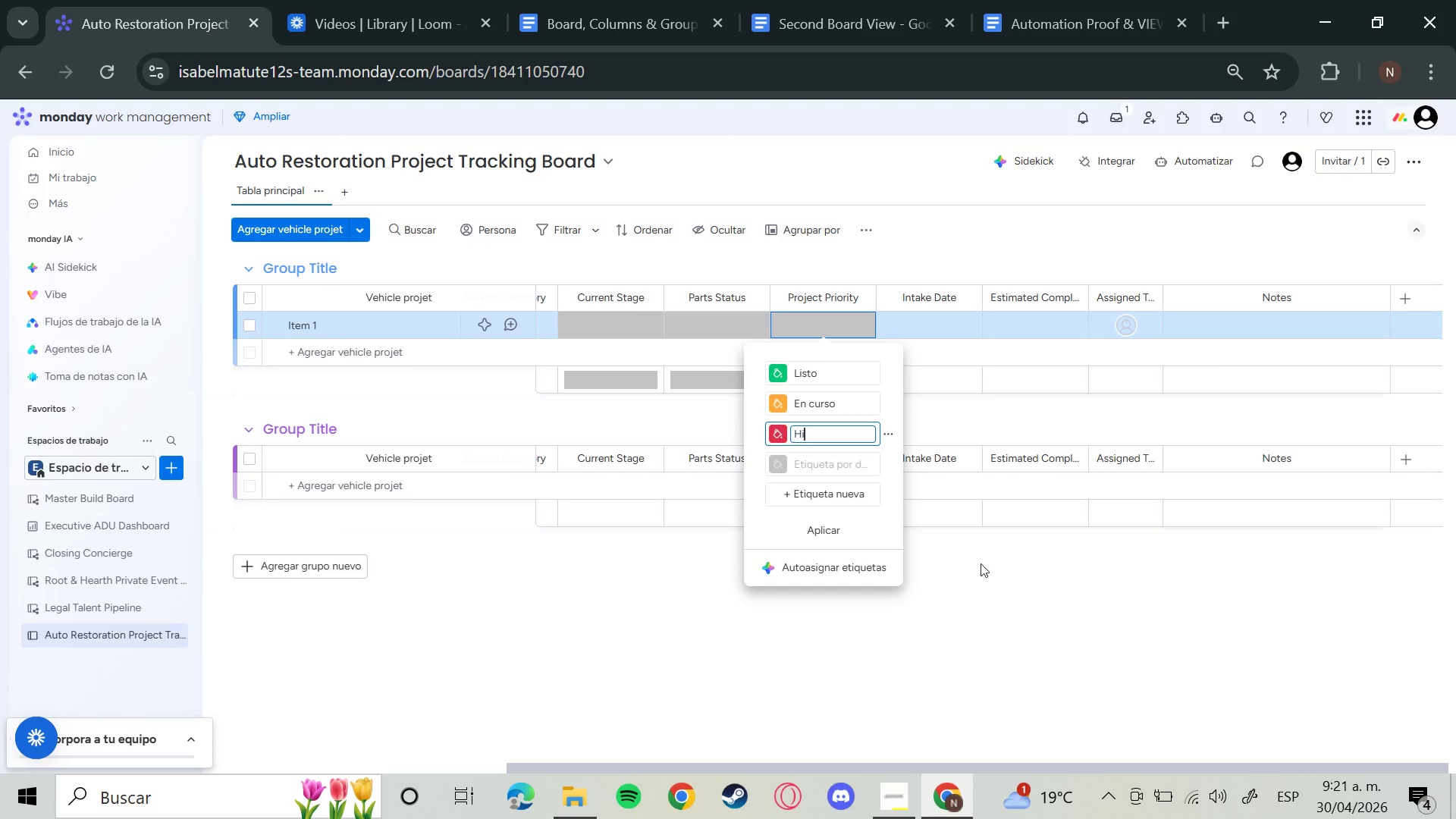 
type(gh)
 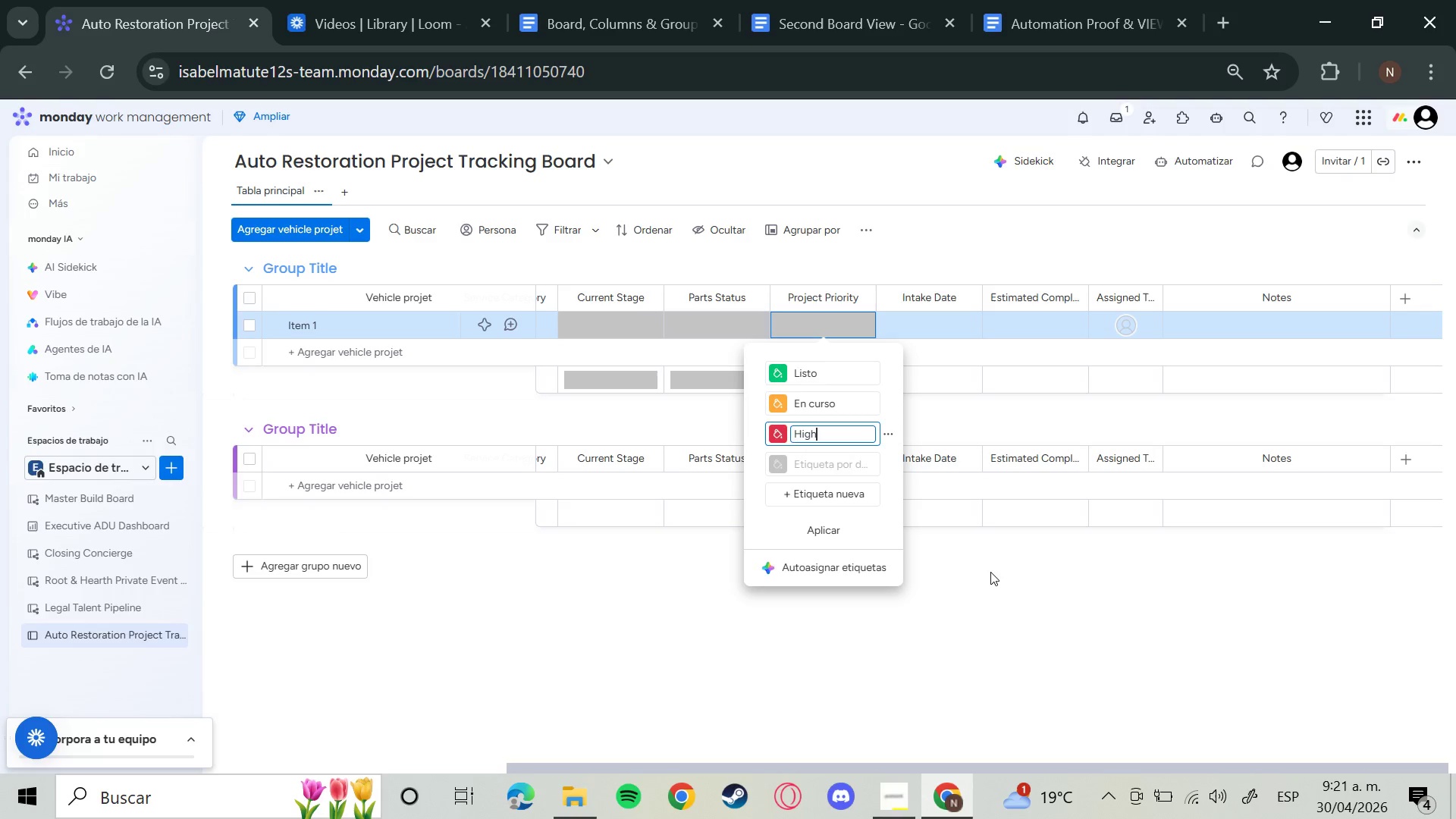 
key(Enter)
 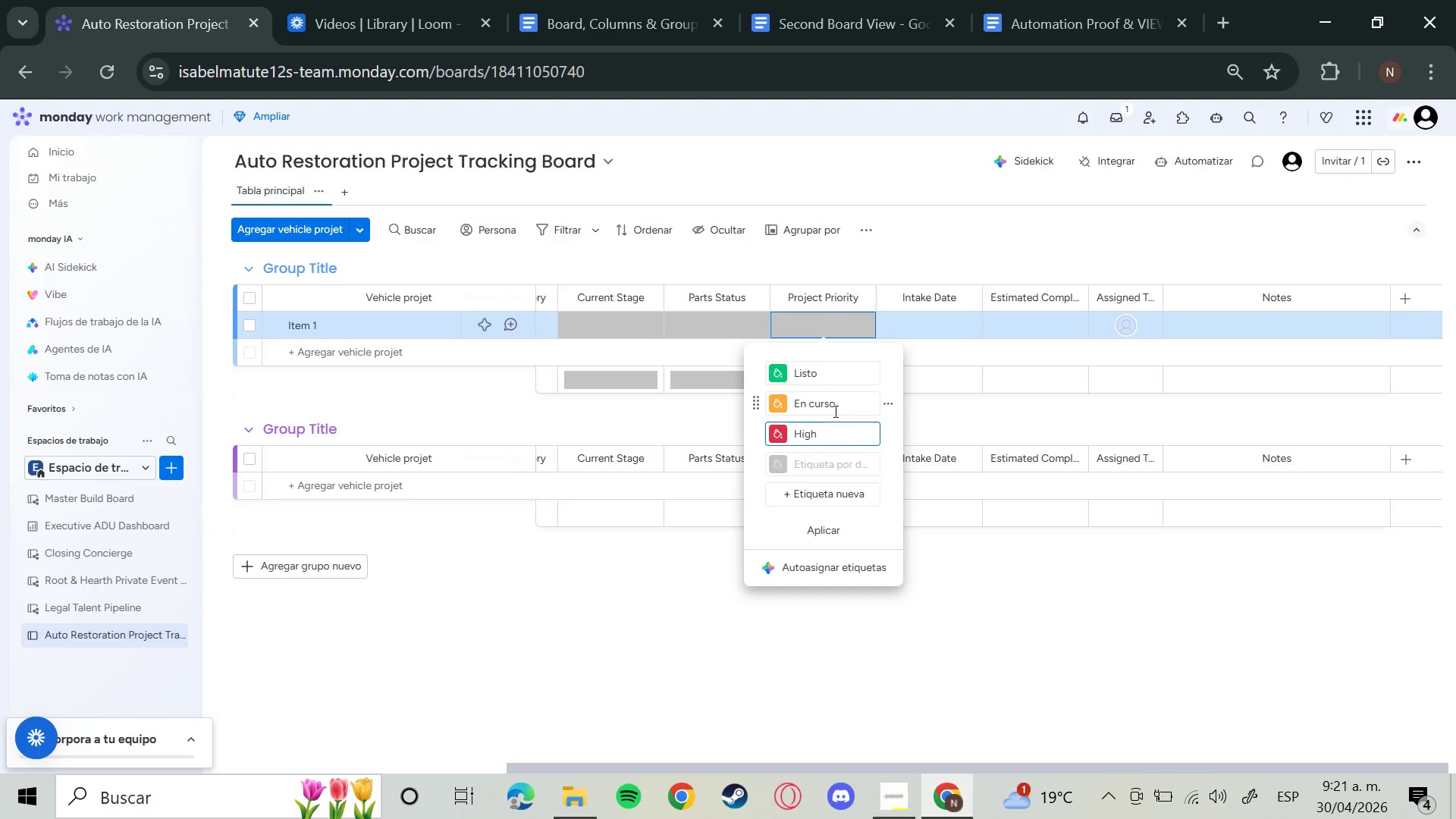 
left_click([836, 409])
 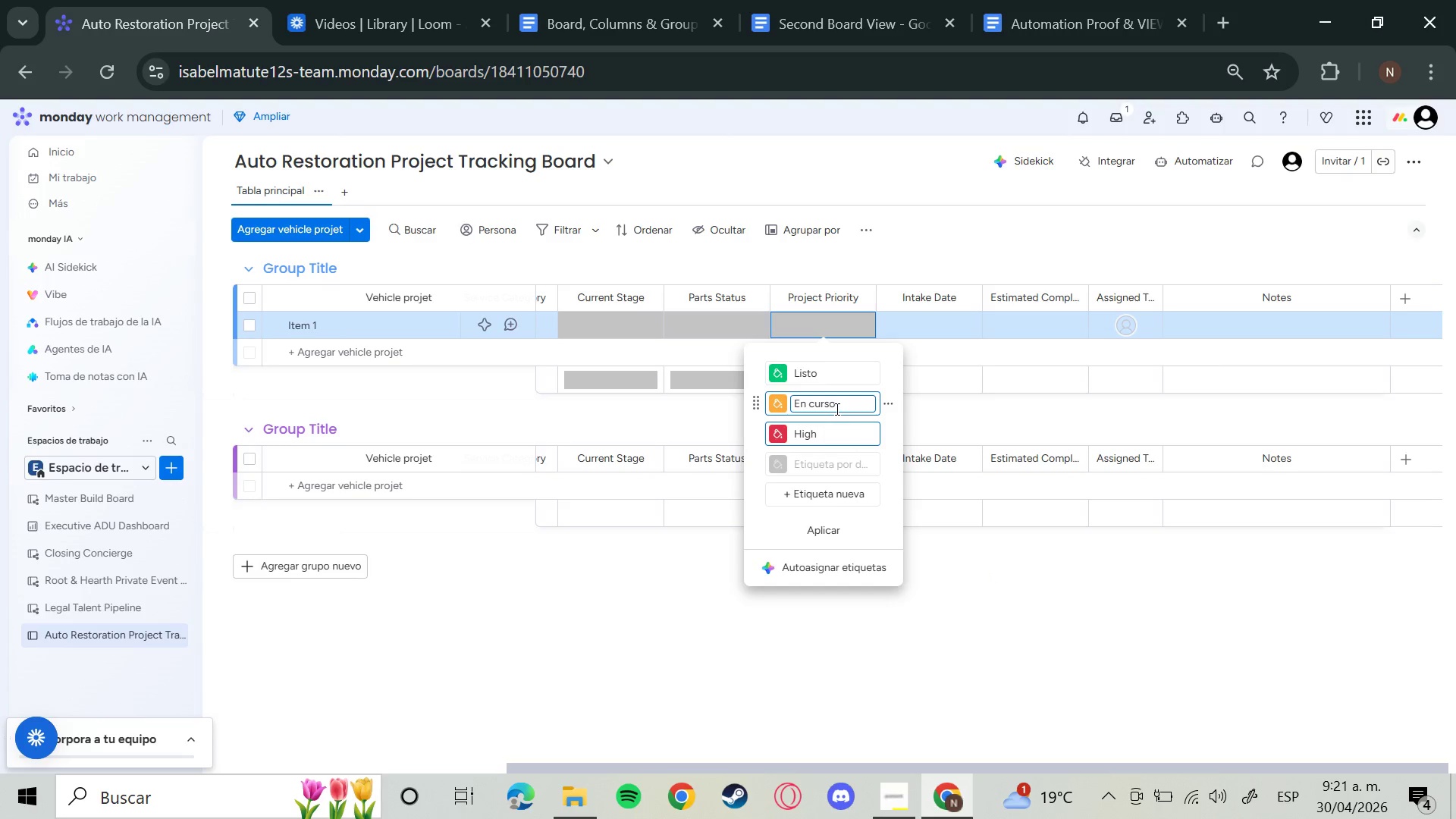 
hold_key(key=Backspace, duration=1.33)
 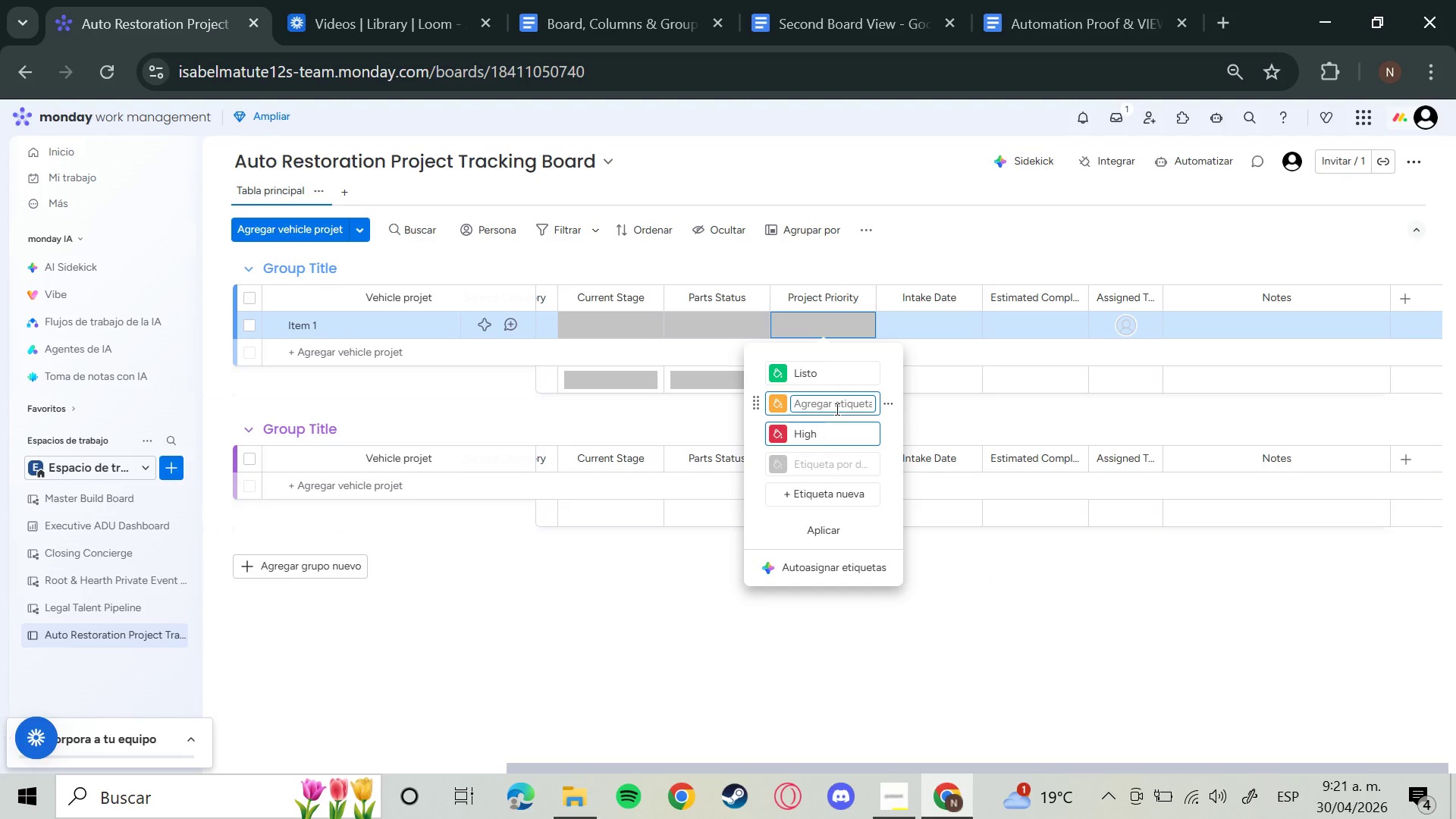 
type(Medium)
 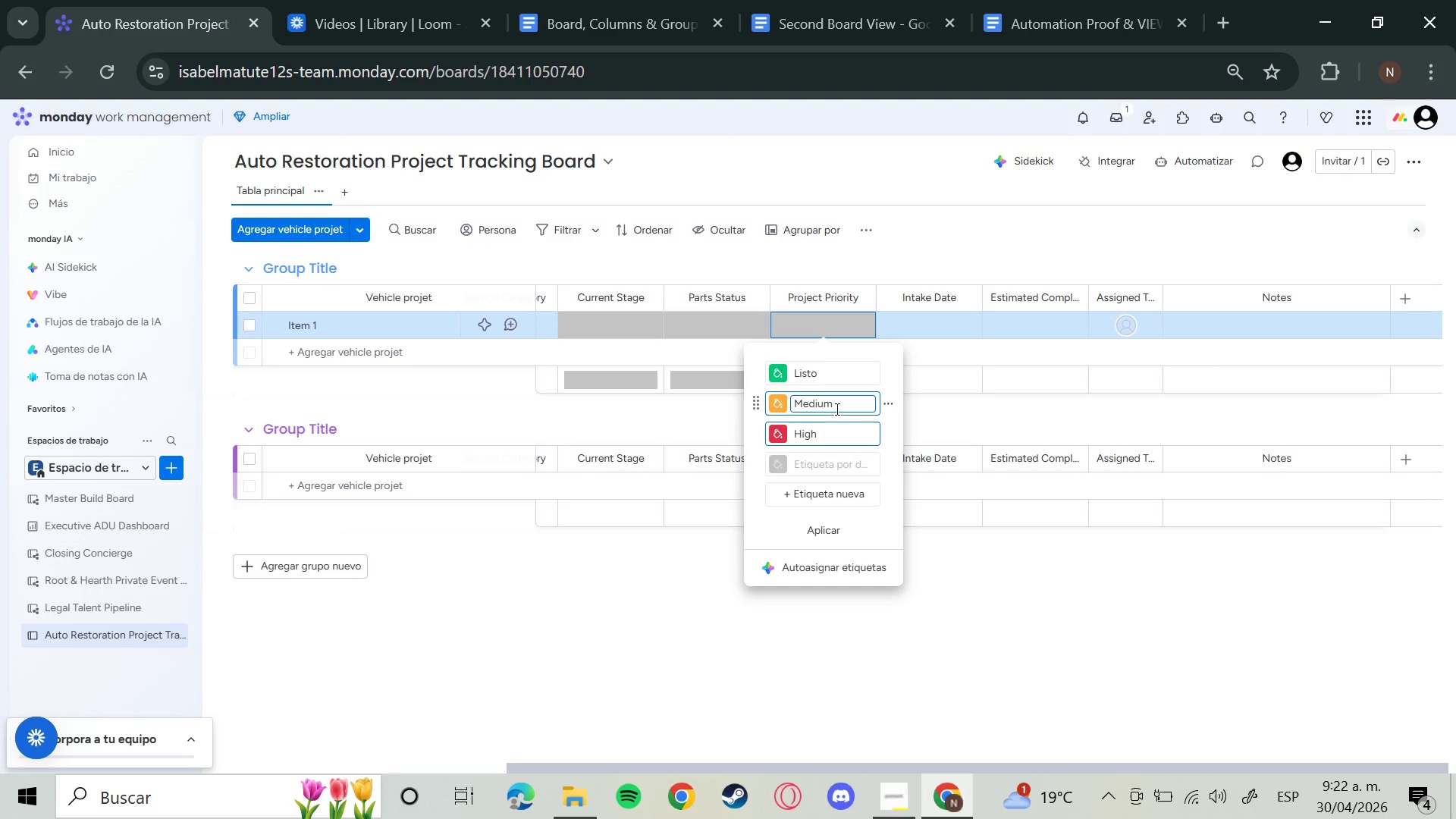 
key(Enter)
 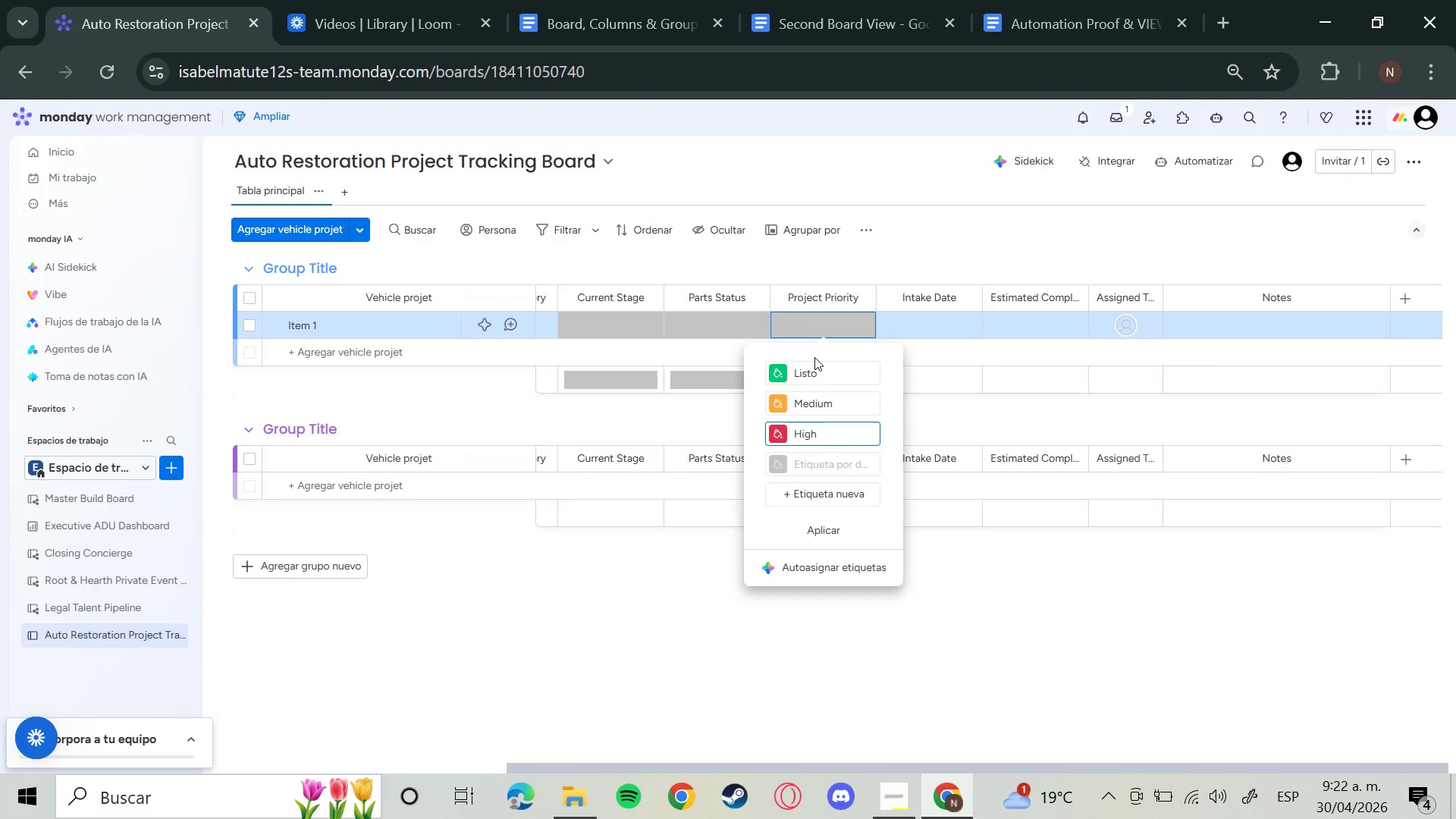 
left_click([817, 368])
 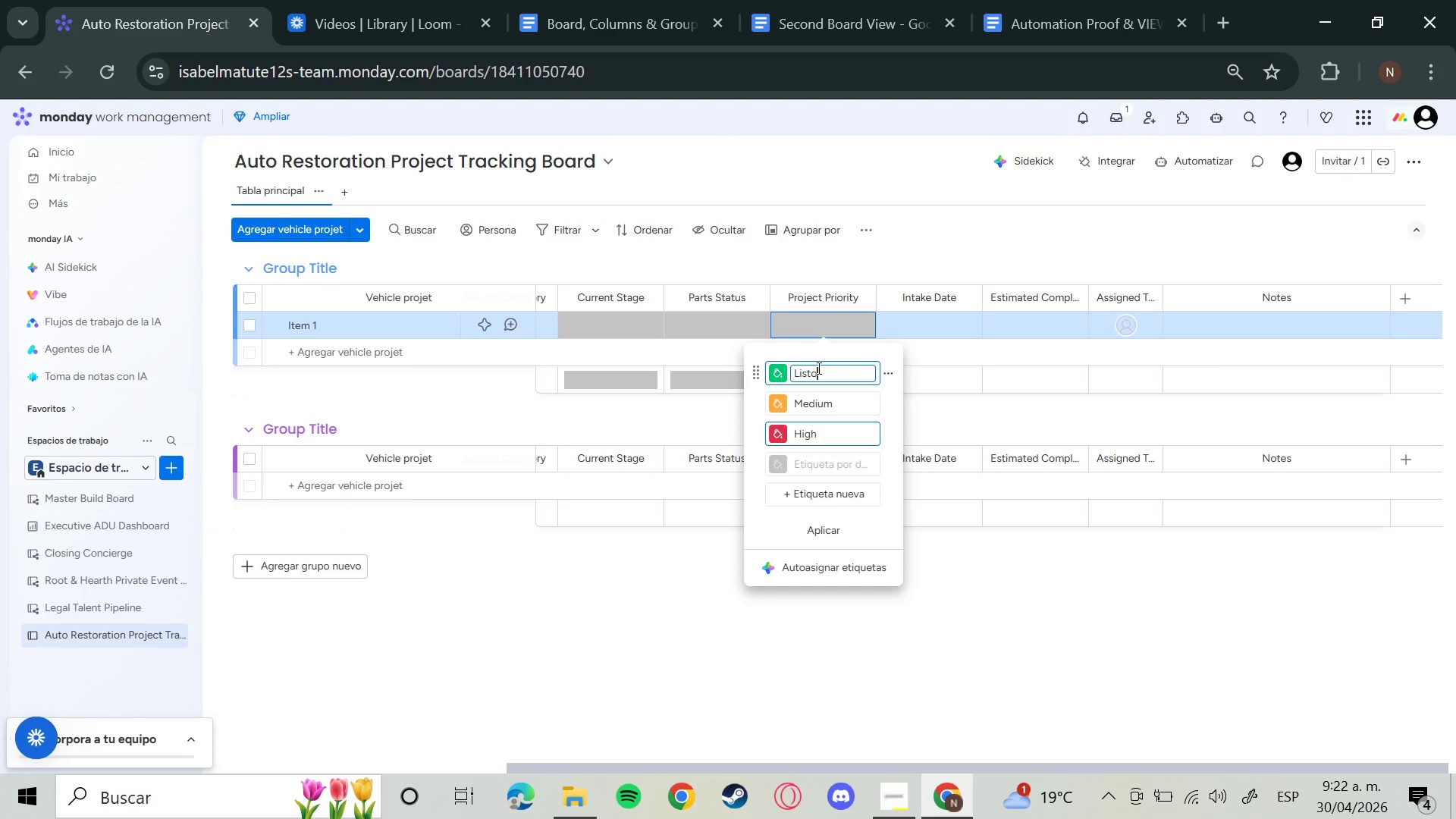 
key(Backspace)
key(Backspace)
key(Backspace)
key(Backspace)
type(ow)
 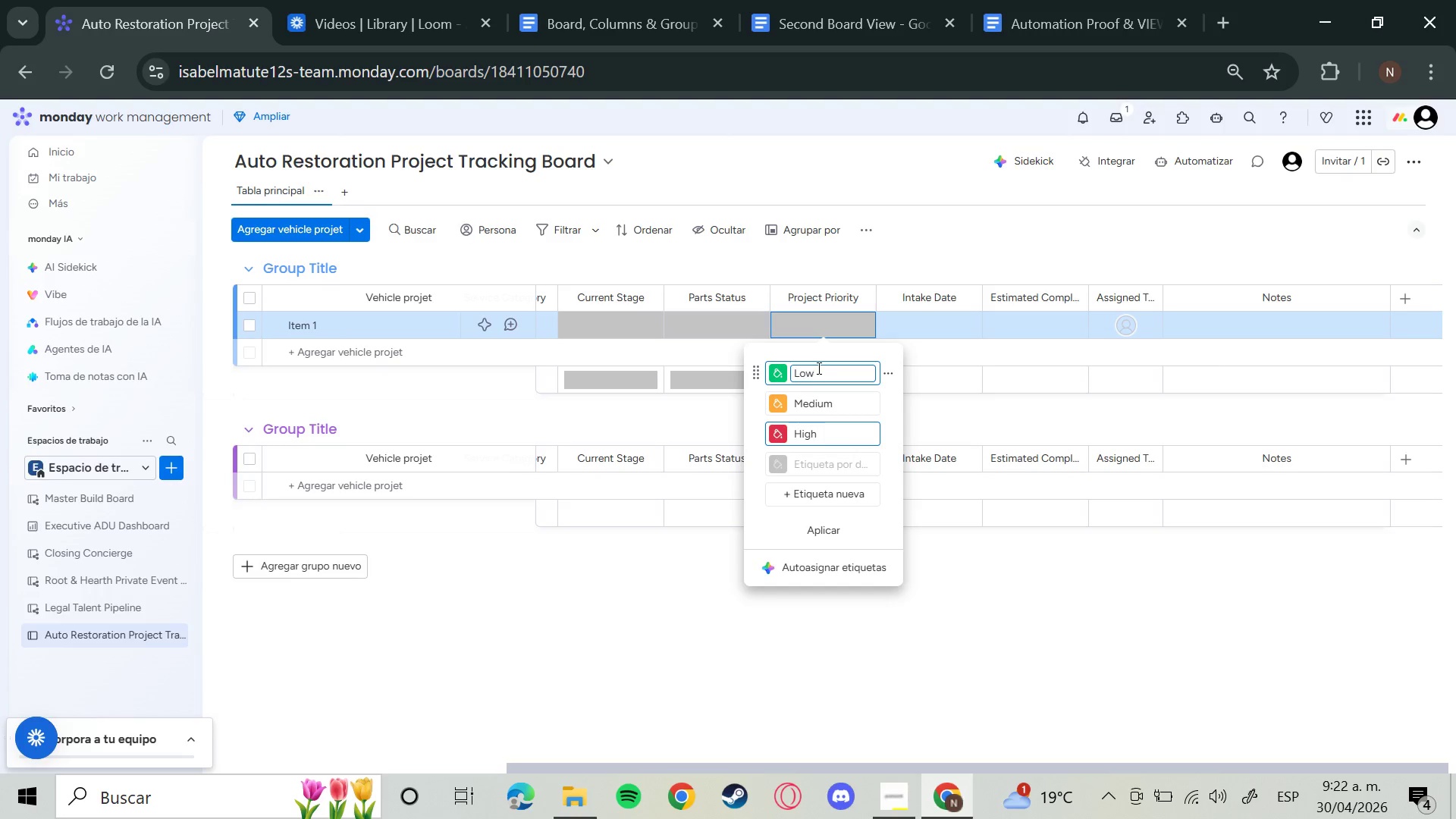 
key(Enter)
 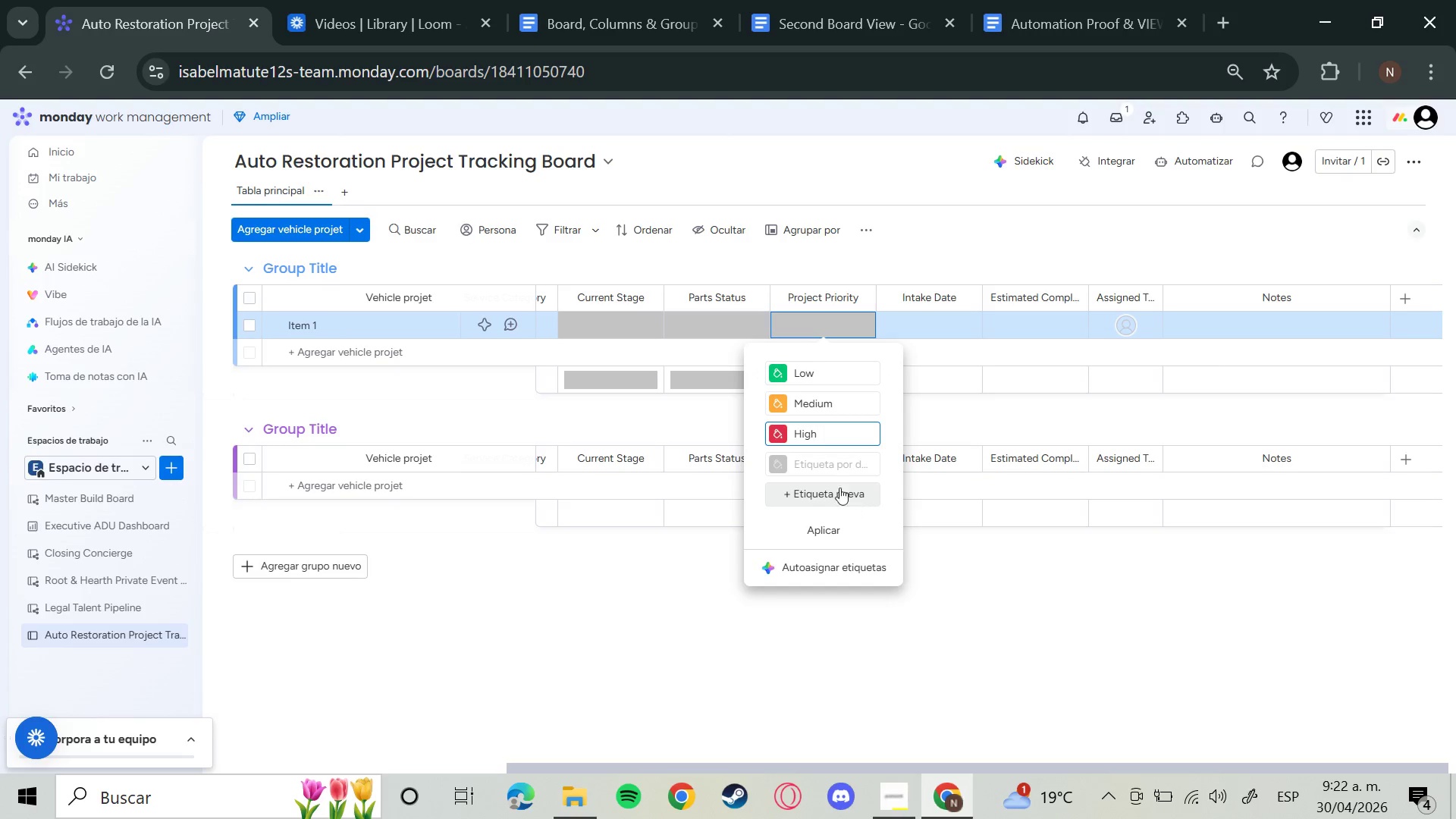 
left_click([821, 496])
 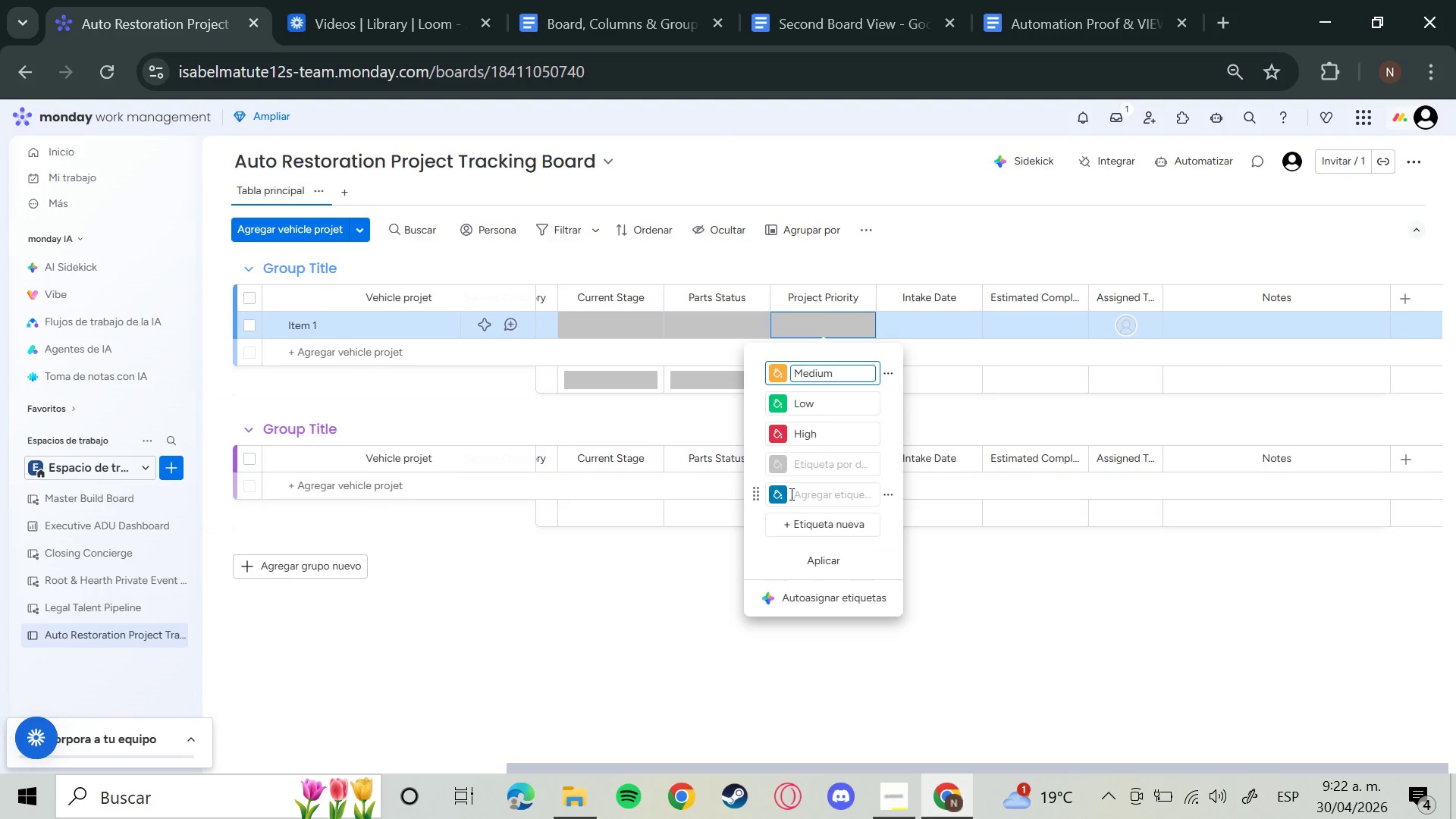 
left_click([780, 494])
 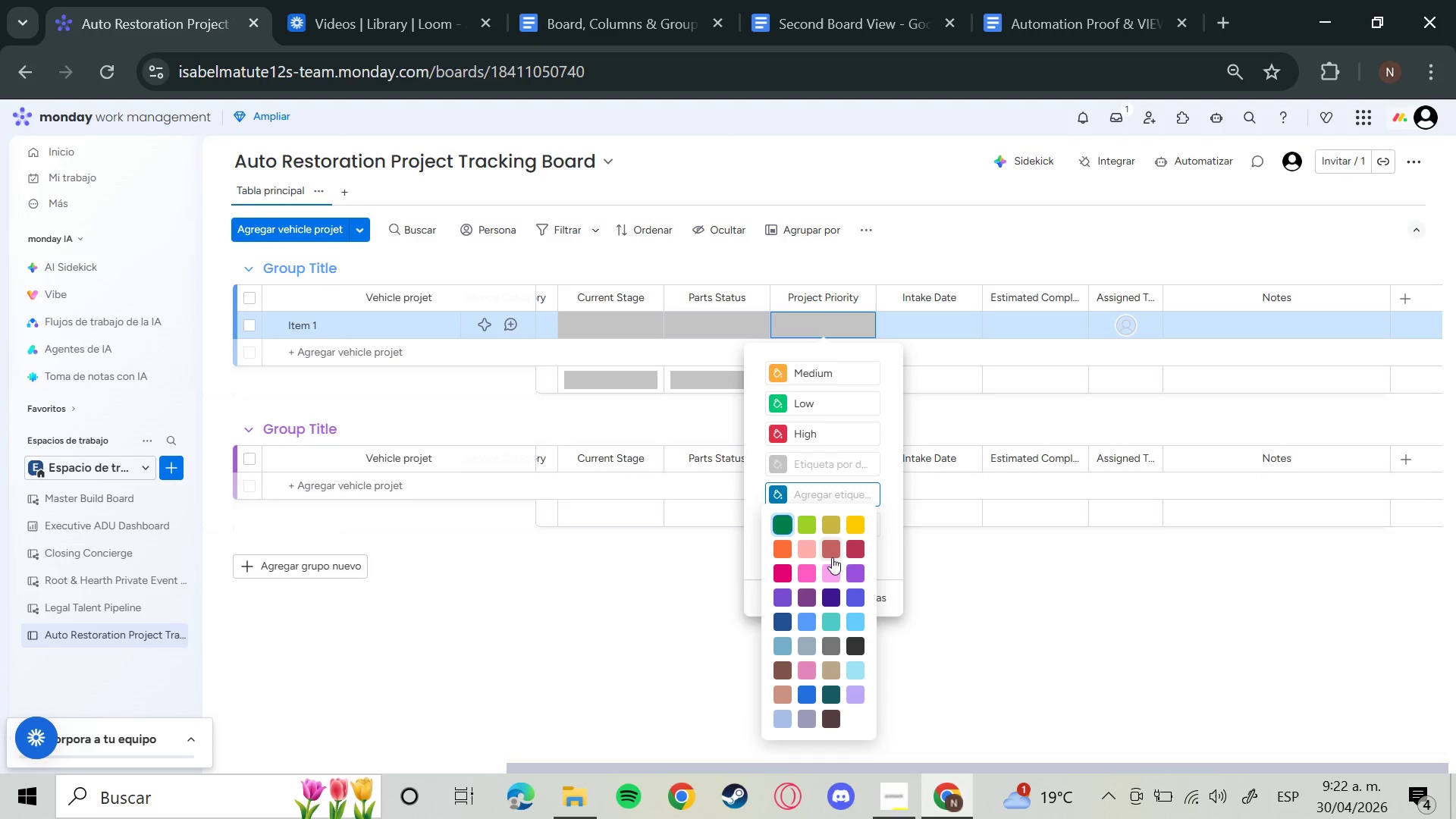 
left_click([854, 552])
 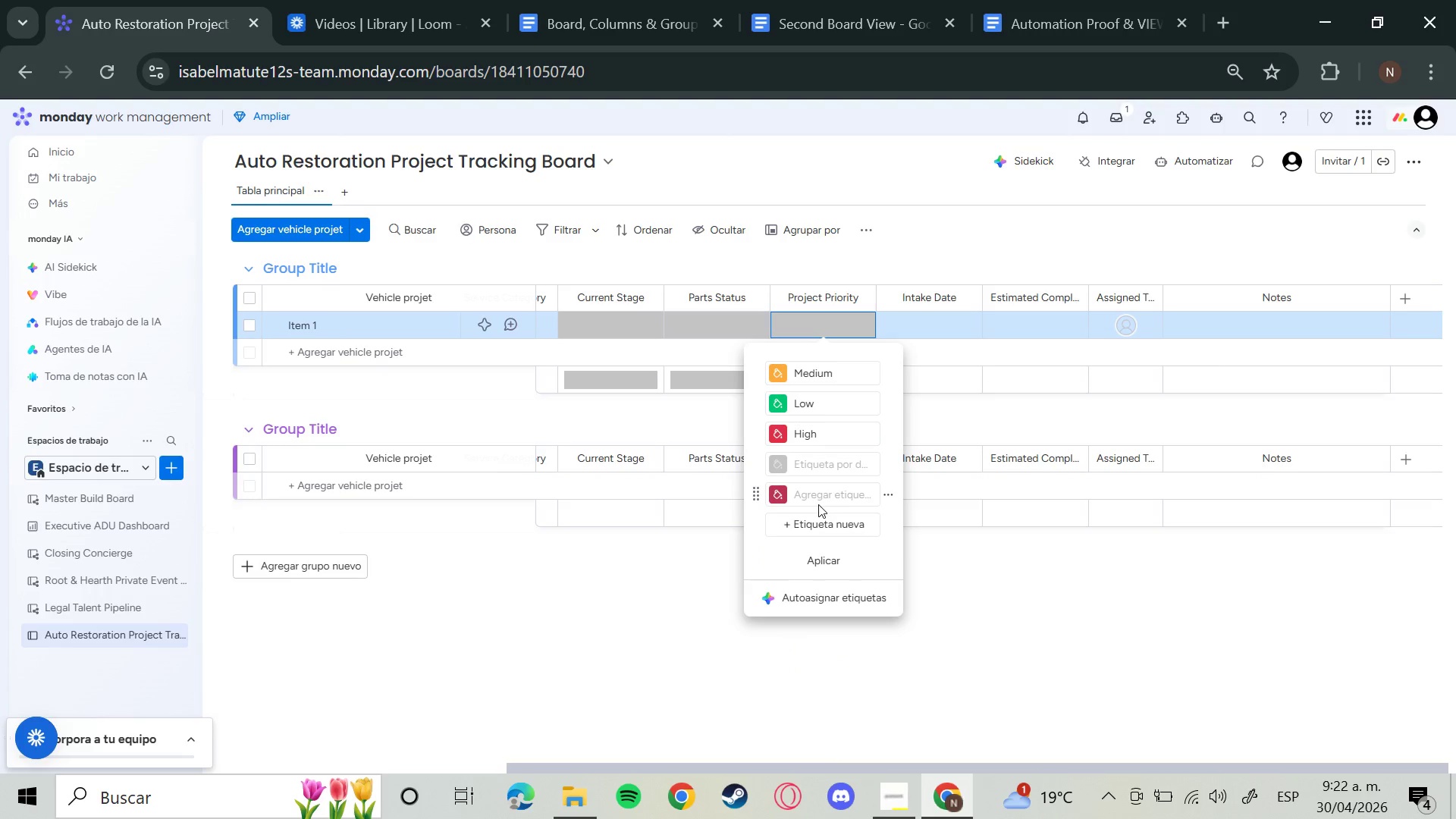 
left_click([819, 497])
 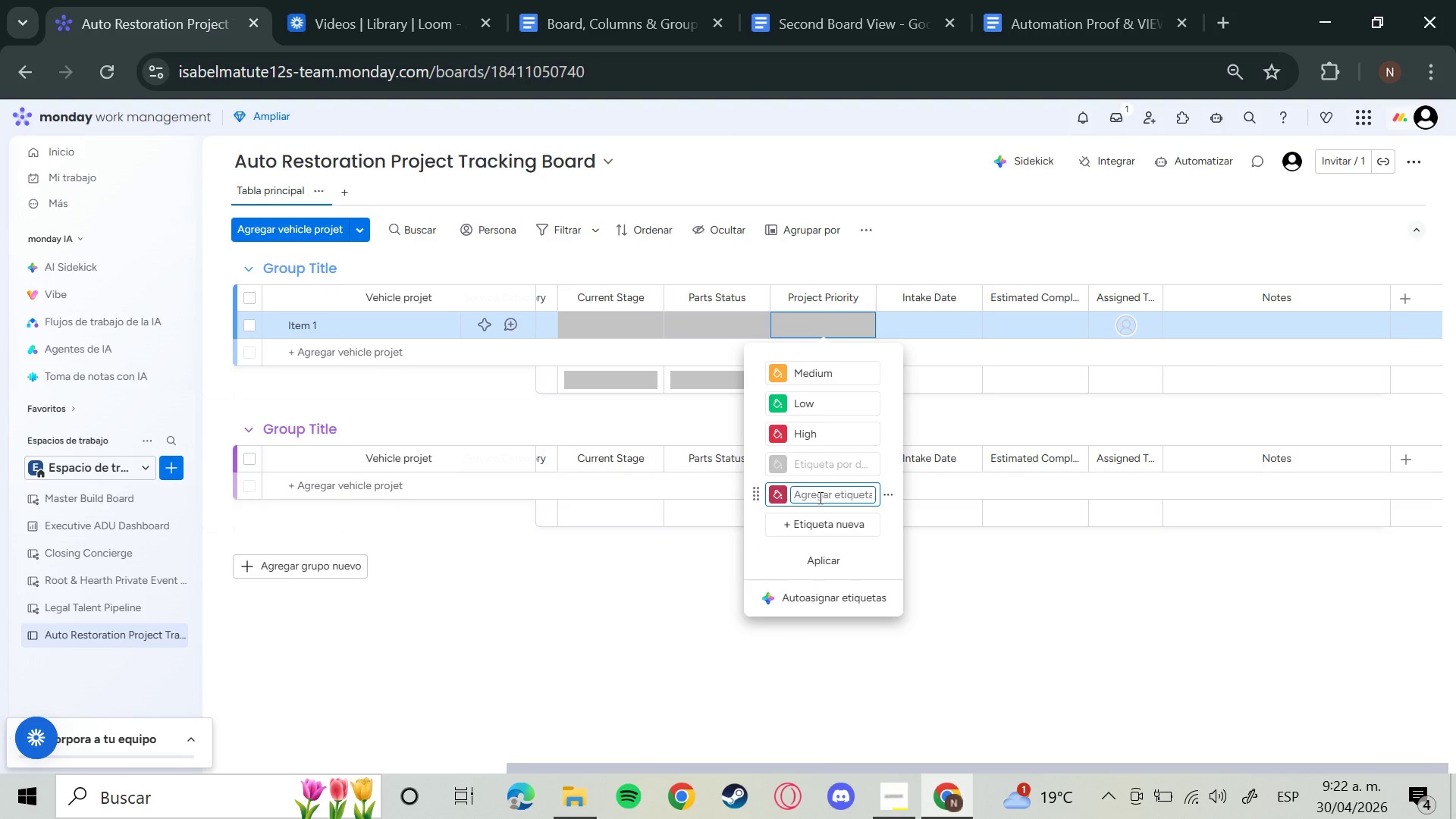 
key(CapsLock)
 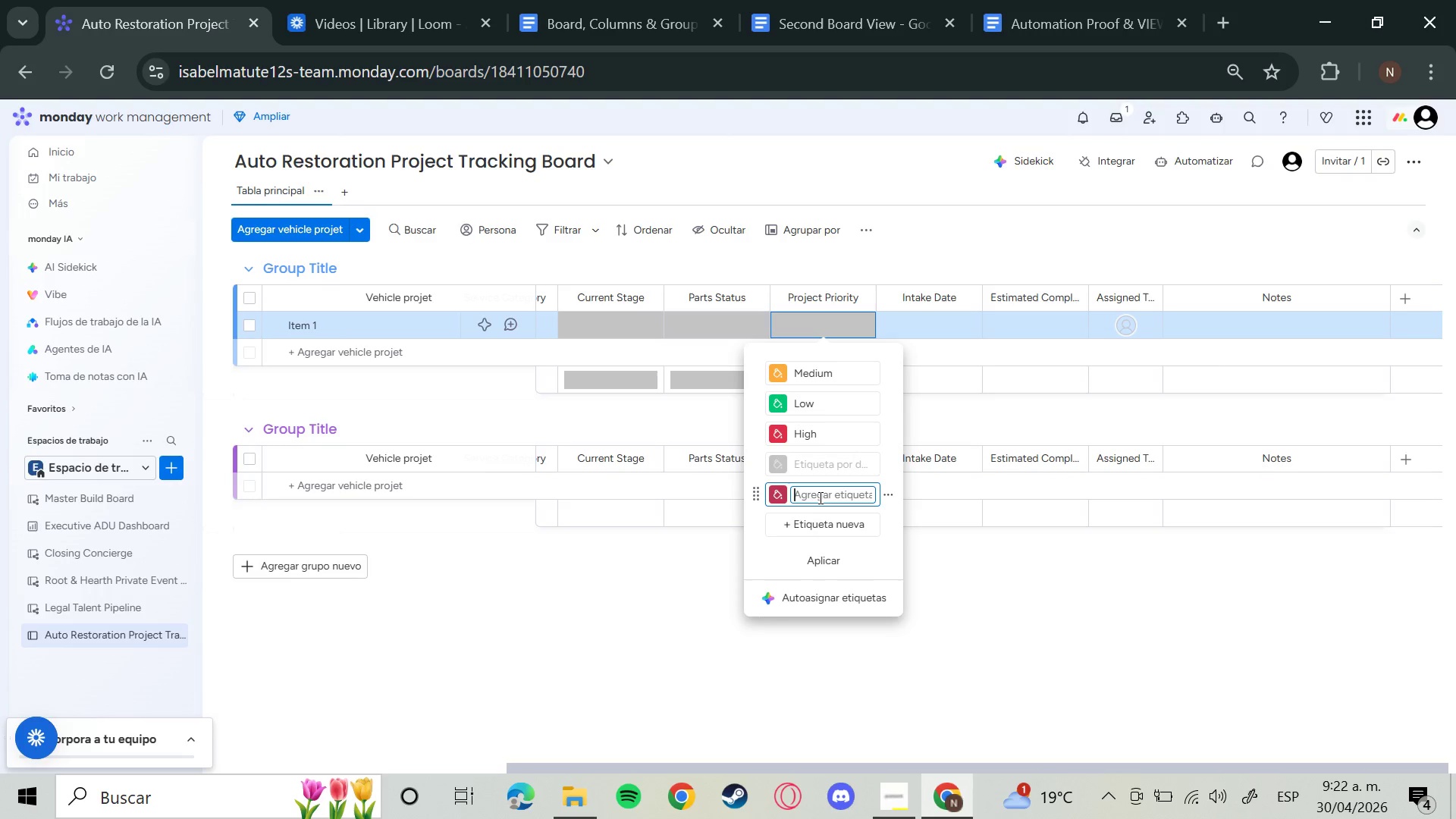 
type(Critical)
 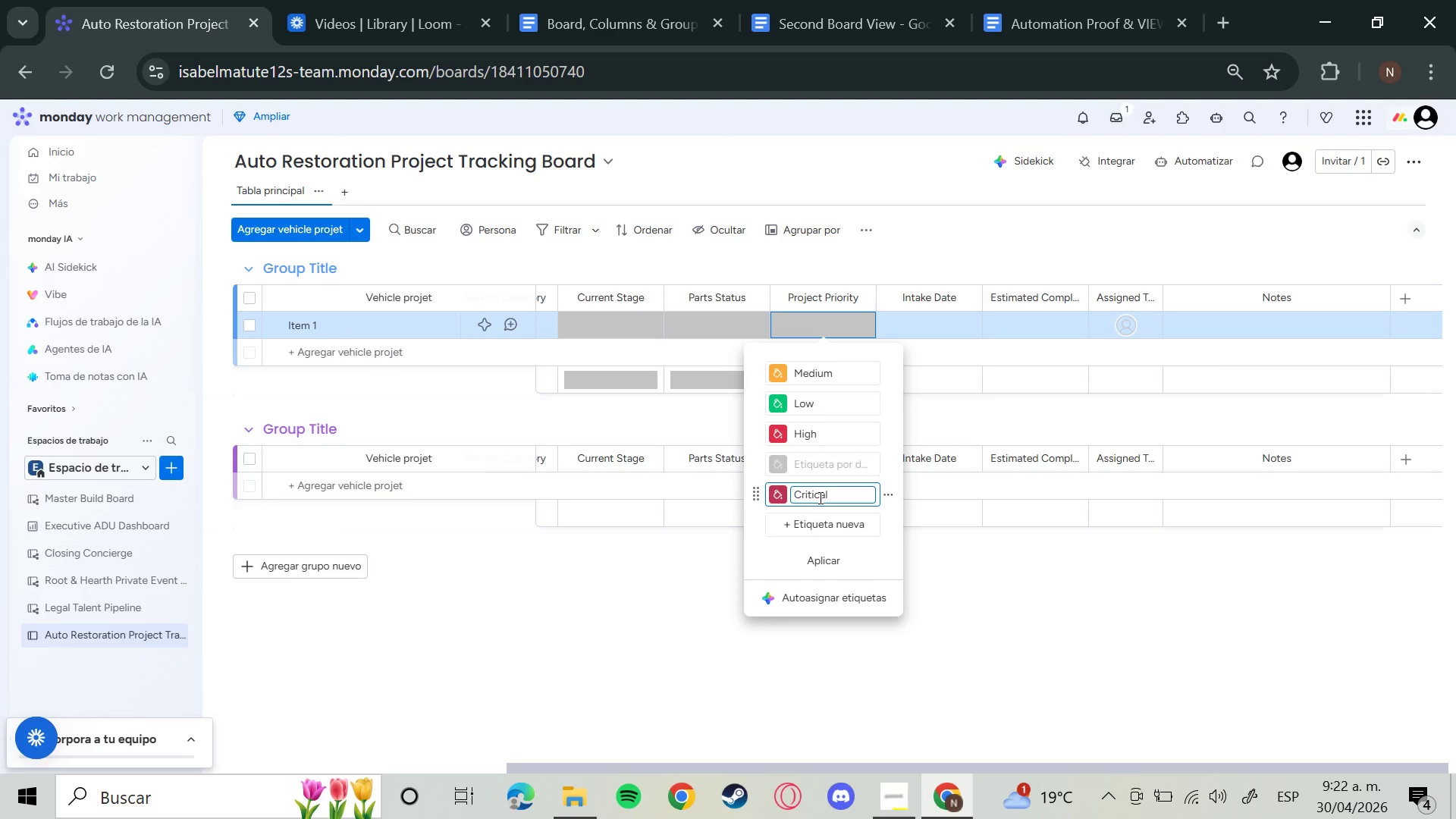 
key(Enter)
 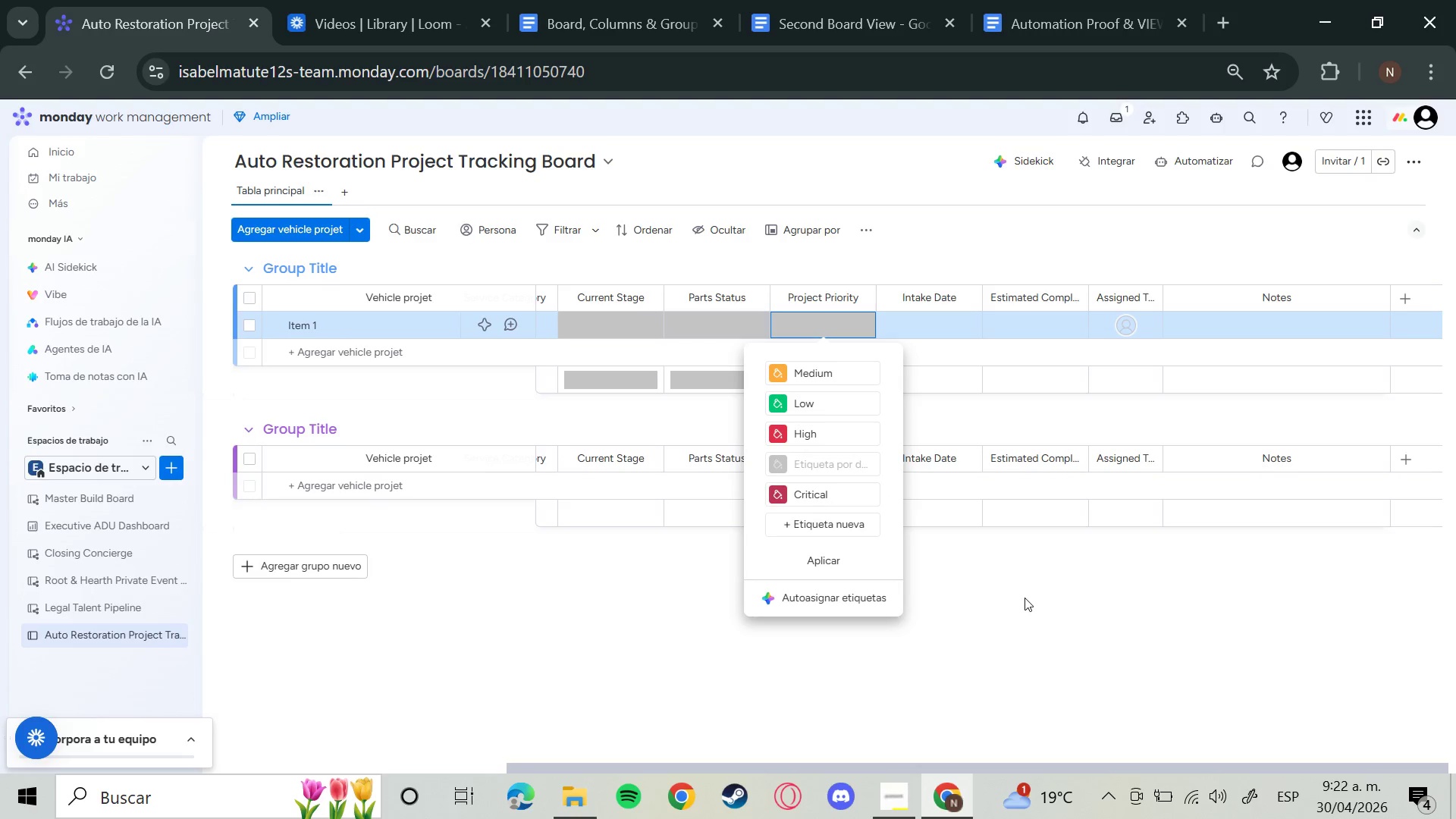 
left_click([1037, 610])
 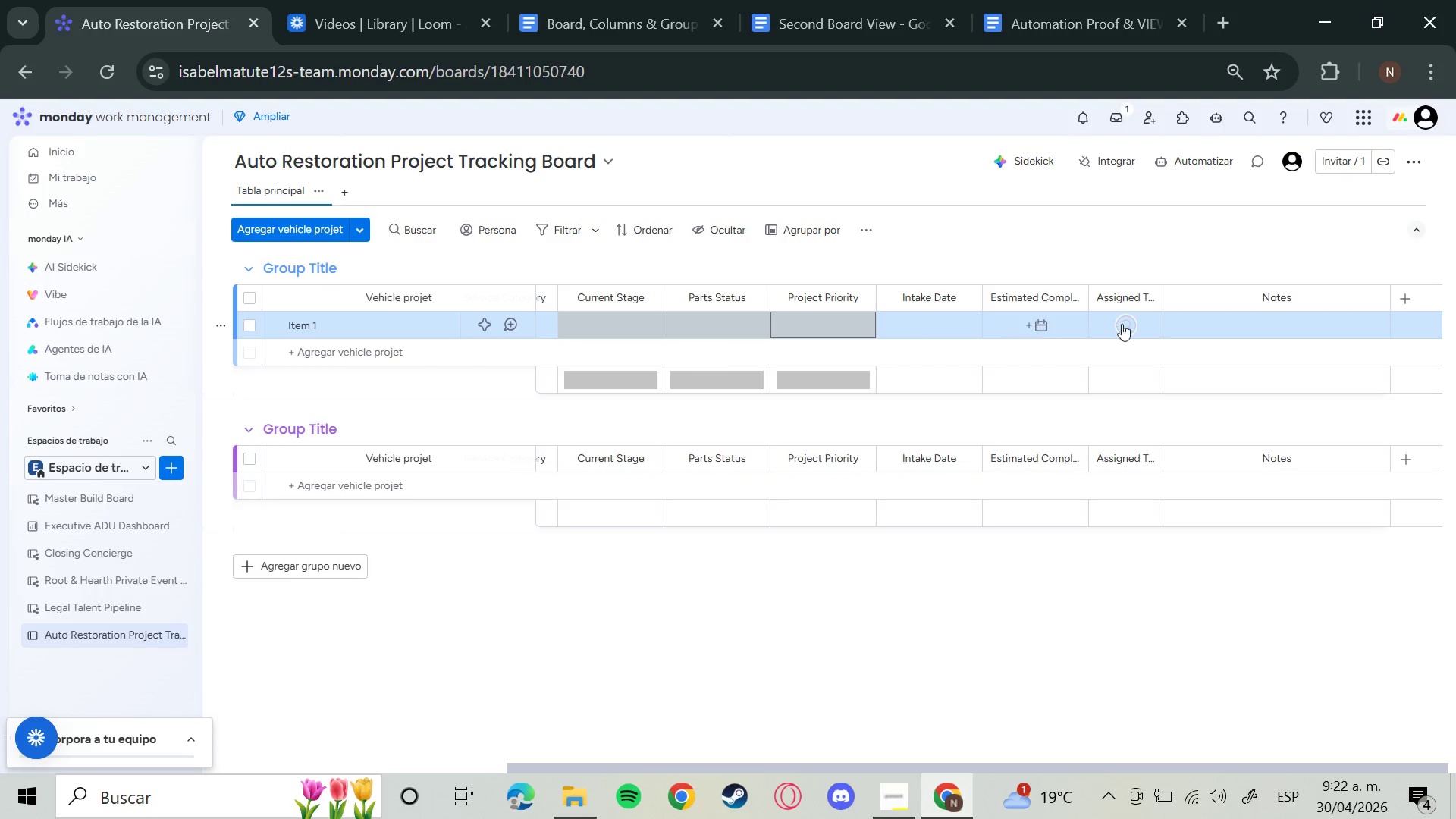 
mouse_move([1210, 319])
 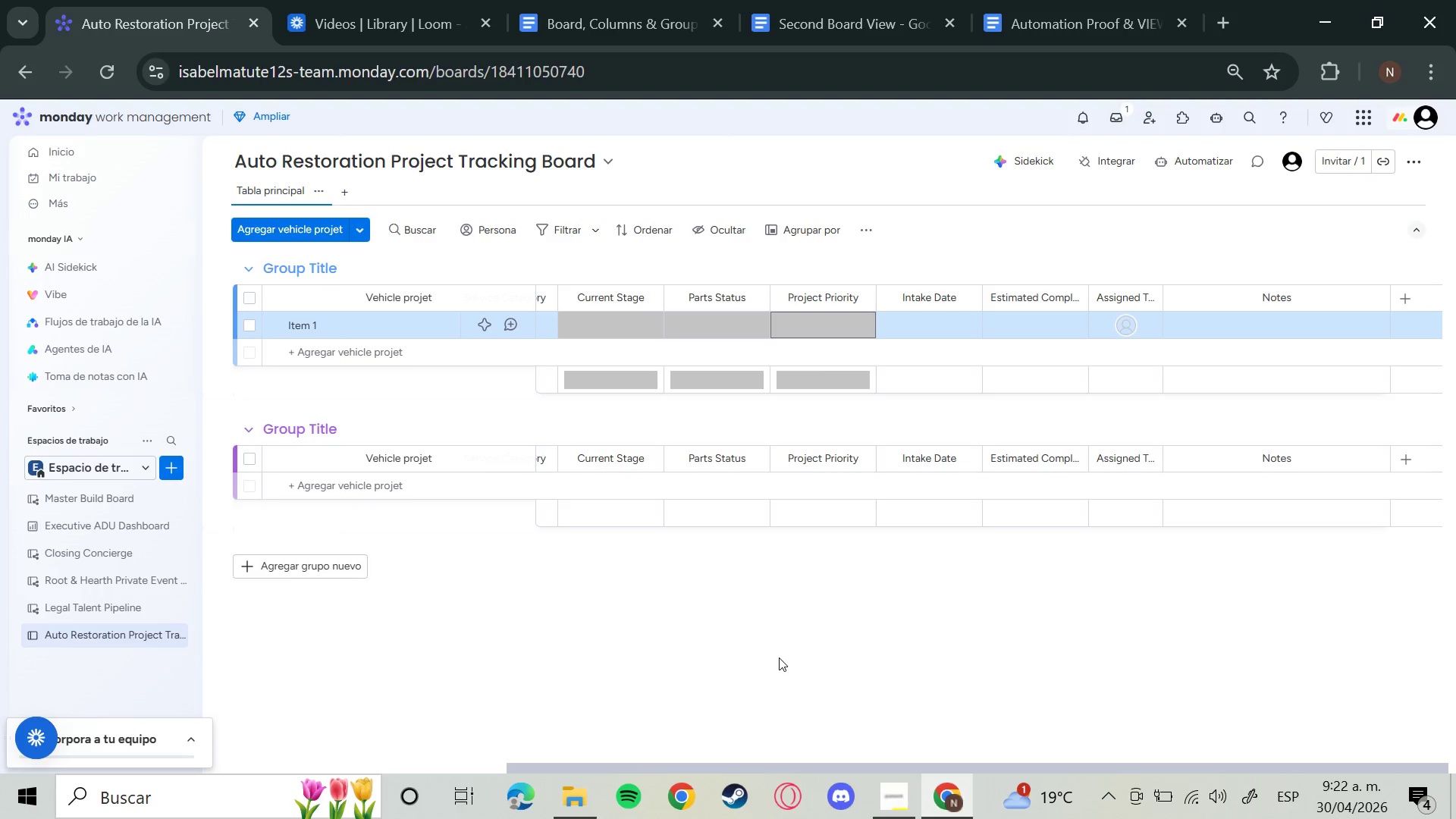 
wait(12.44)
 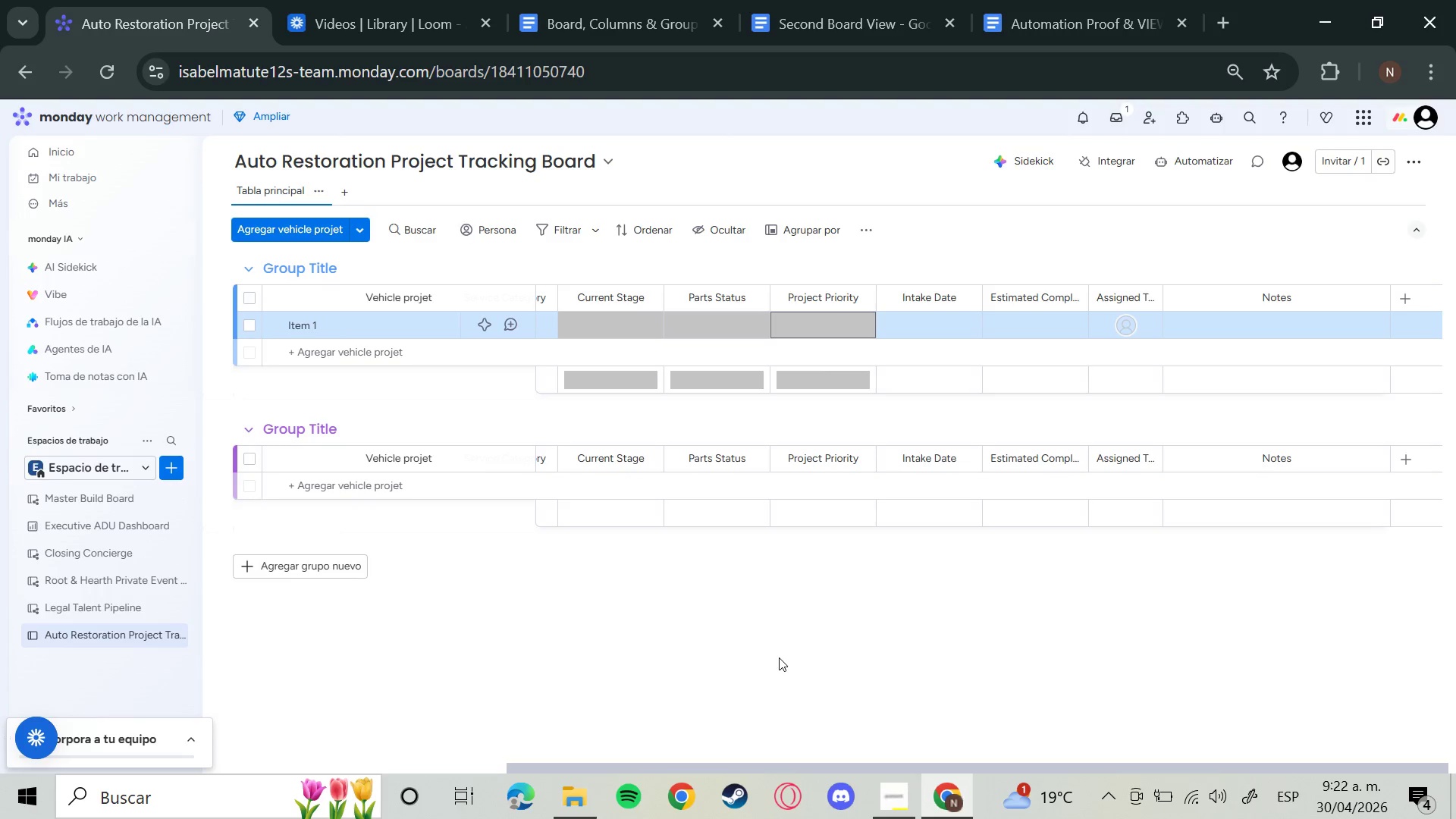 
left_click([331, 271])
 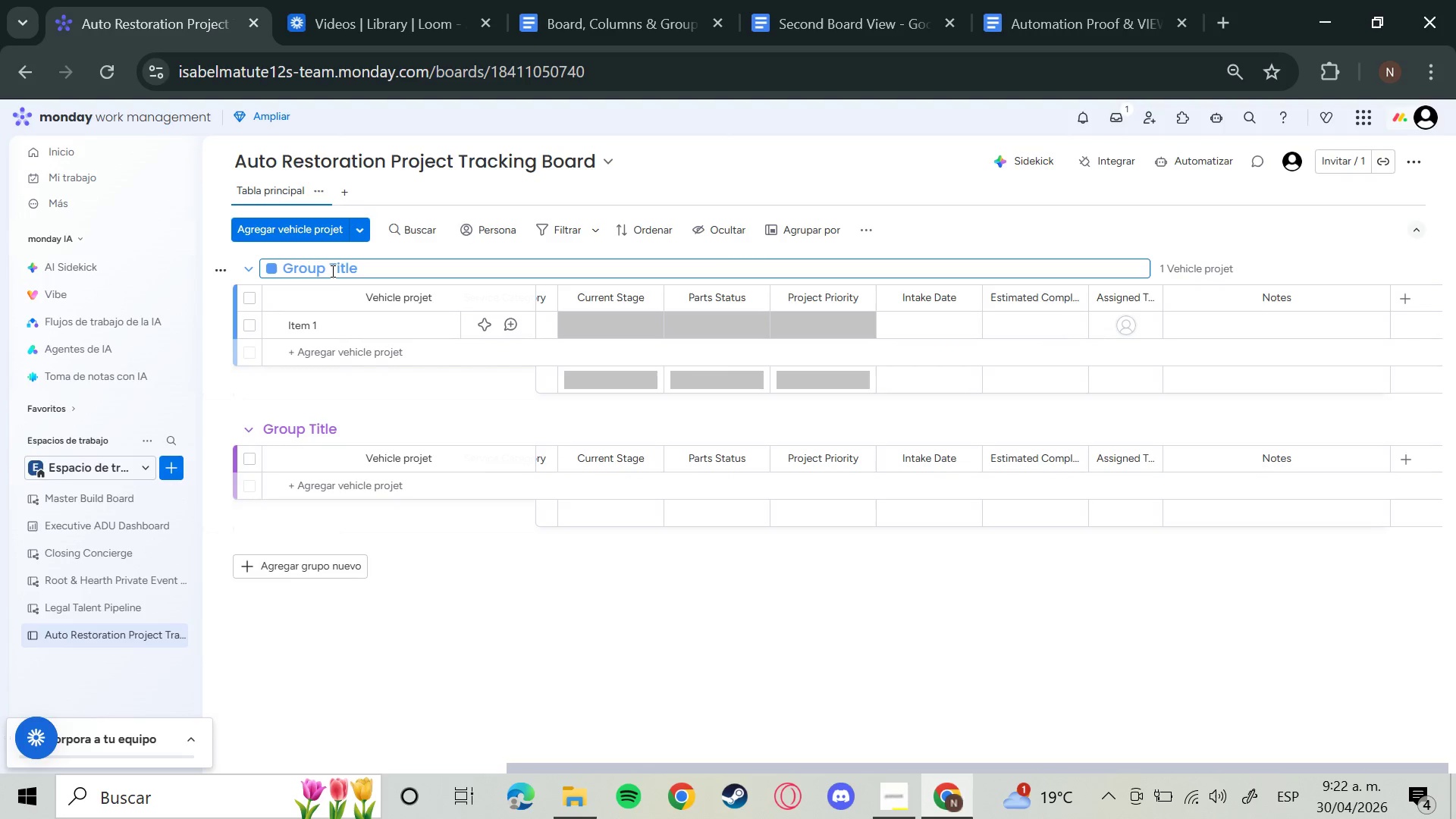 
key(Backspace)
 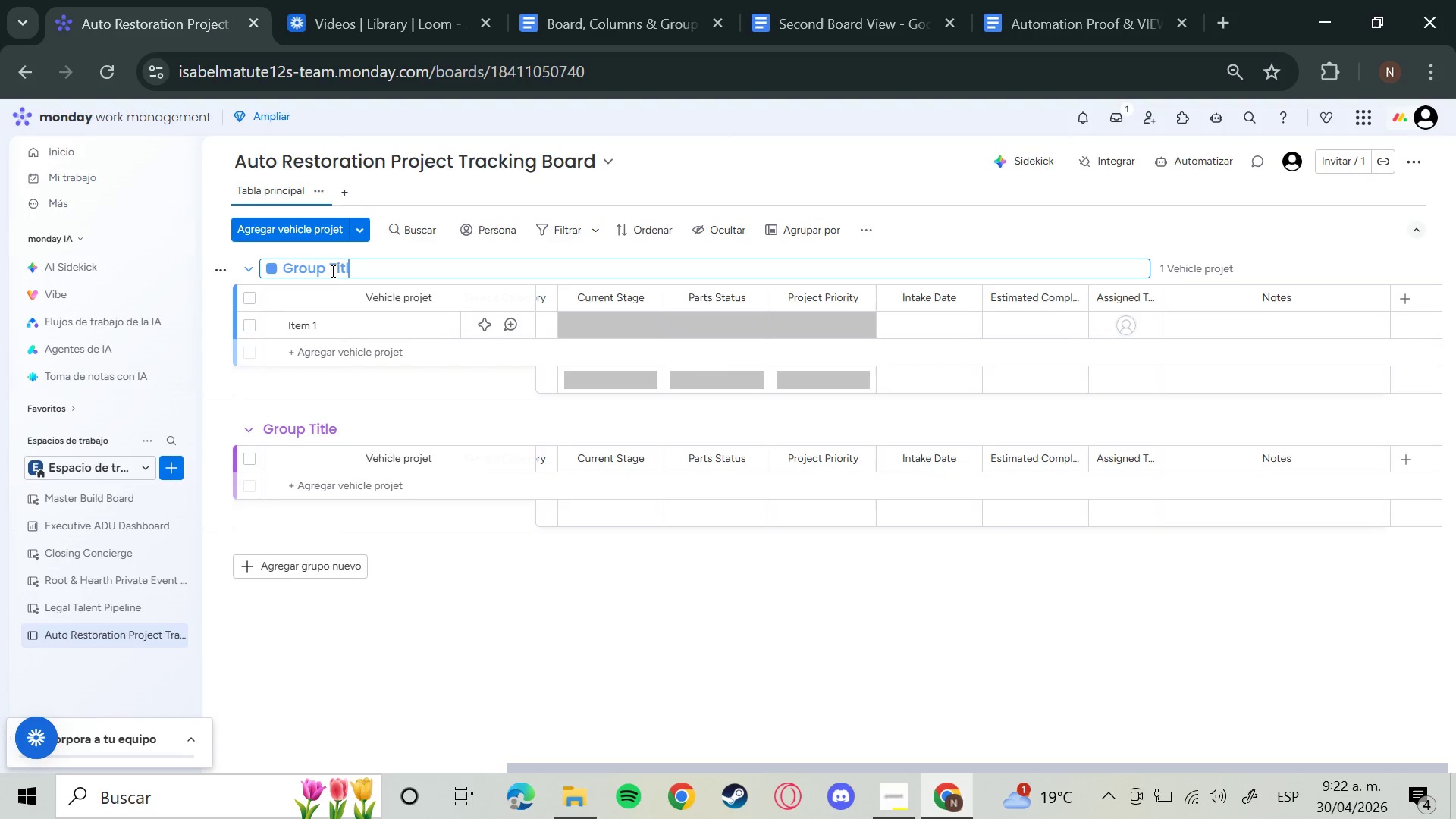 
key(Backspace)
 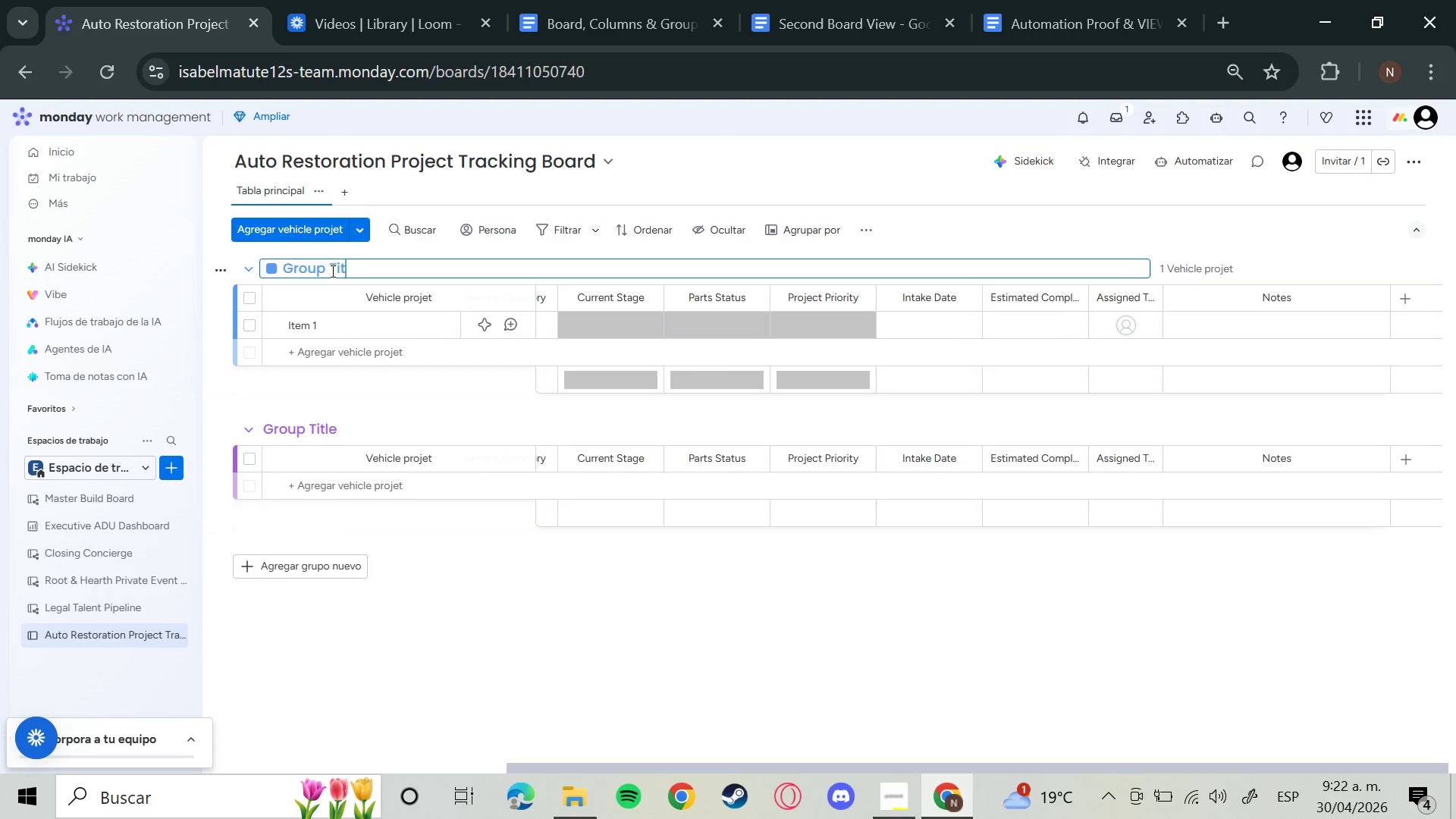 
key(Backspace)
 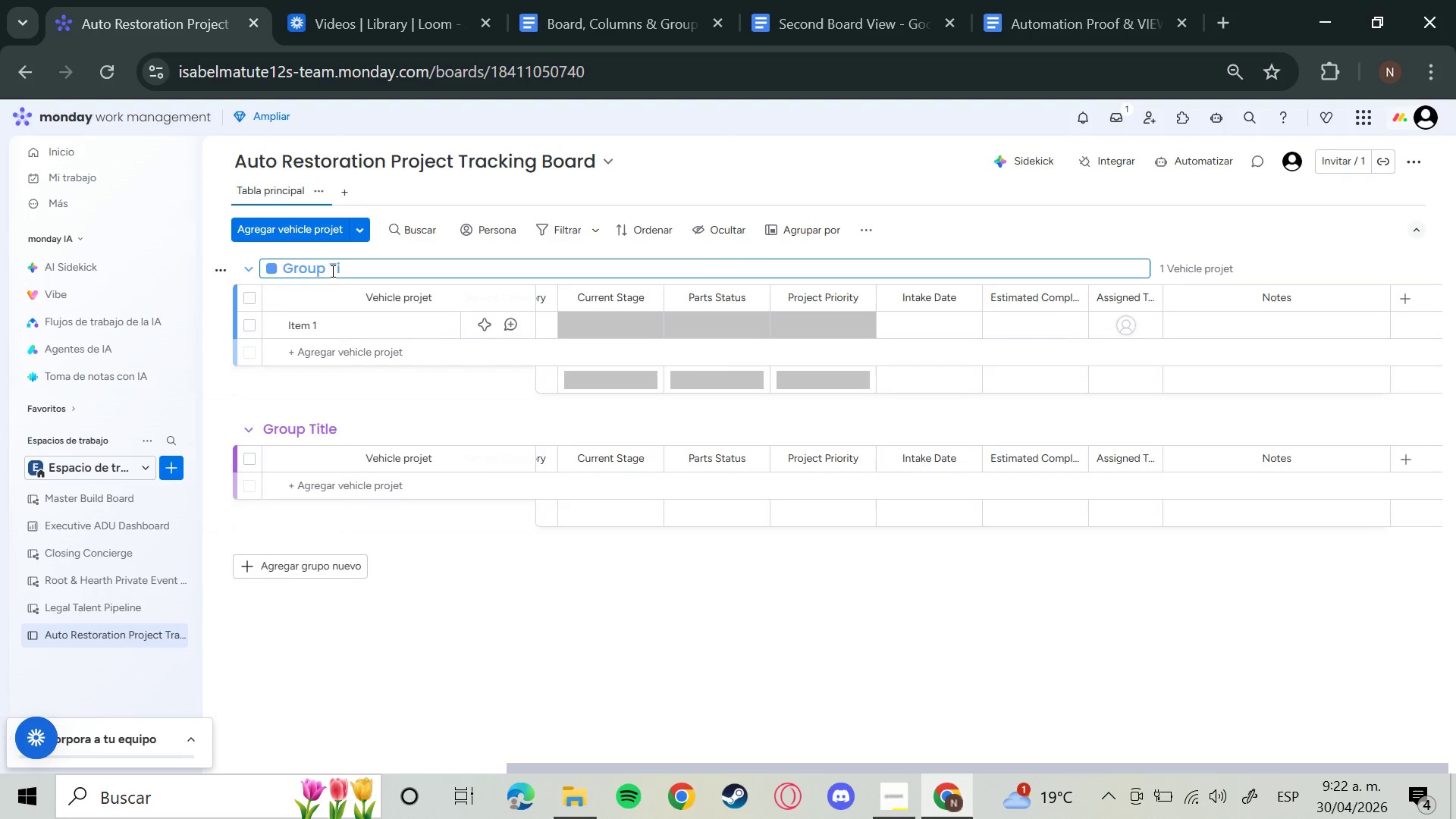 
key(Backspace)
 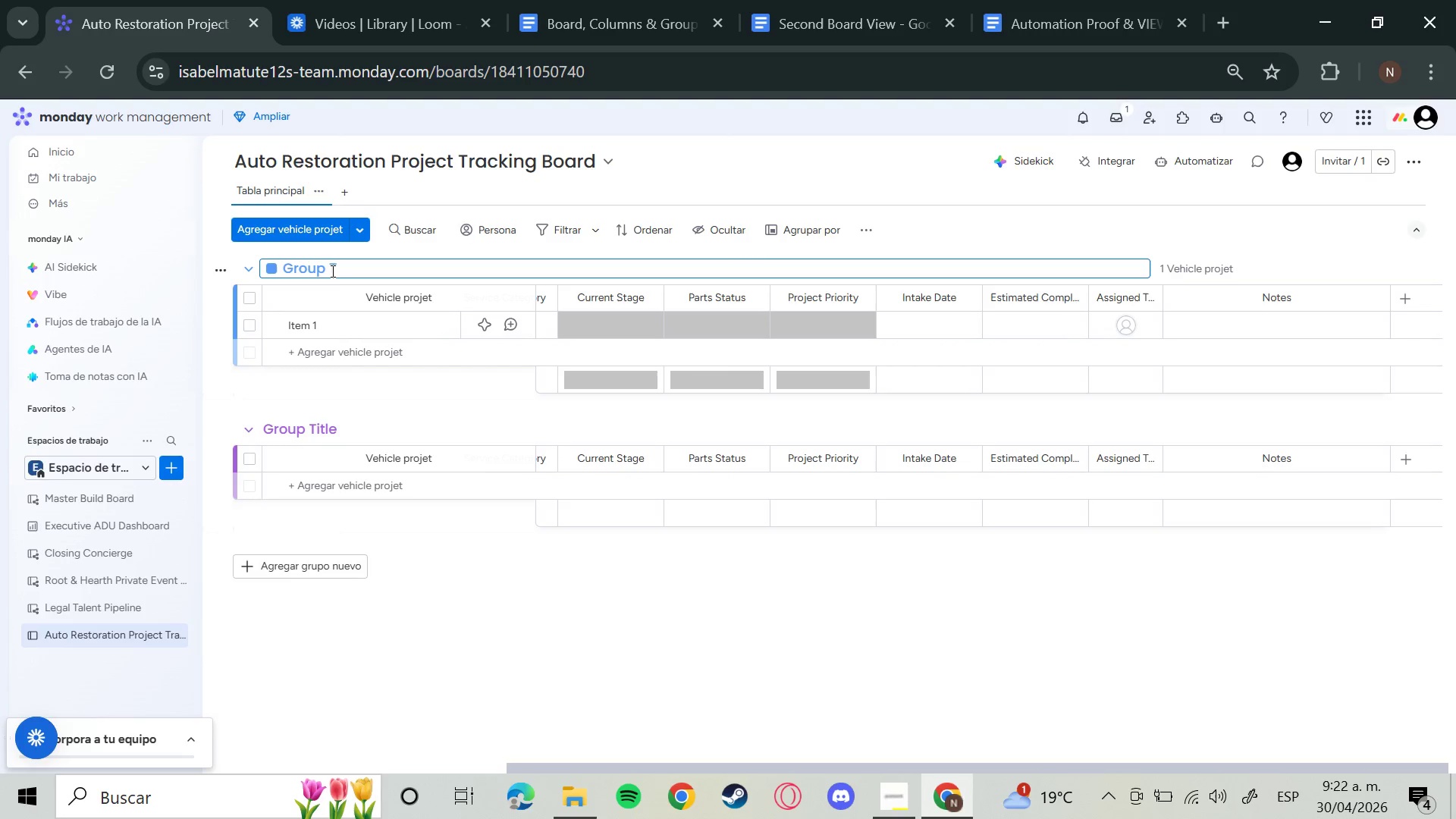 
key(Backspace)
 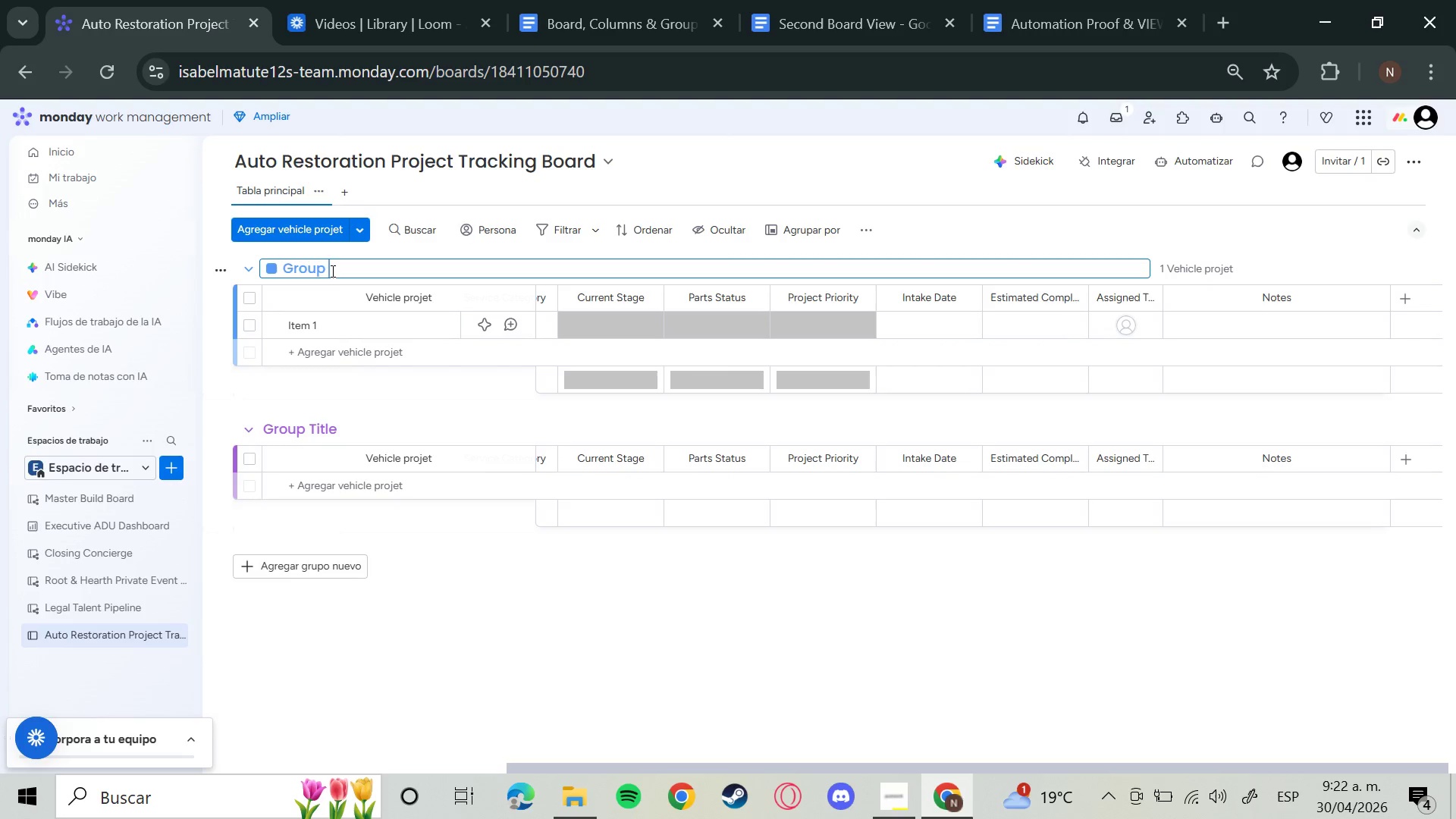 
key(Backspace)
 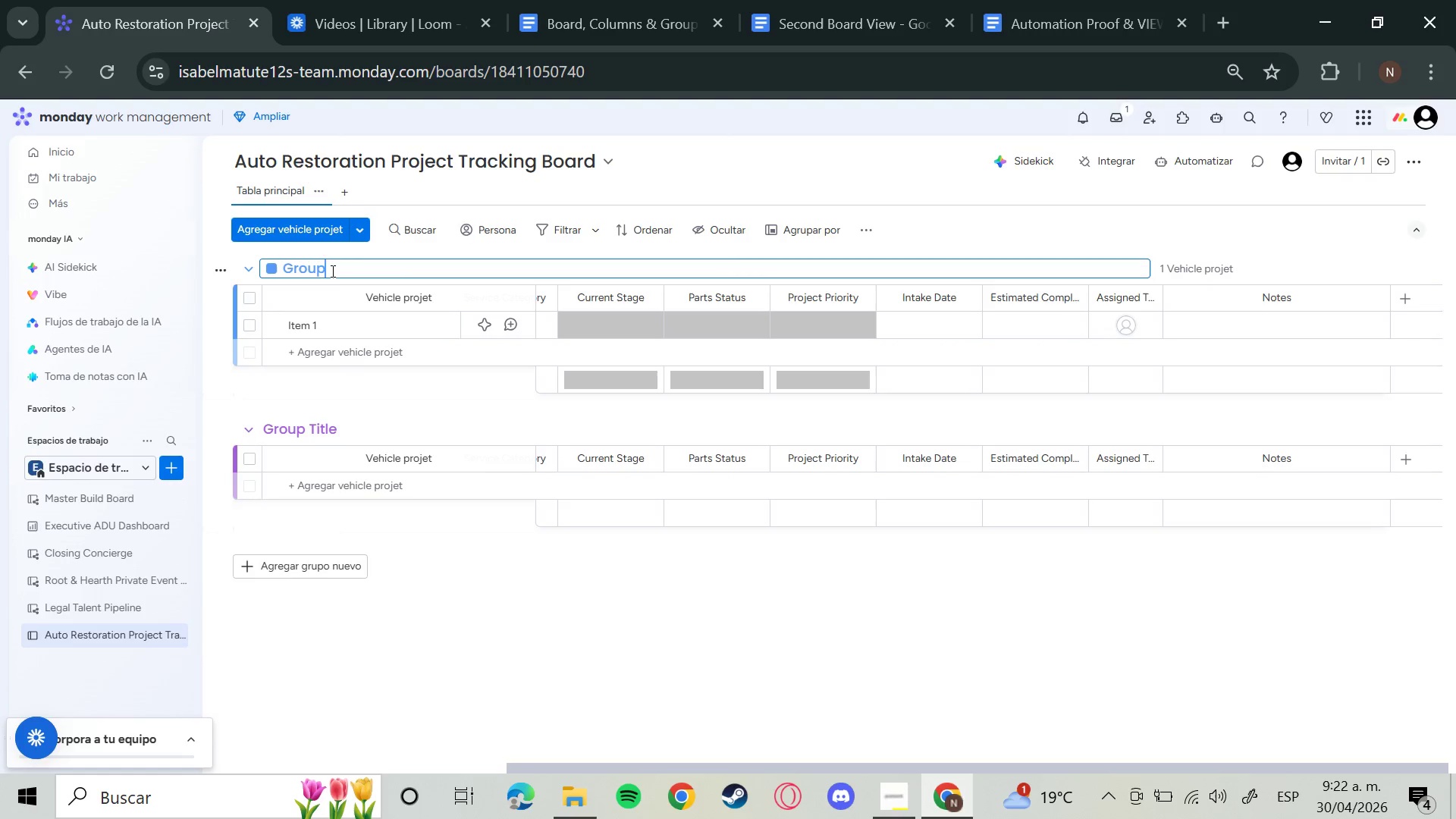 
key(Backspace)
 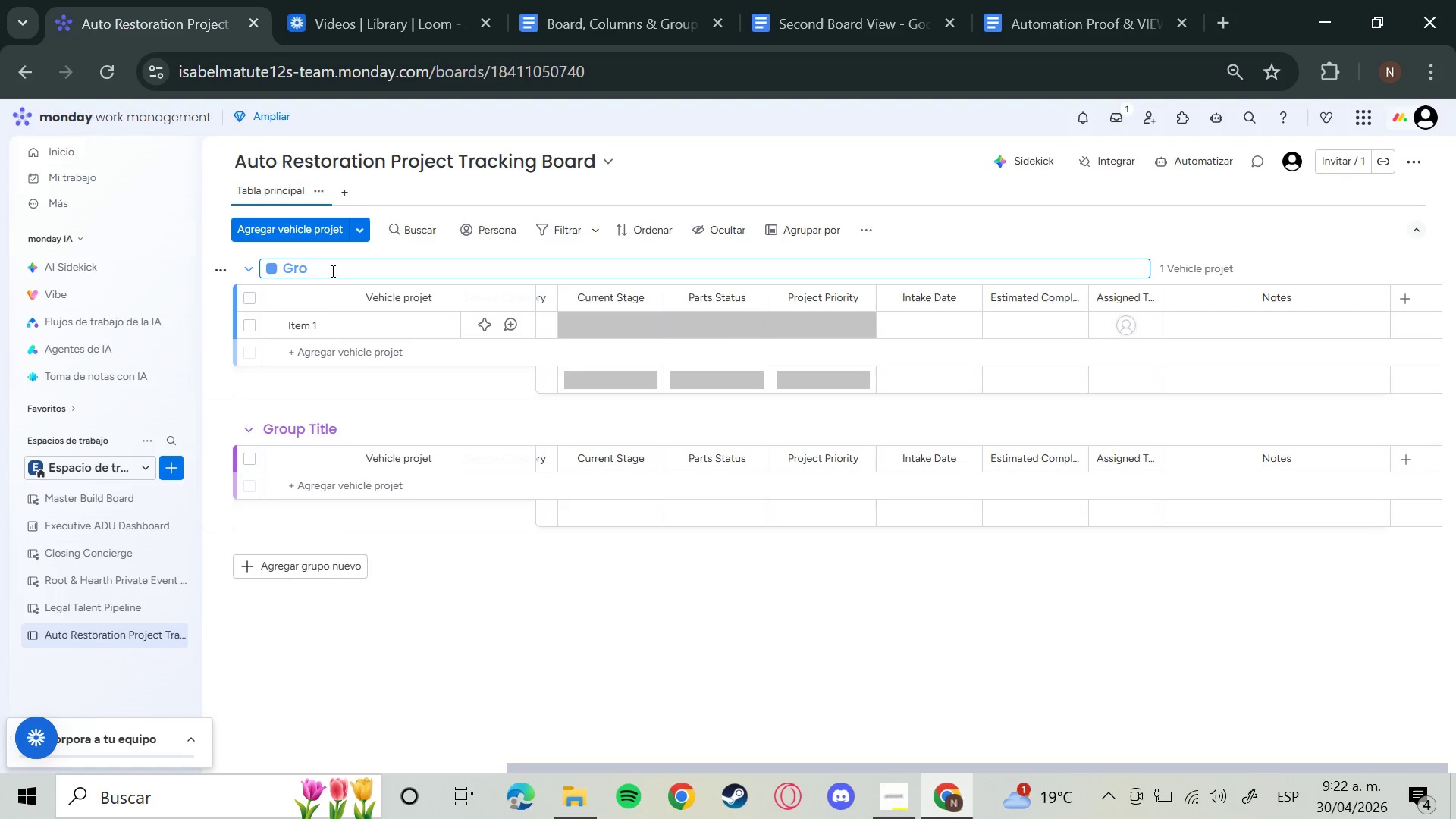 
key(Backspace)
 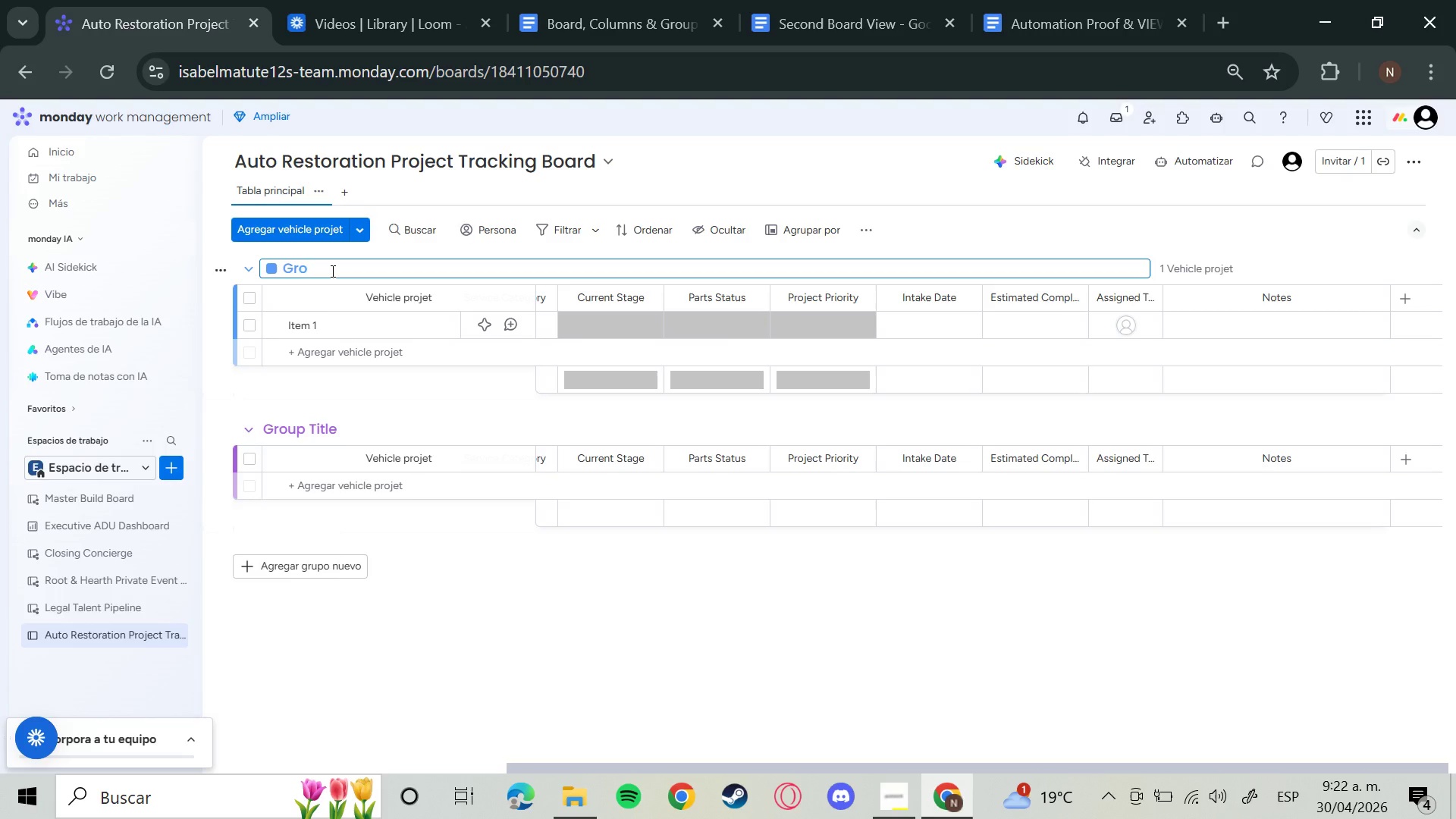 
key(Backspace)
 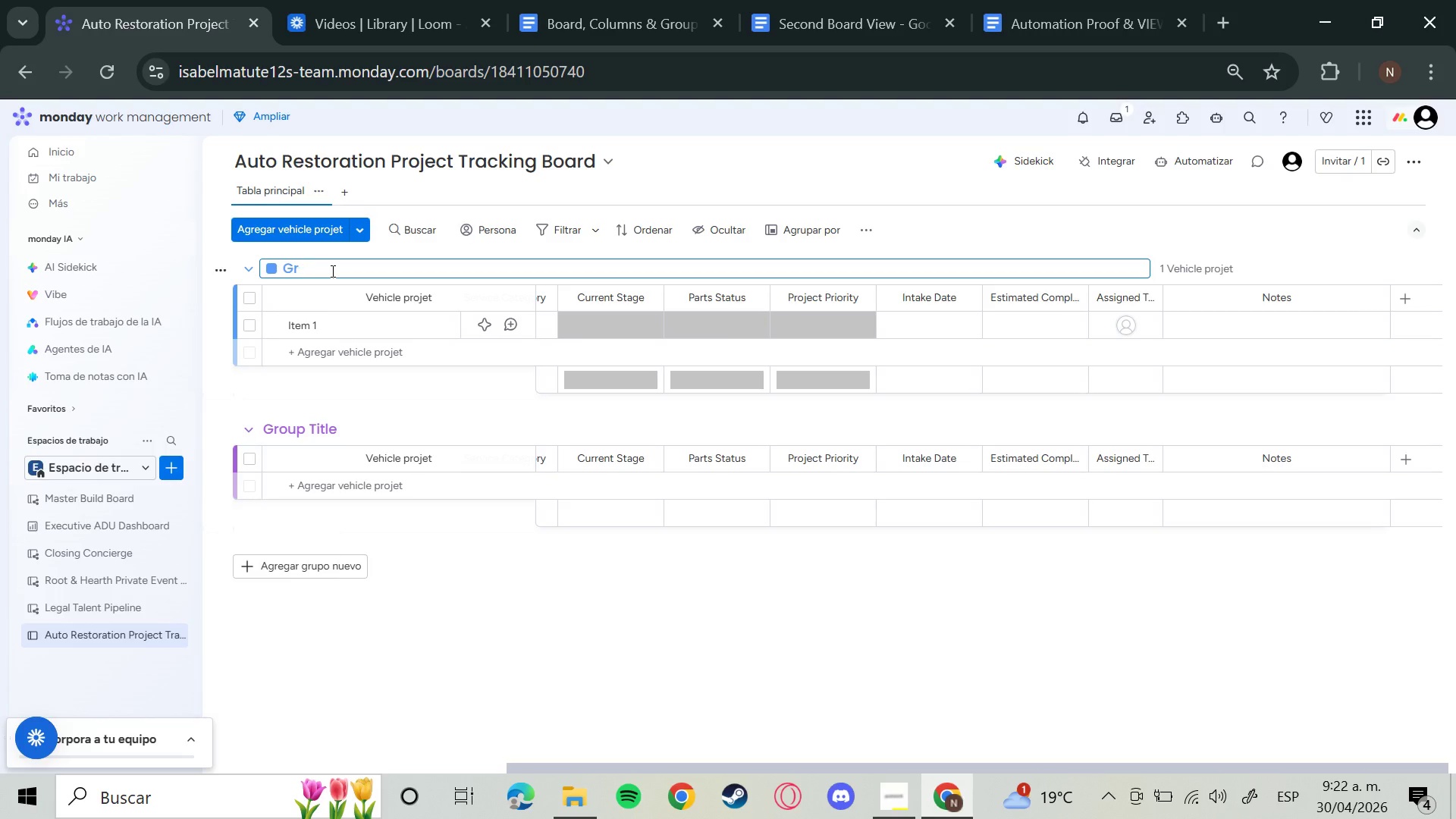 
key(Backspace)
 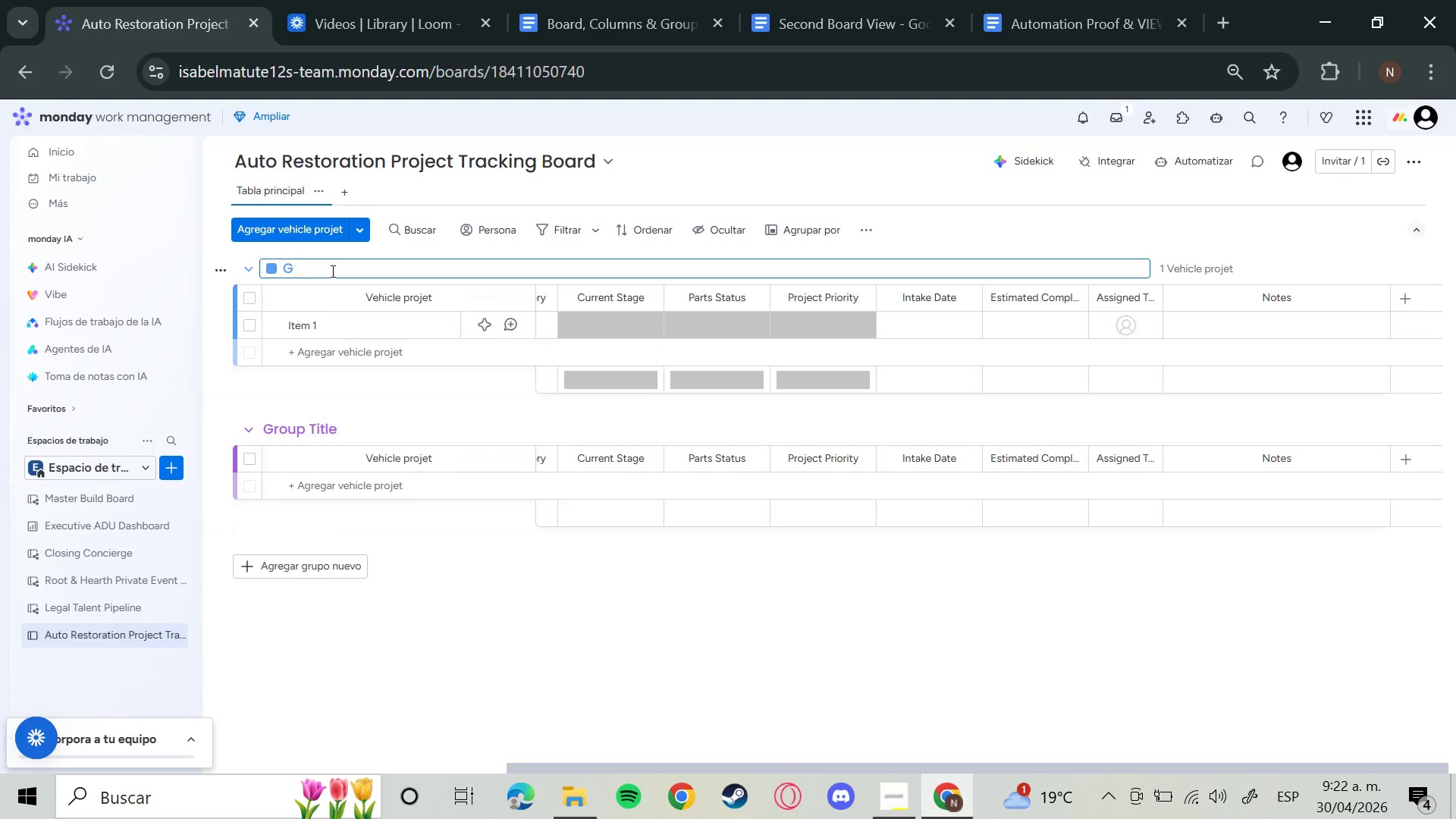 
key(Backspace)
 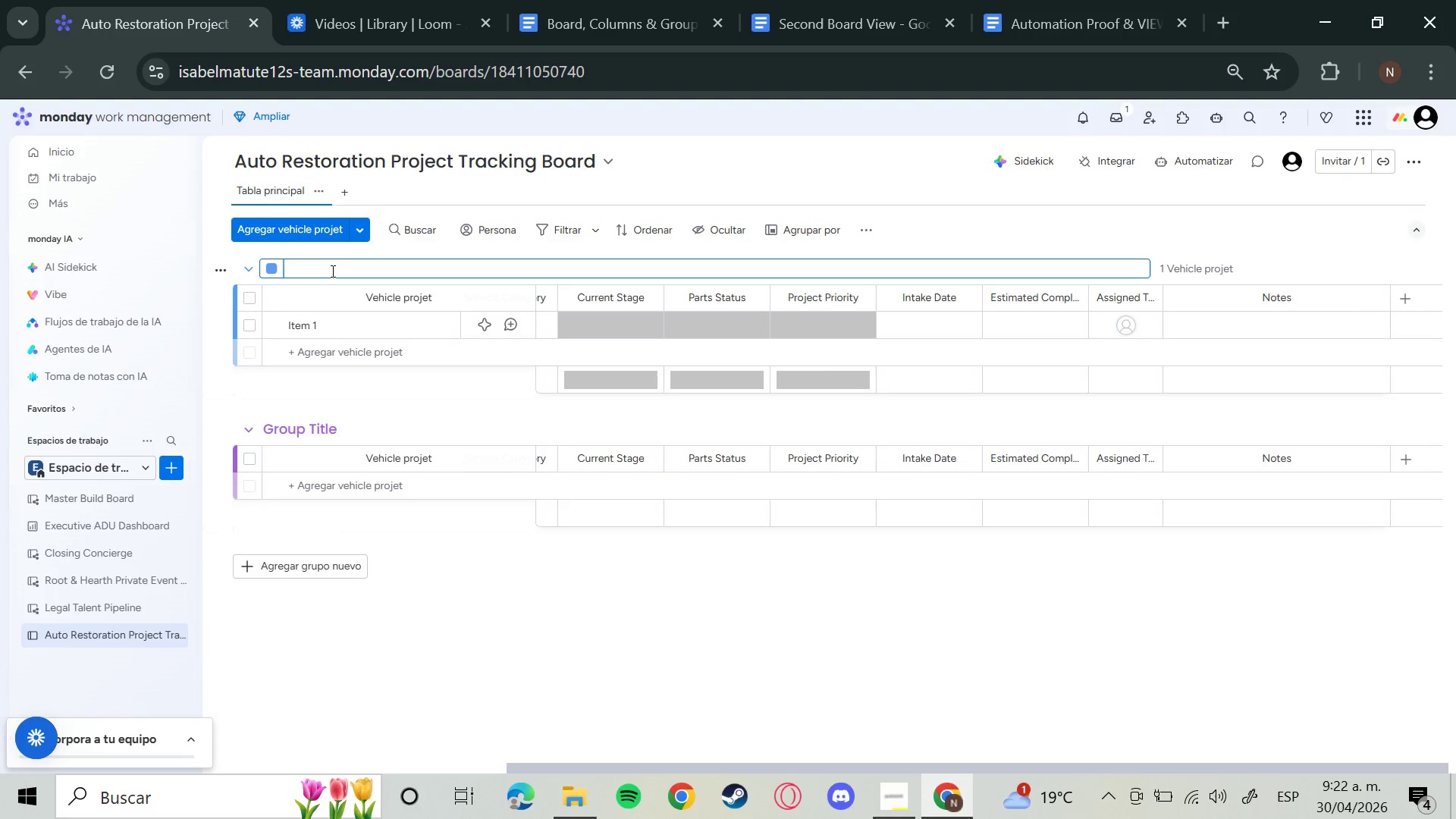 
key(CapsLock)
 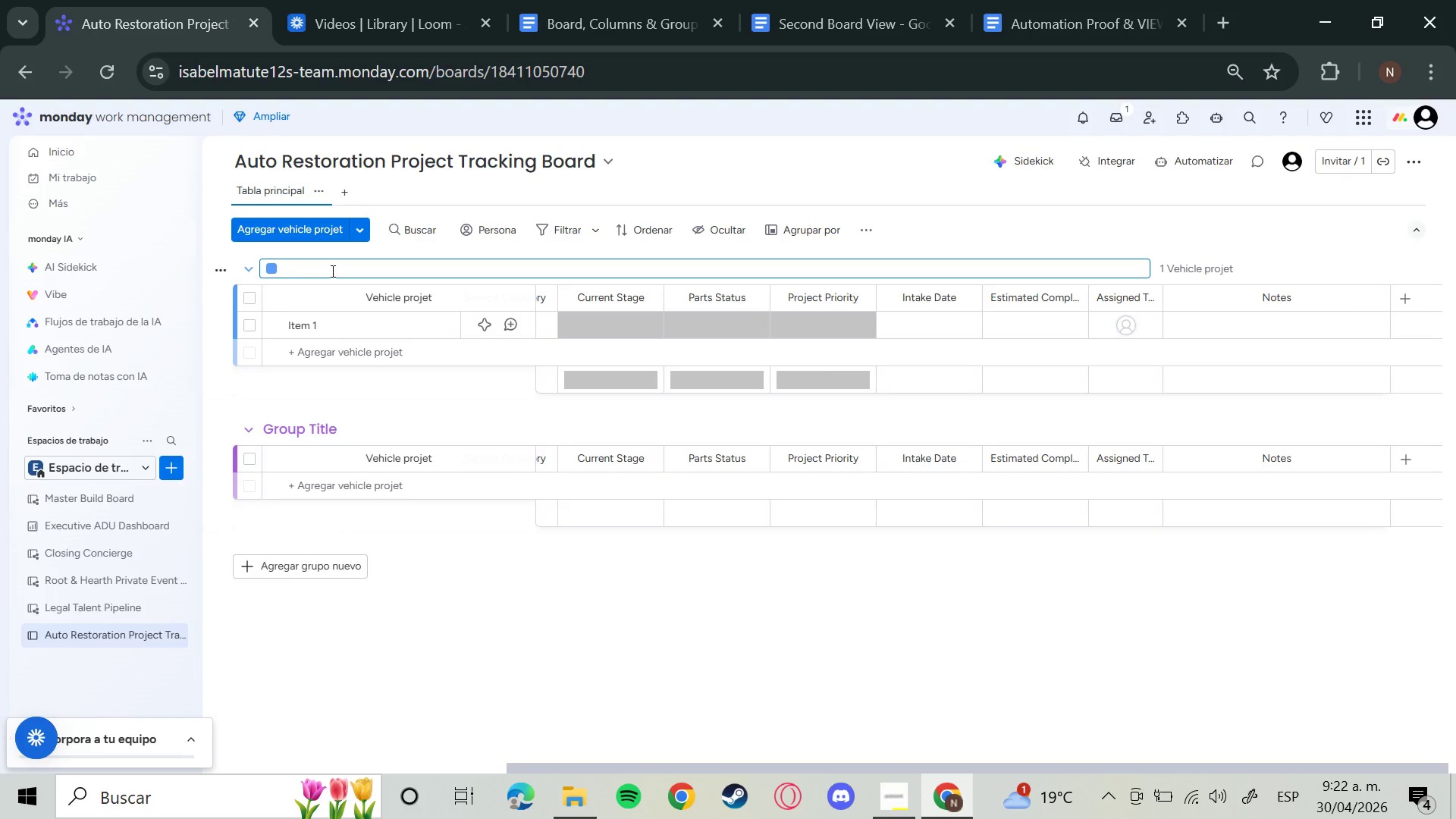 
key(I)
 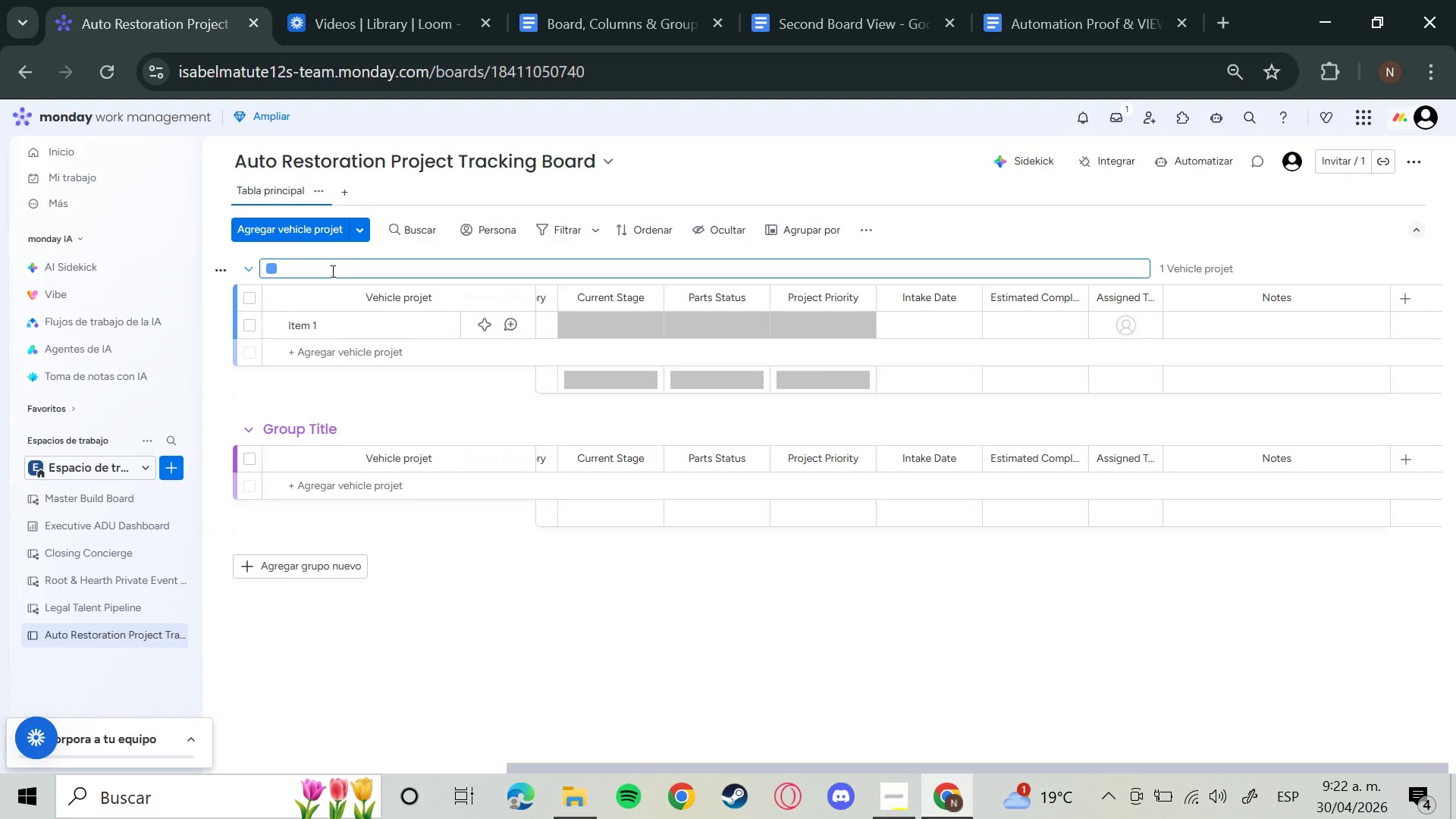 
key(CapsLock)
 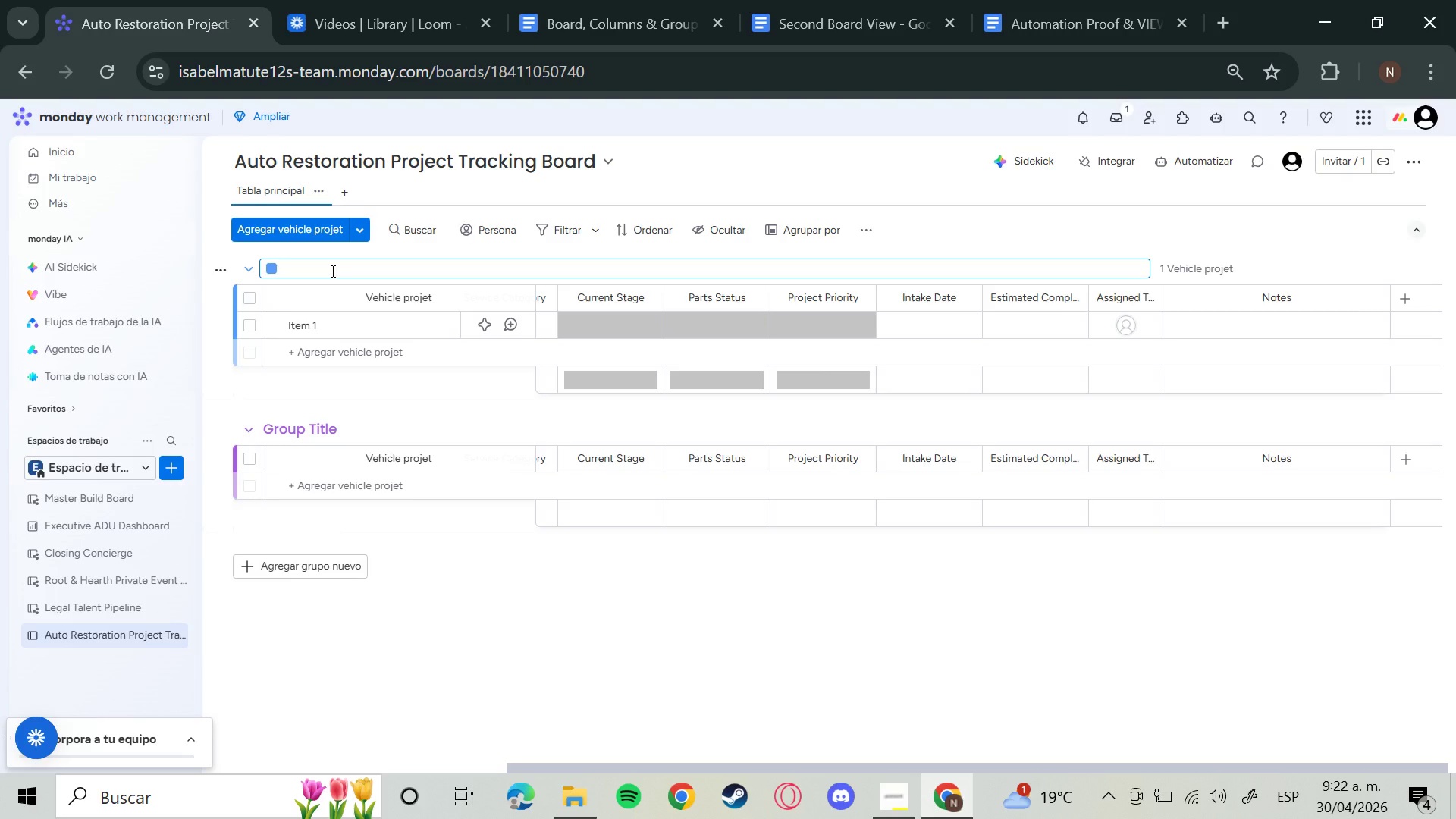 
wait(5.34)
 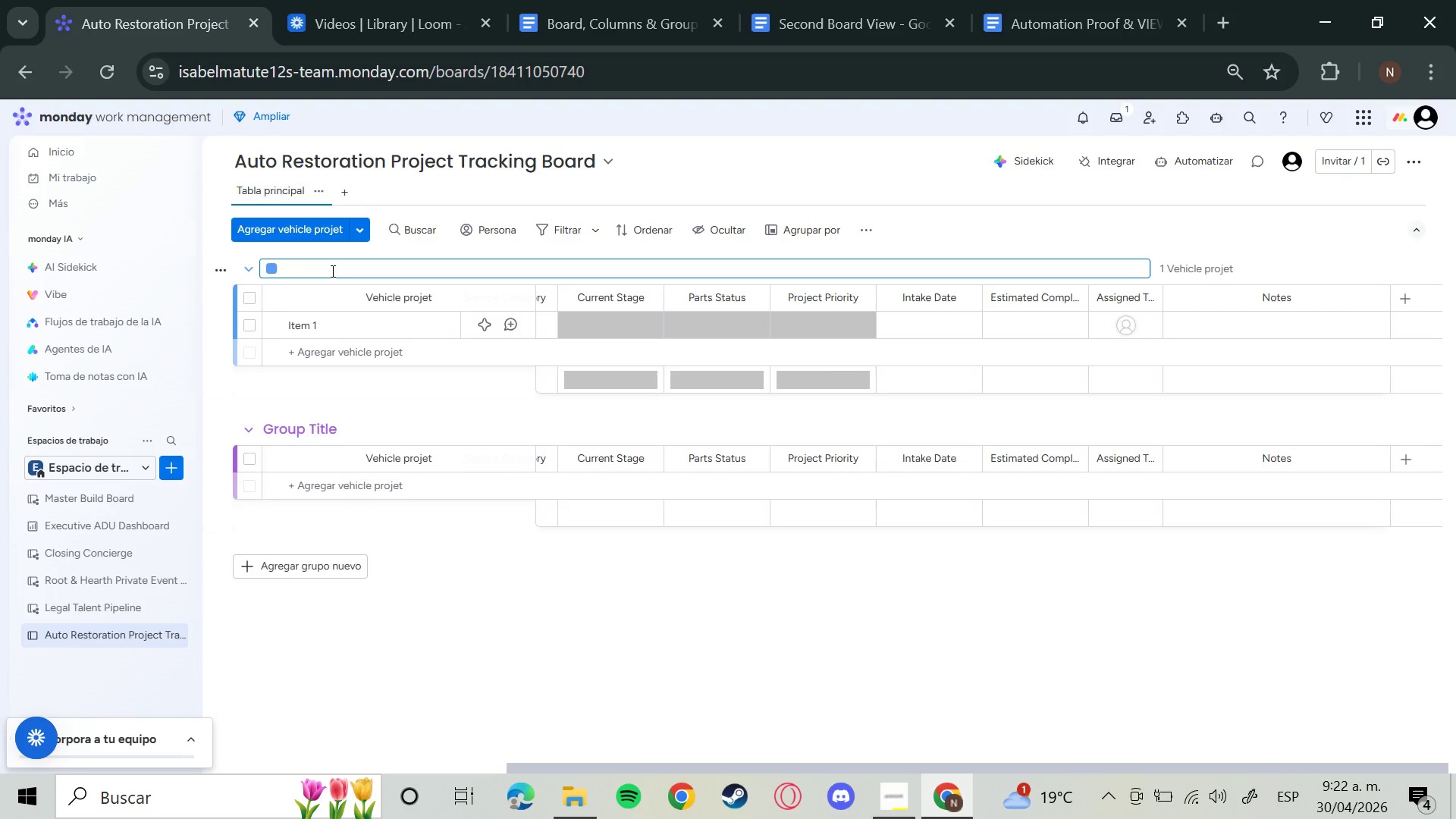 
left_click([331, 271])
 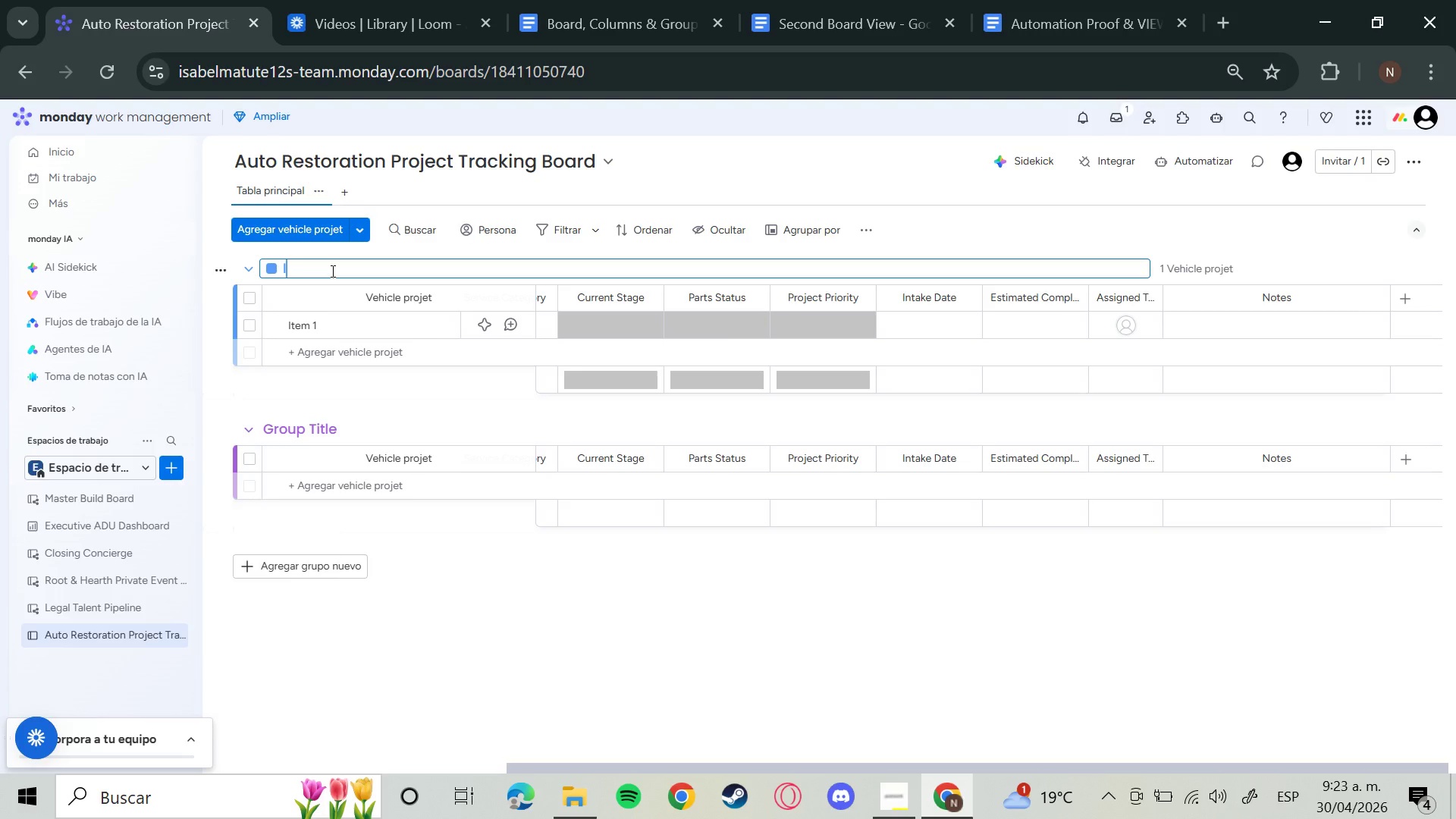 
wait(12.44)
 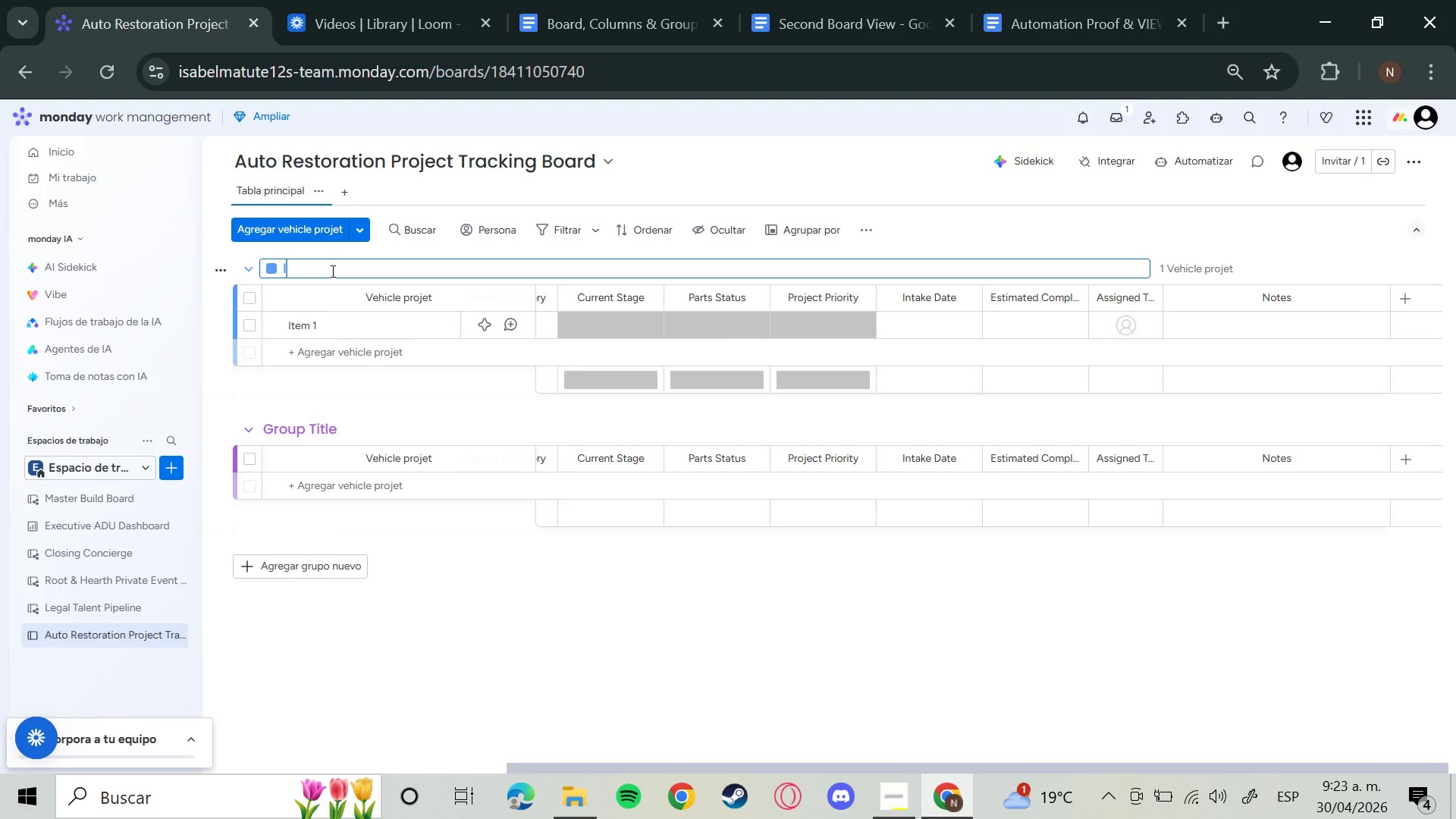 
type(ntake)
 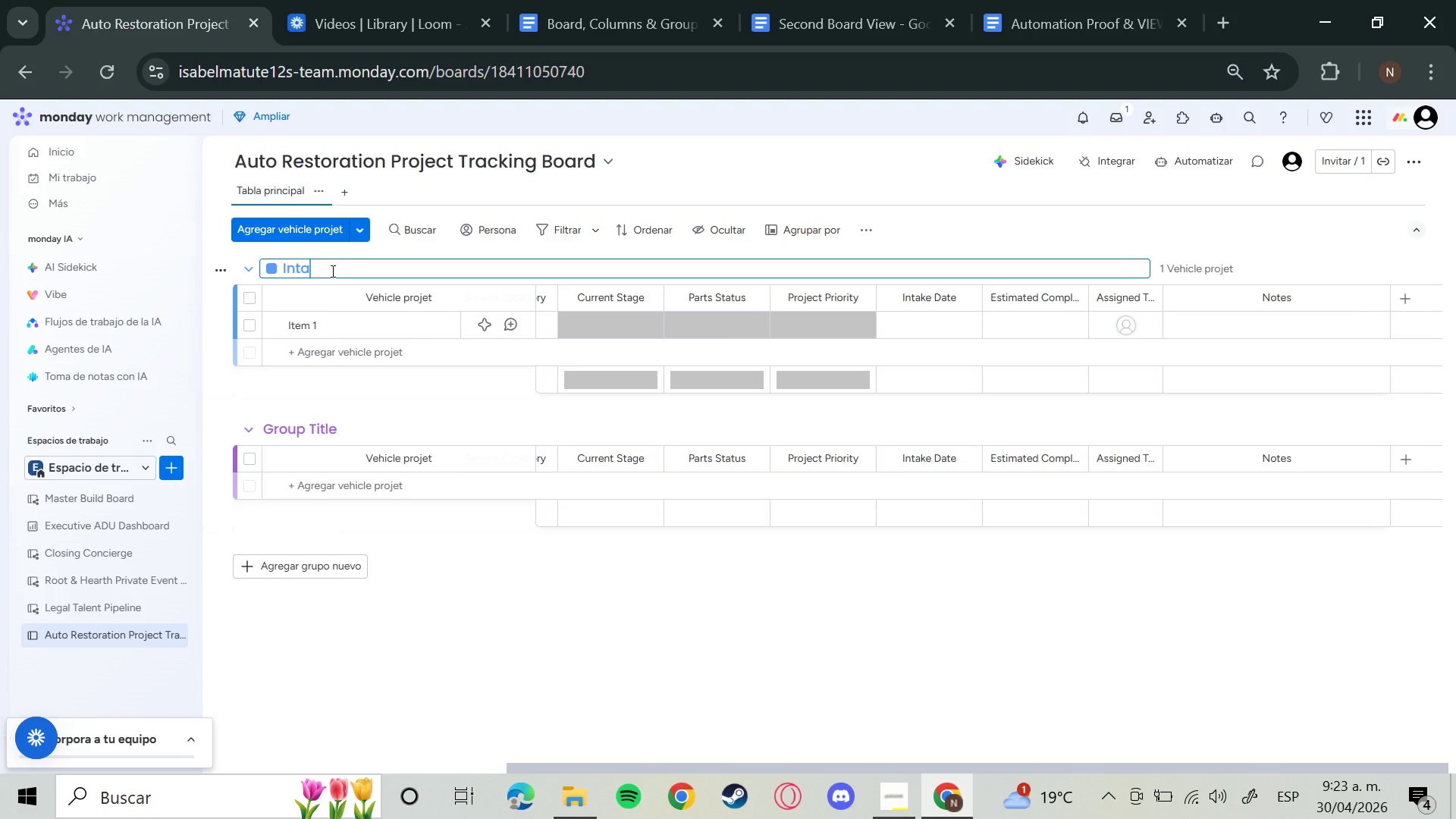 
type( & Inspection)
 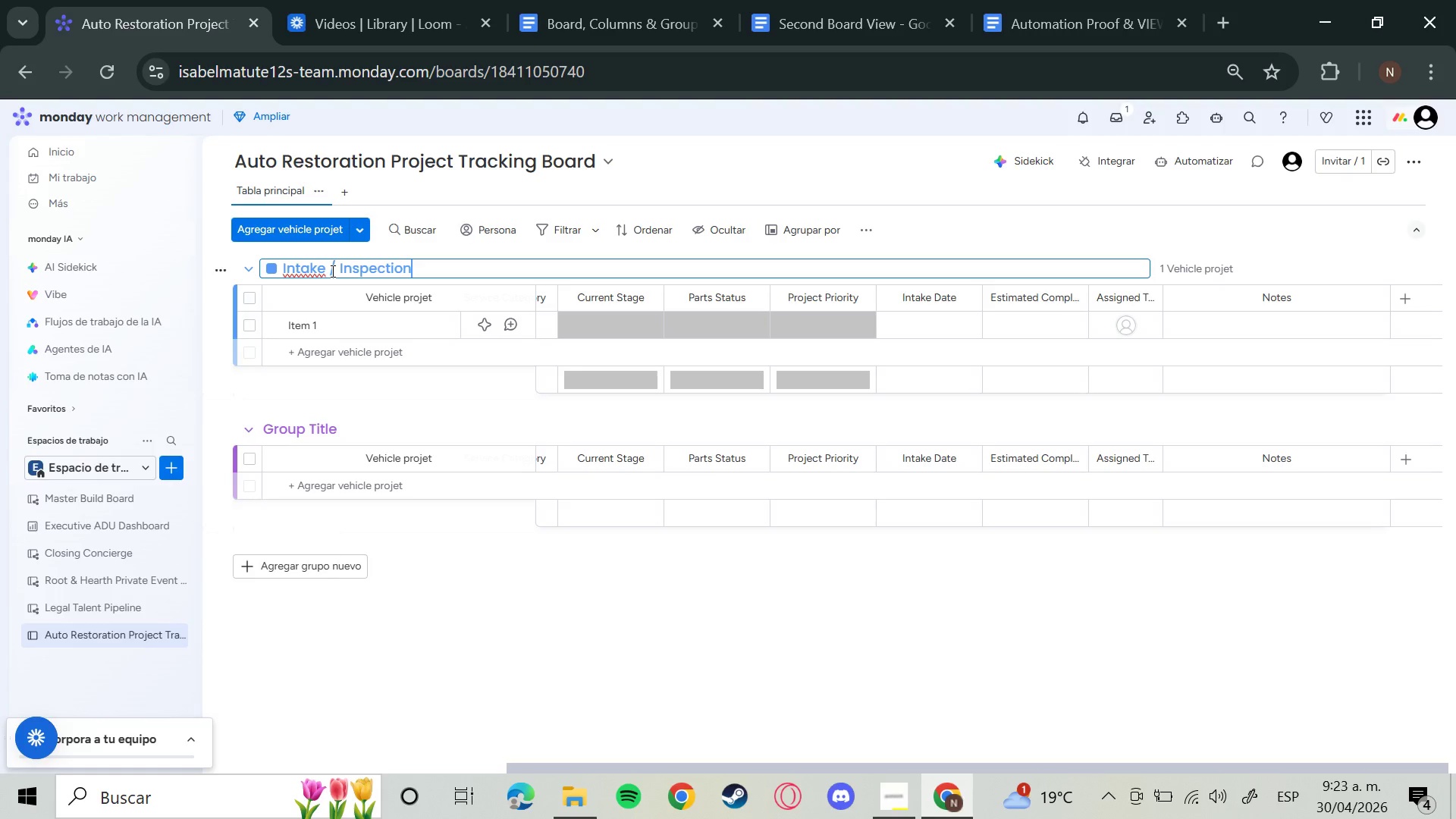 
key(Enter)
 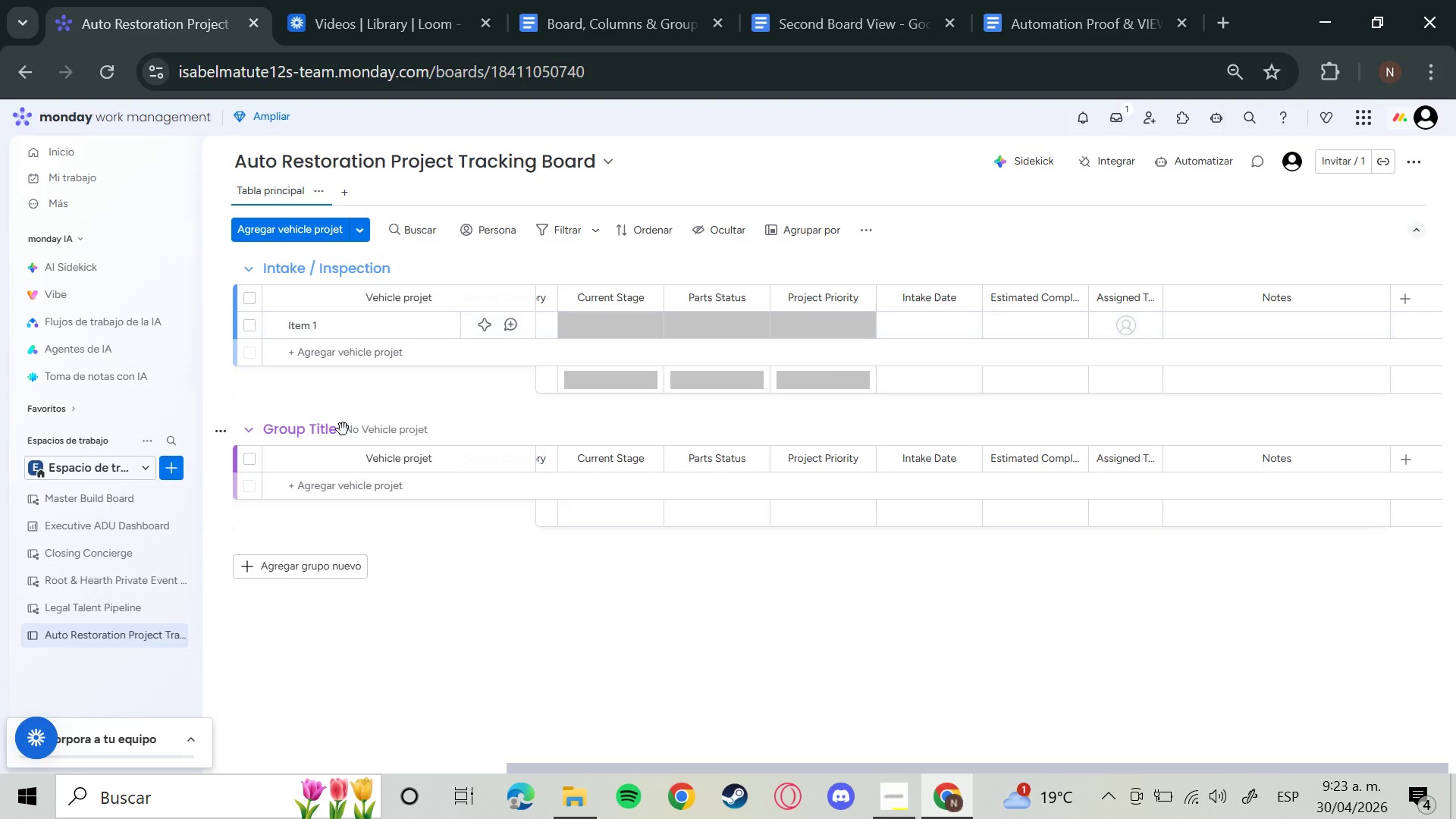 
left_click([324, 436])
 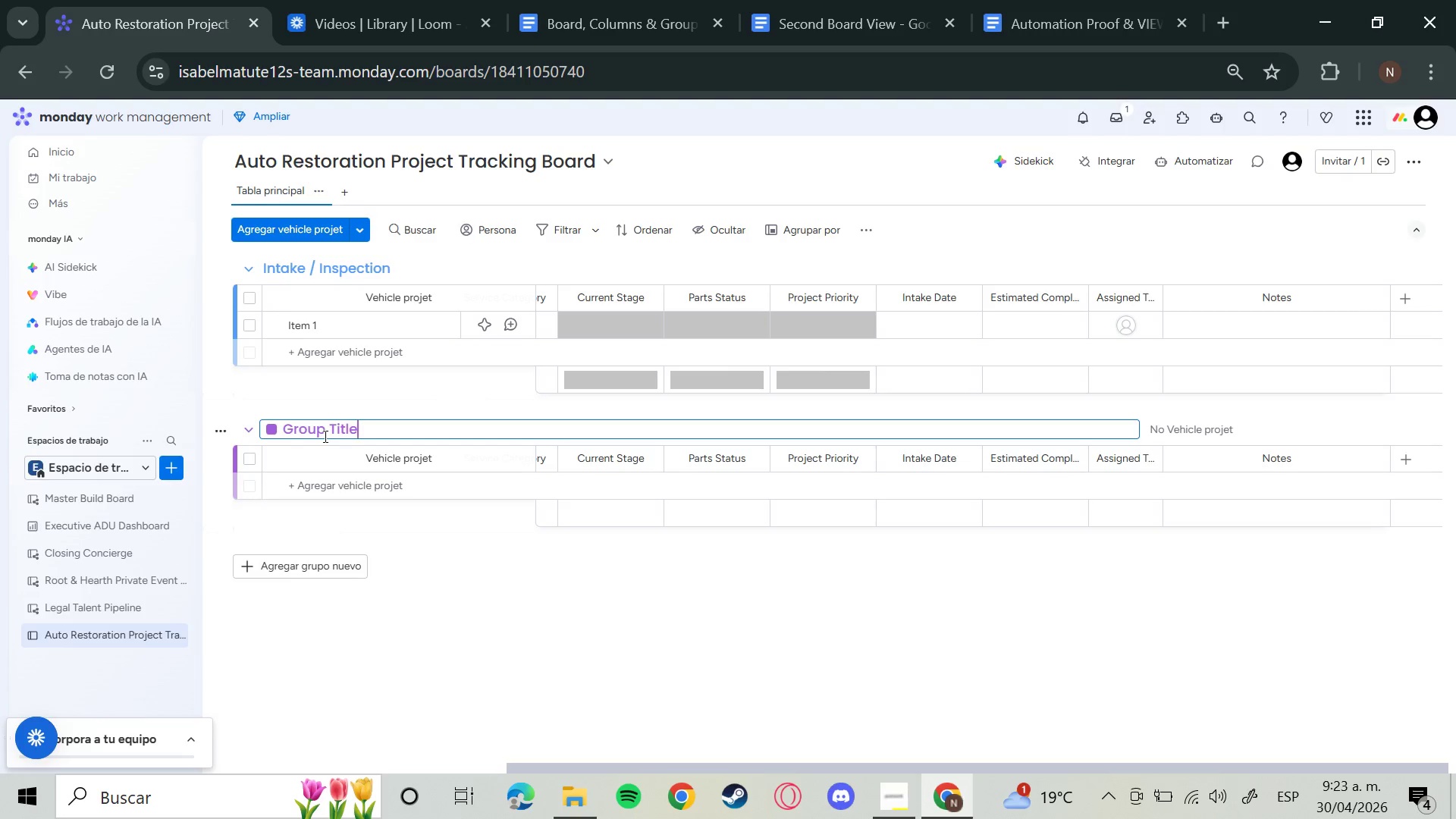 
key(Backspace)
key(Backspace)
key(Backspace)
key(Backspace)
key(Backspace)
key(Backspace)
key(Backspace)
key(Backspace)
key(Backspace)
key(Backspace)
type(BodyW)
key(Backspace)
type(wO)
key(Backspace)
type(ro)
key(Backspace)
type(o)
key(Backspace)
key(Backspace)
type(ork)
 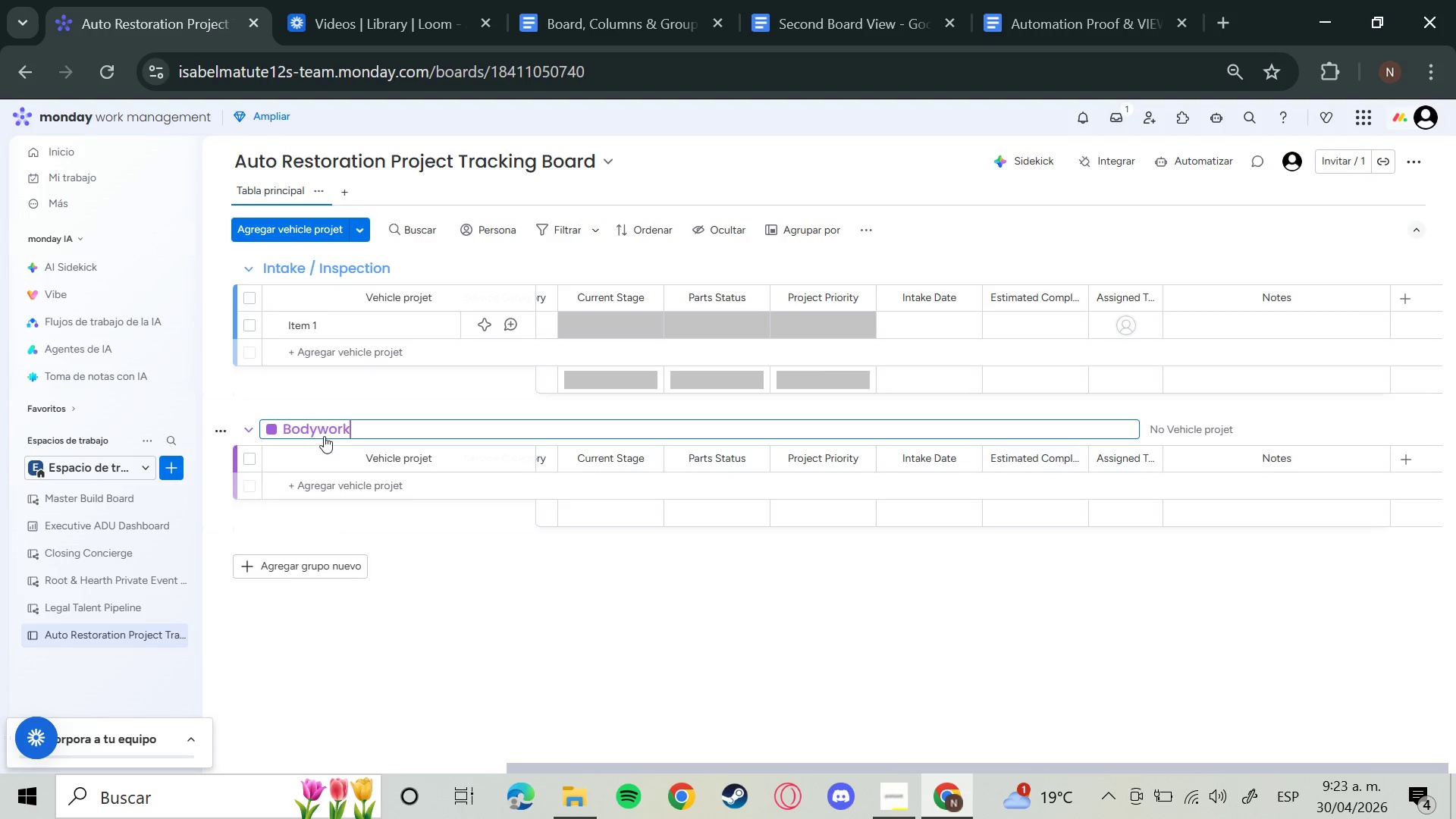 
key(Enter)
 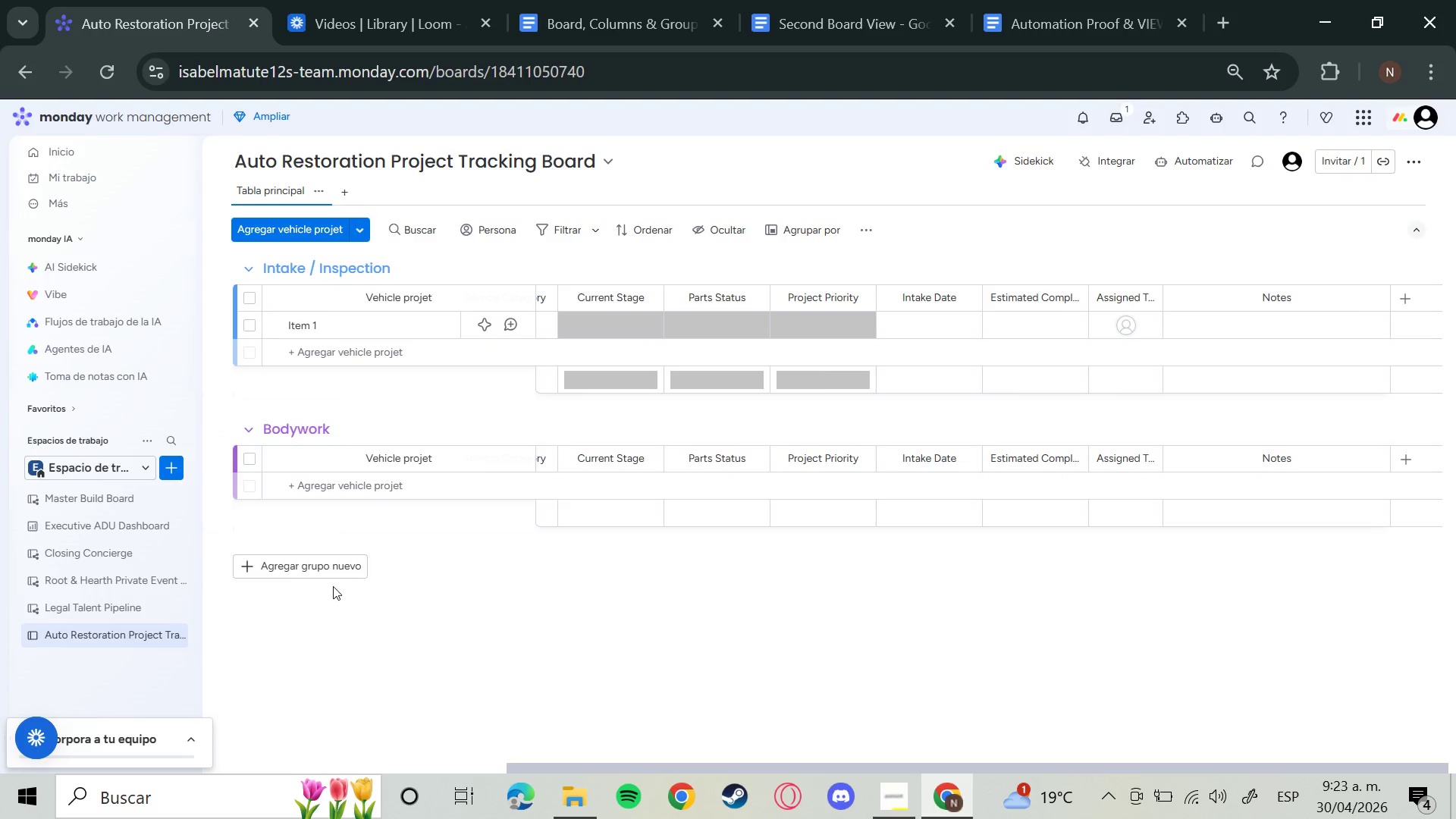 
left_click([328, 567])
 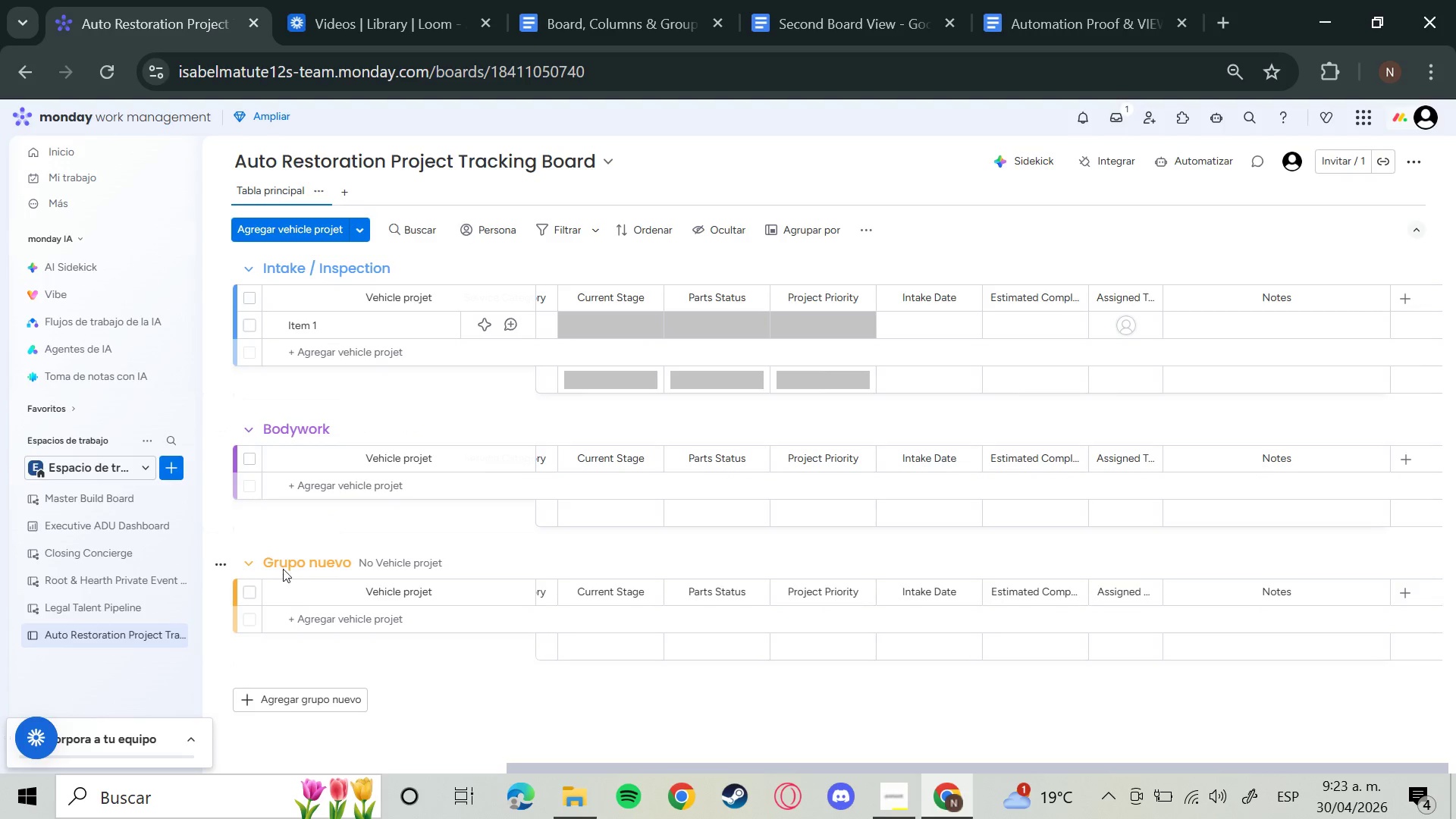 
left_click([290, 562])
 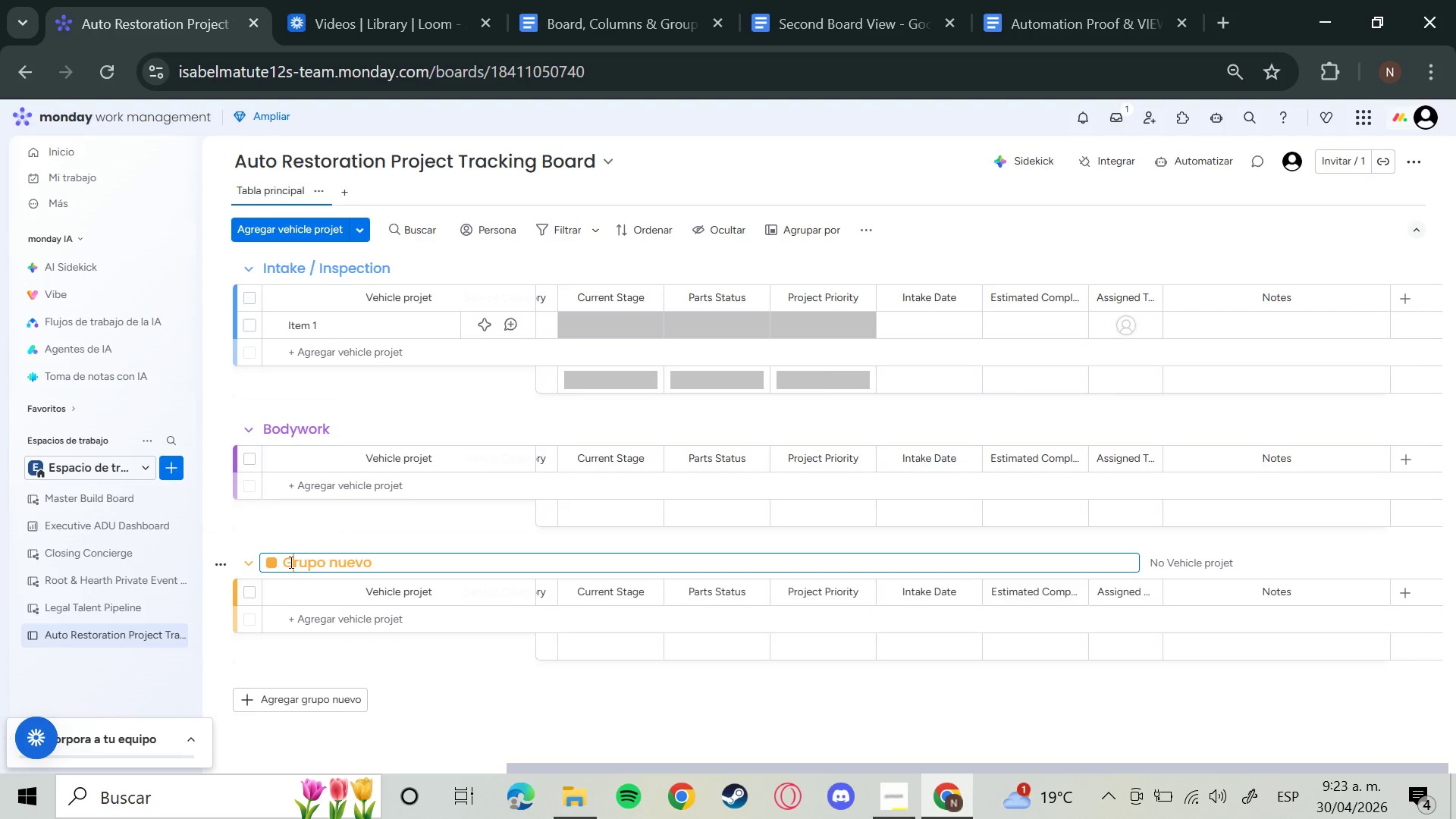 
hold_key(key=Backspace, duration=1.08)
 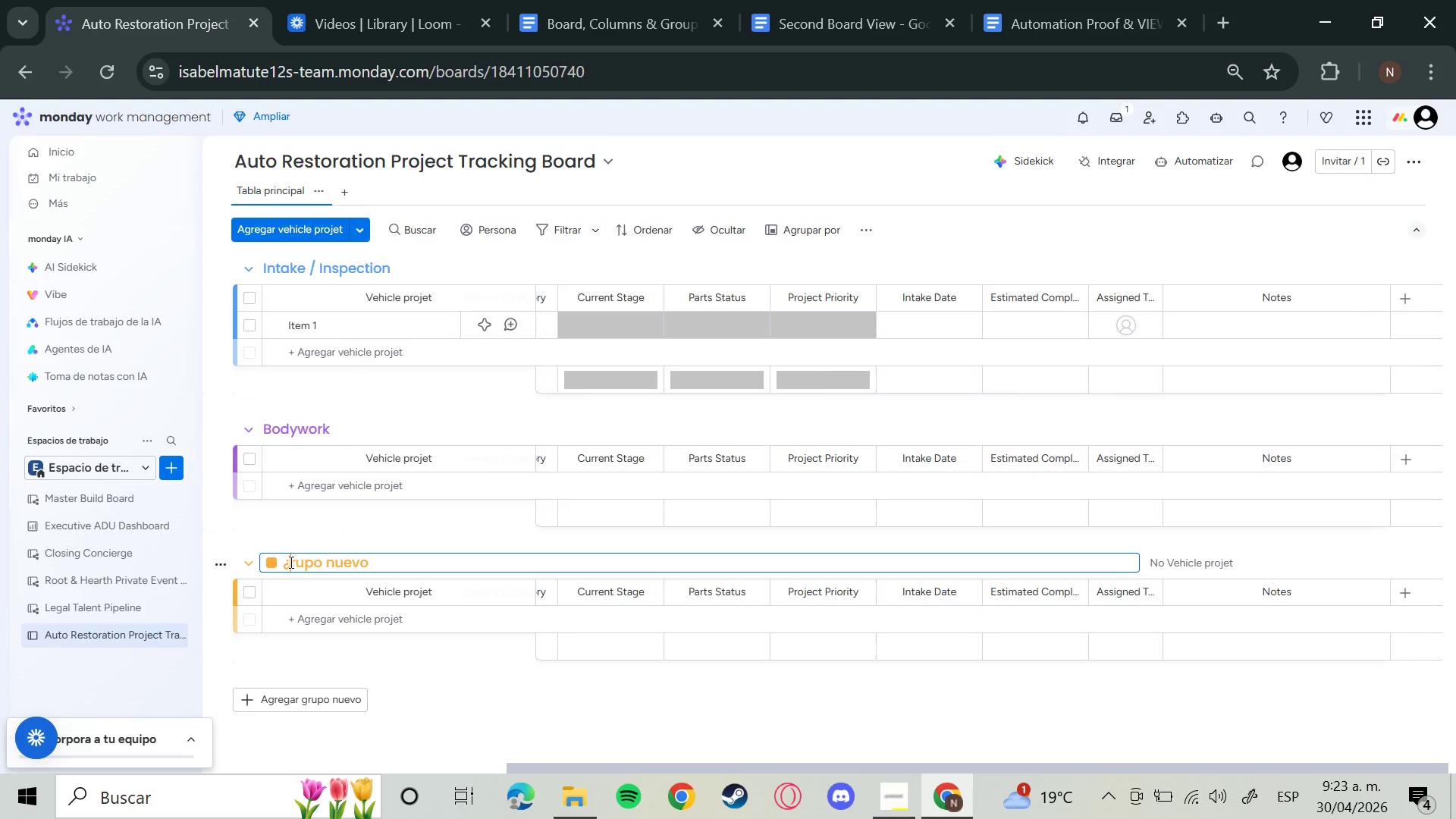 
key(BracketRight)
 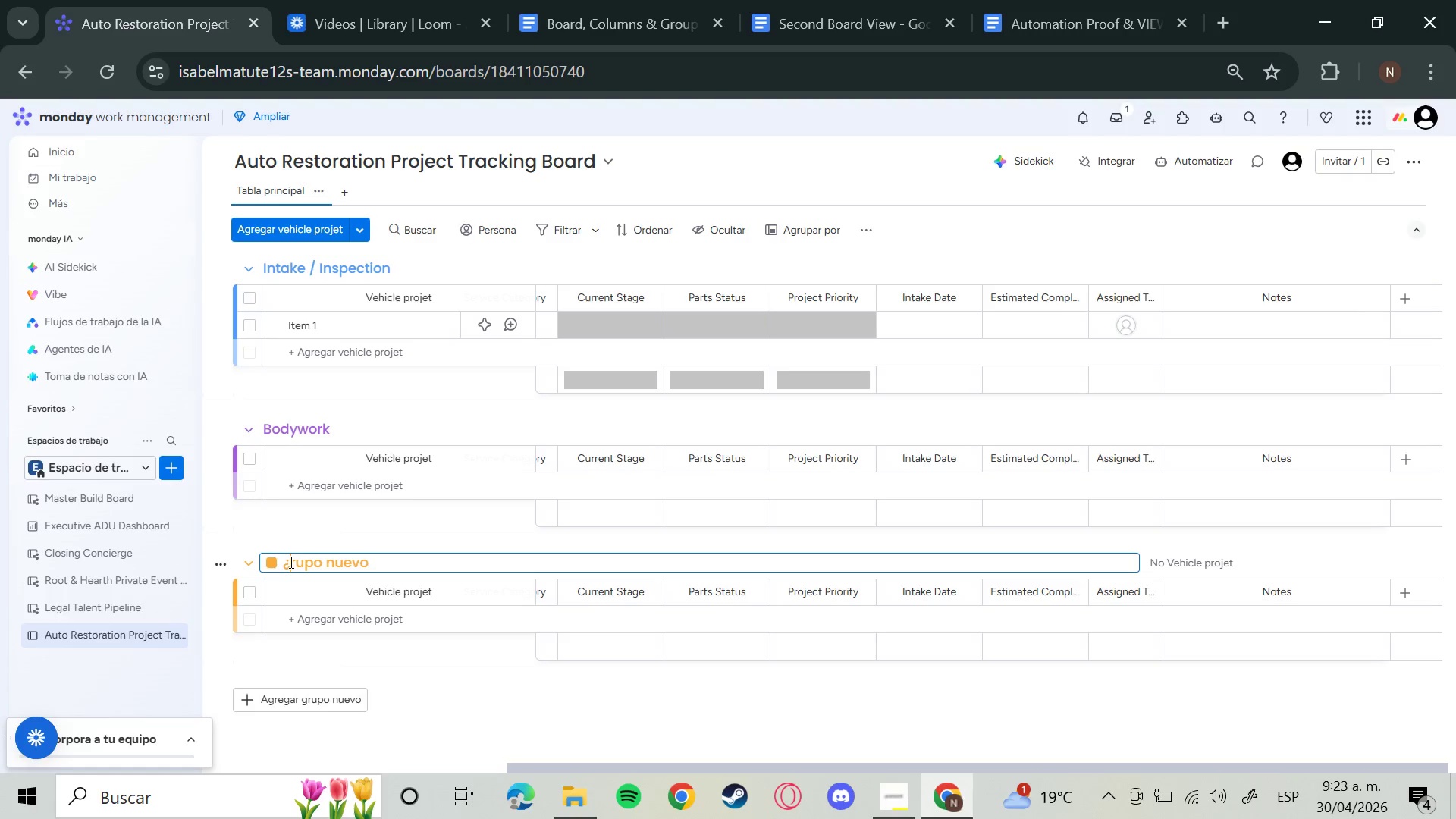 
left_click([390, 563])
 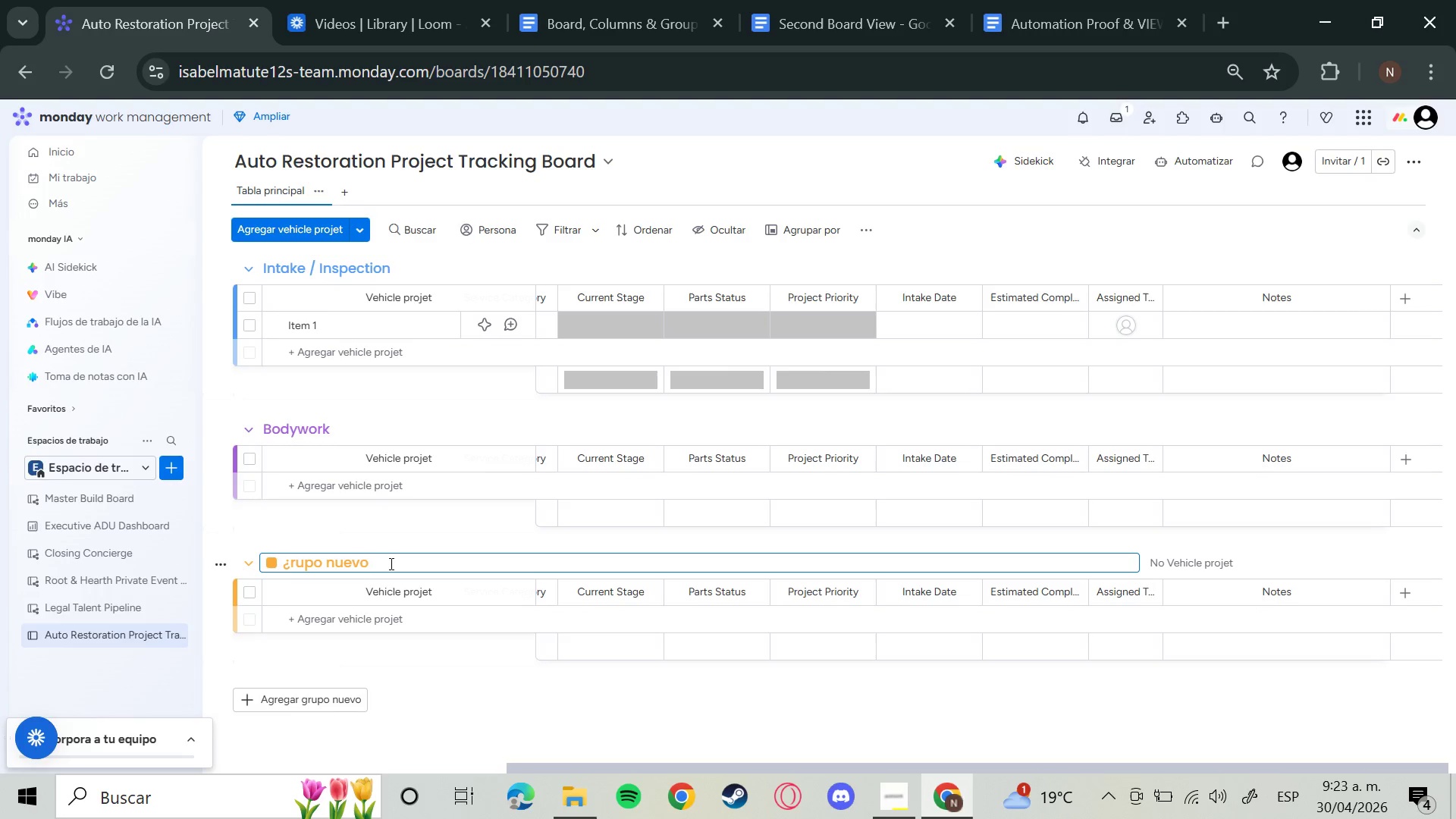 
hold_key(key=Backspace, duration=1.24)
 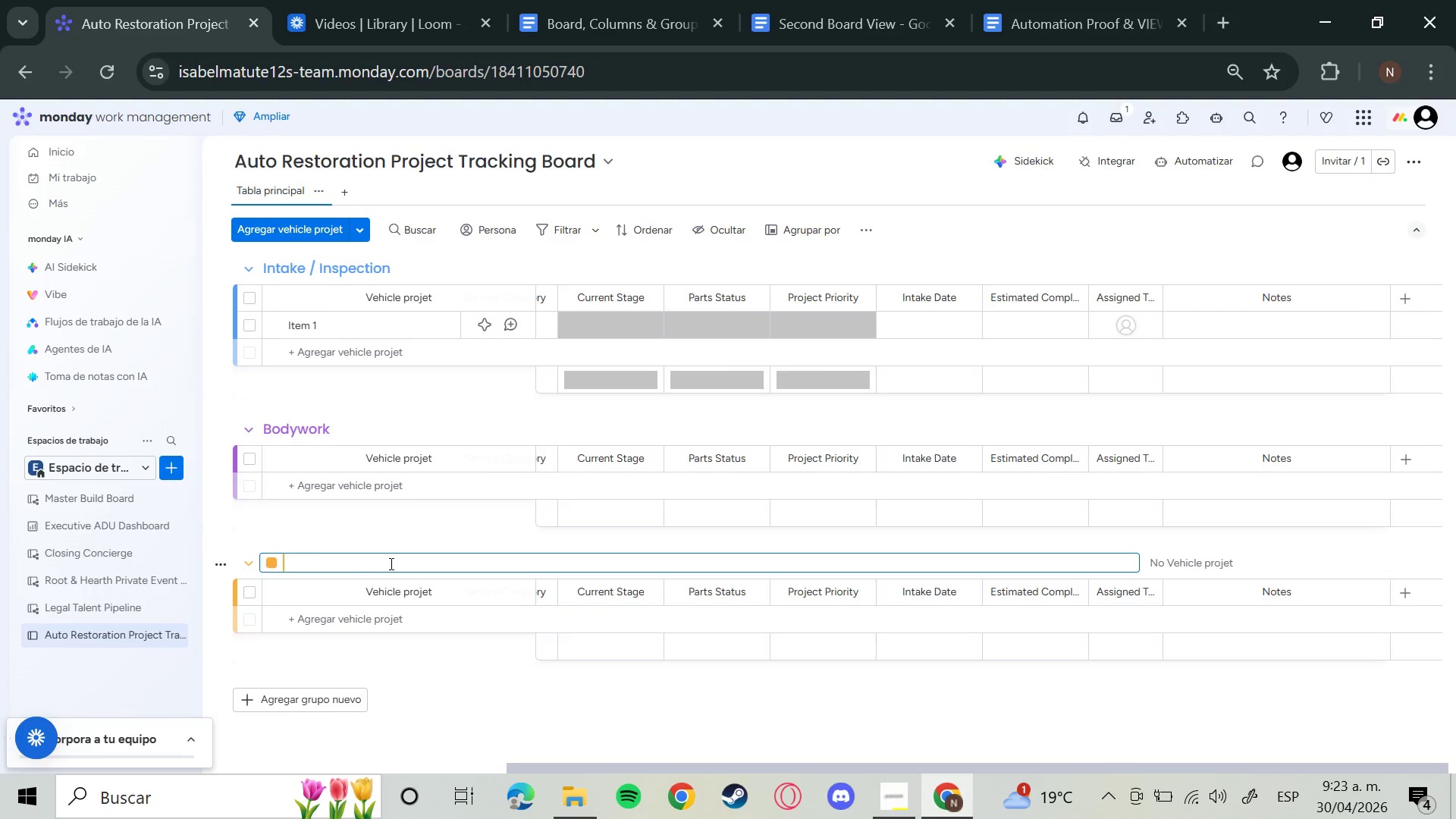 
type(Pai)
 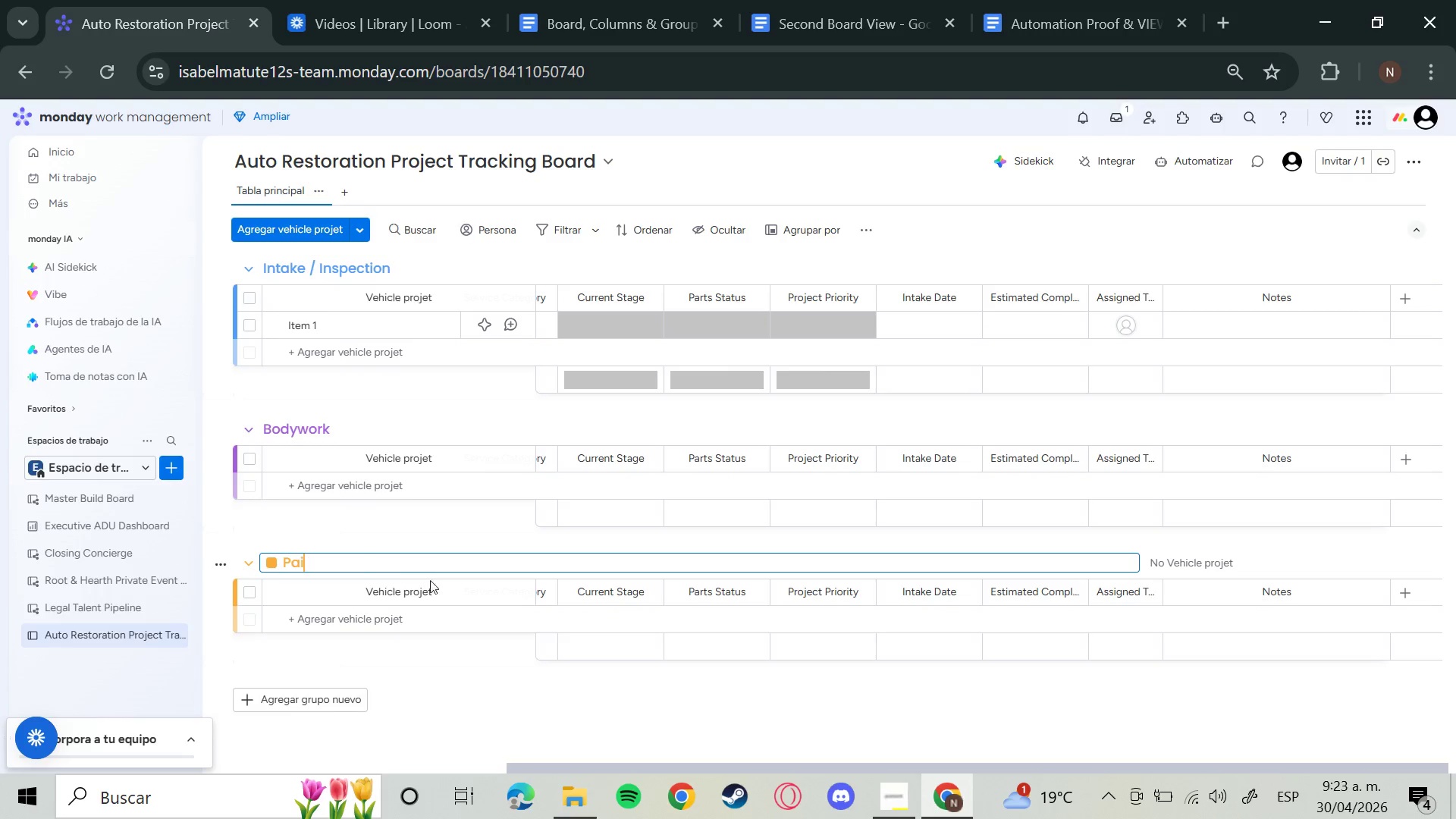 
type(nt Prep)
 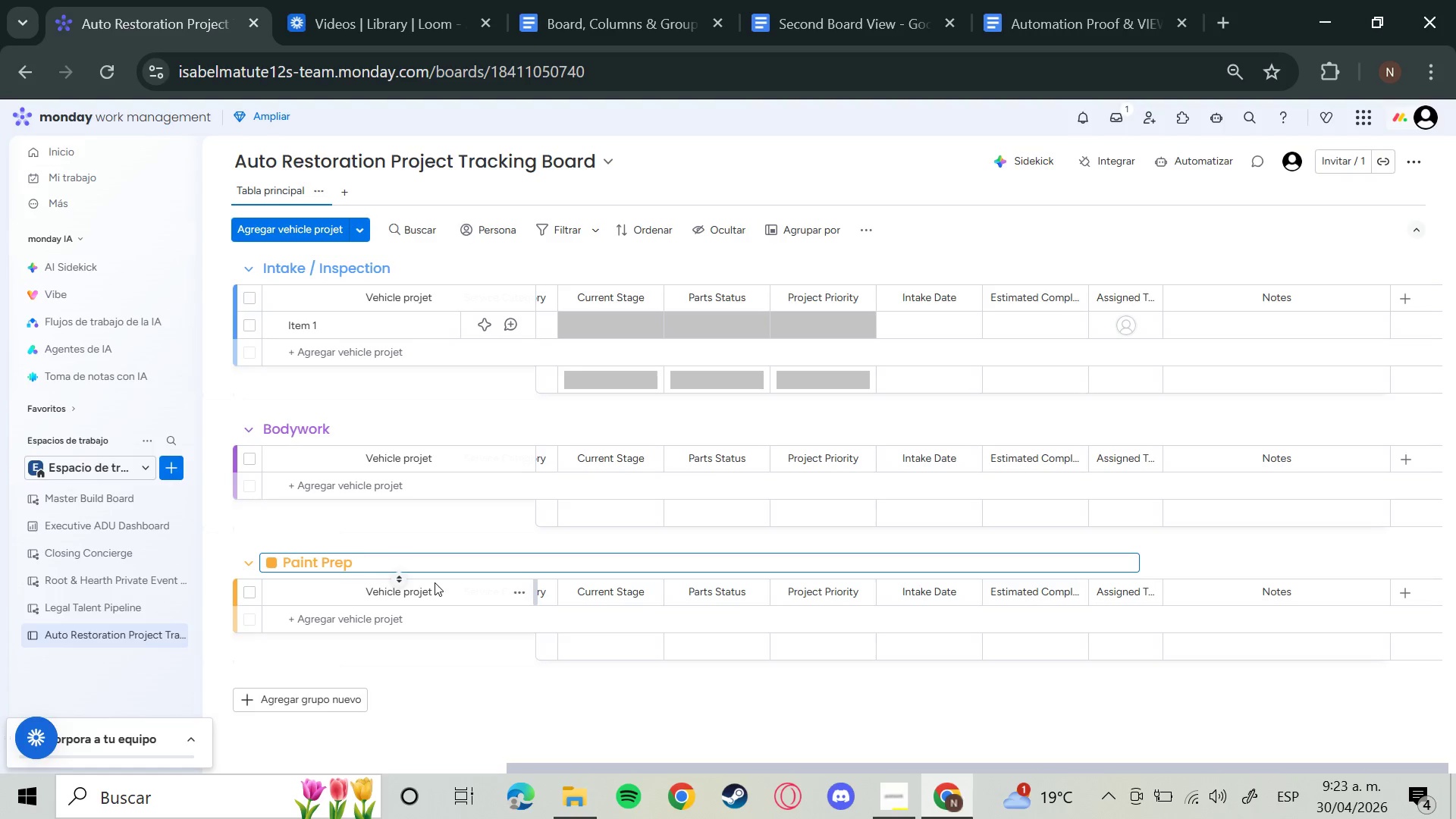 
key(Enter)
 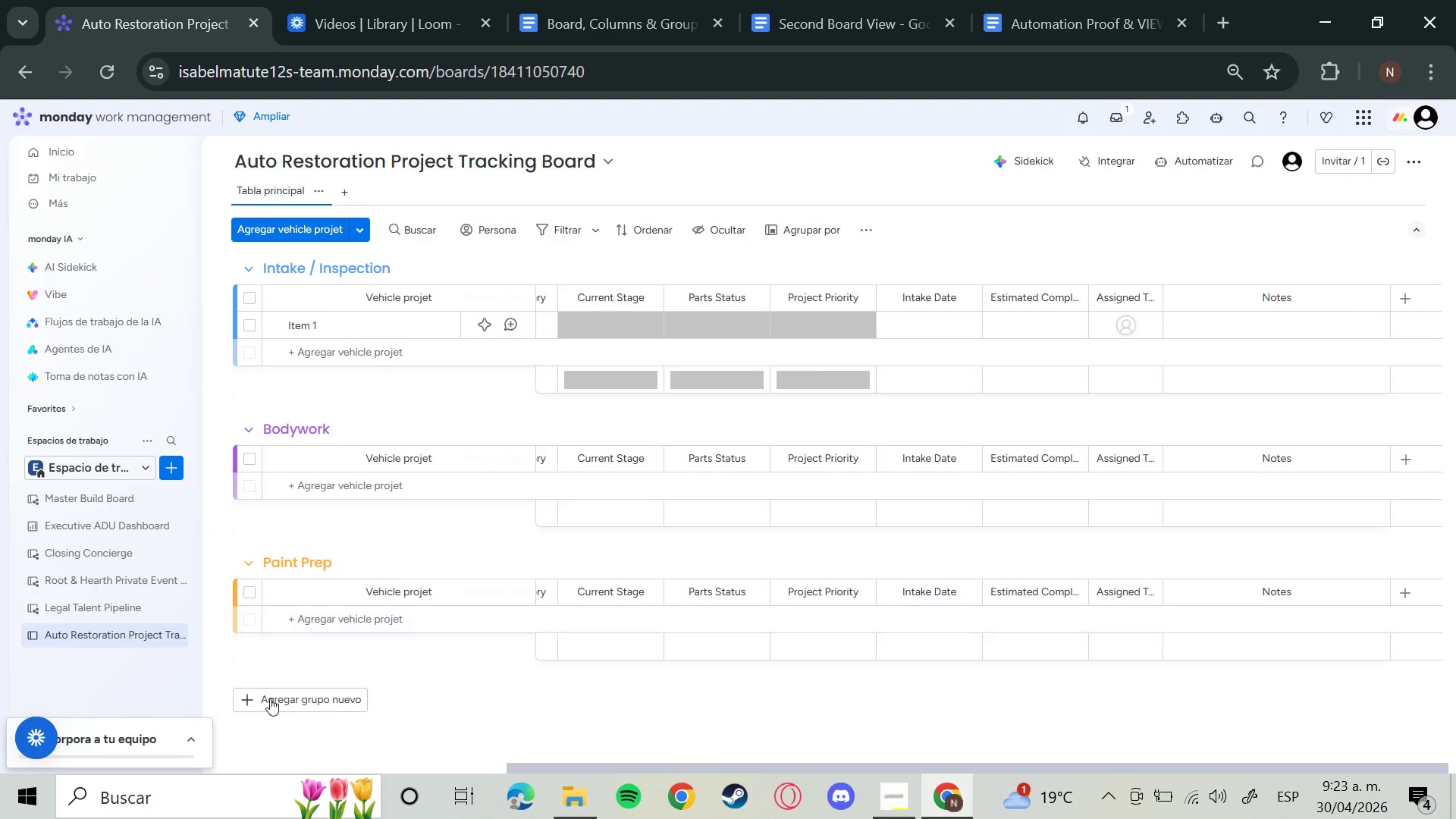 
left_click([292, 700])
 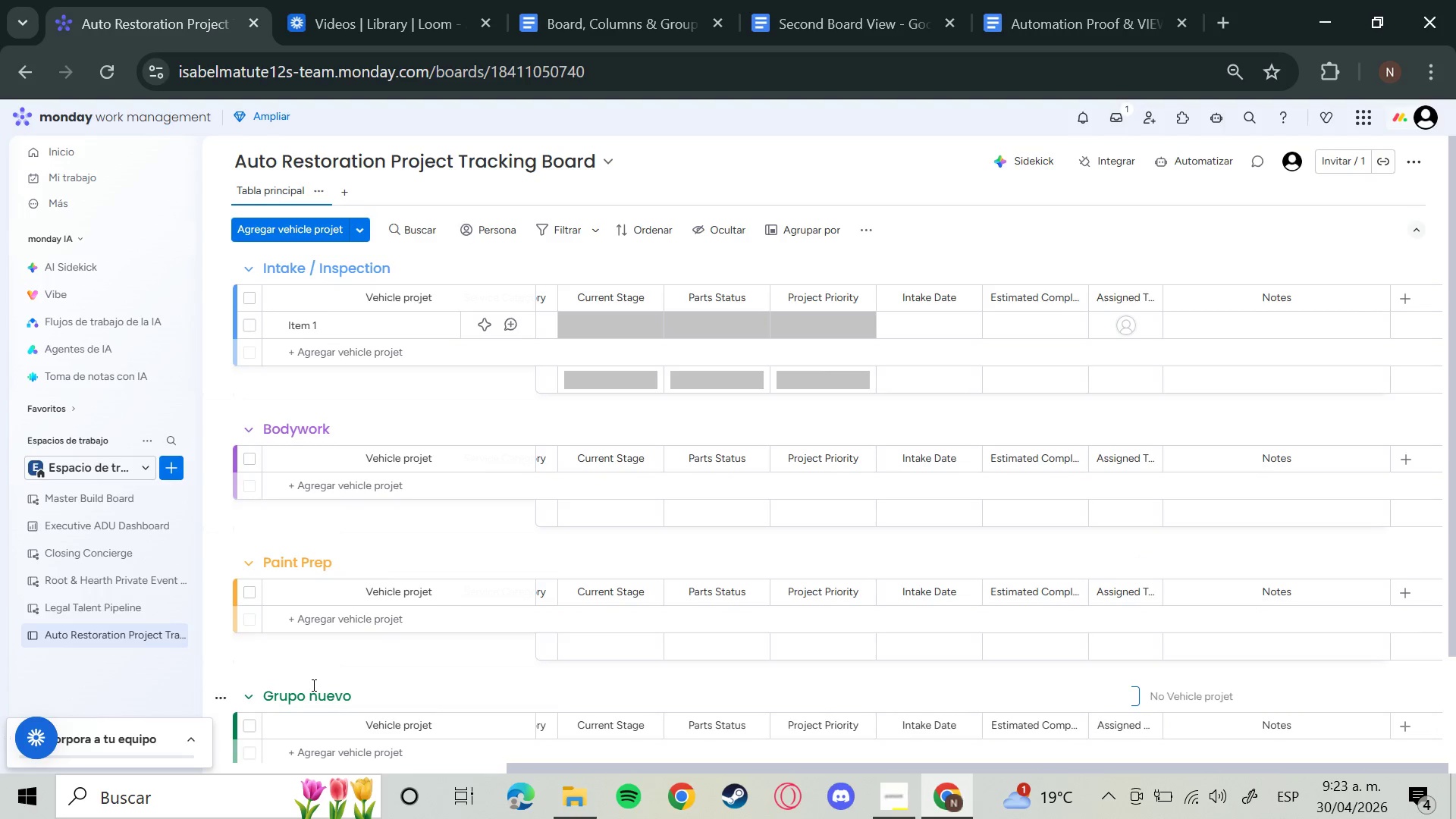 
left_click([314, 689])
 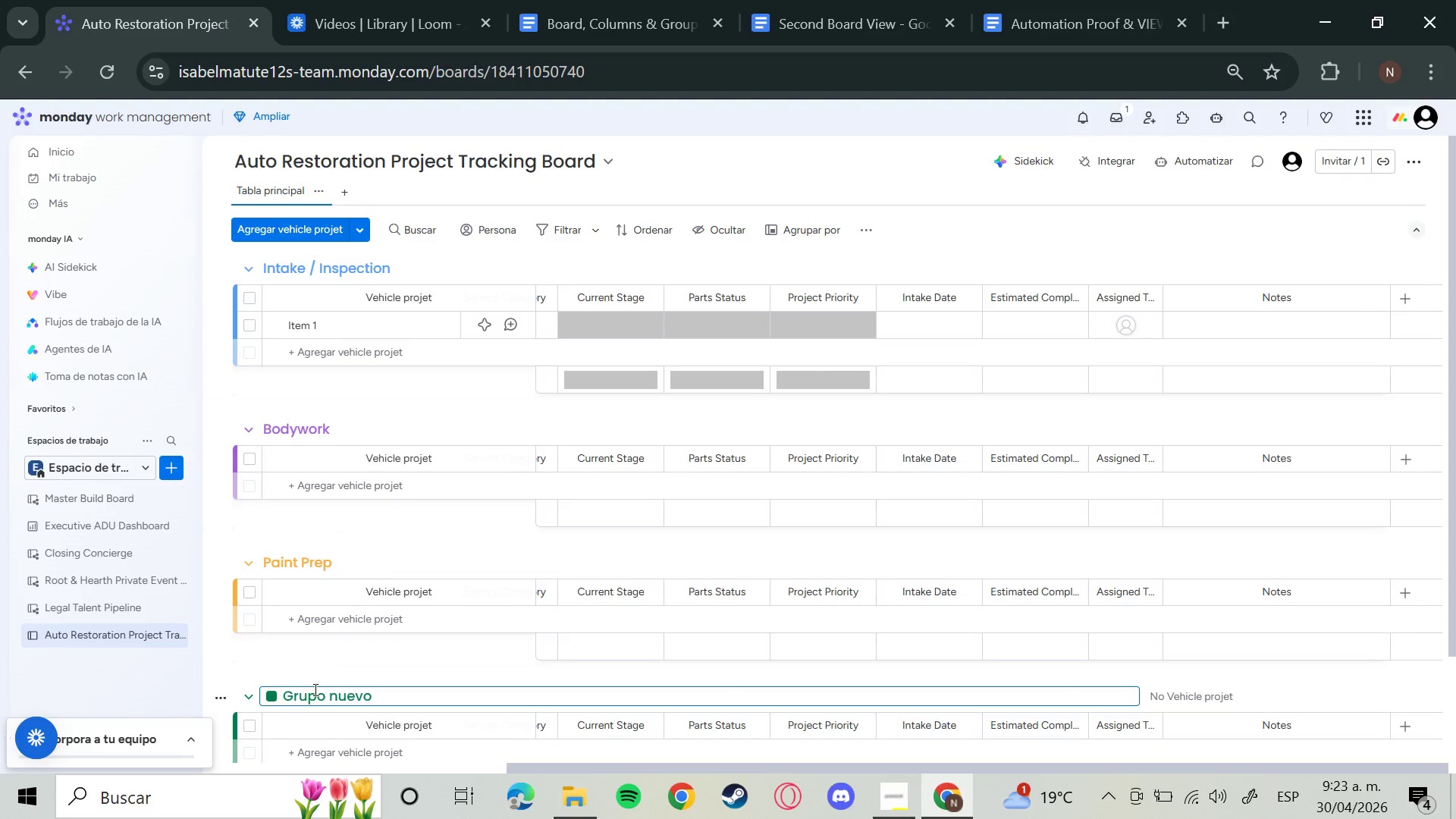 
hold_key(key=ArrowRight, duration=0.95)
 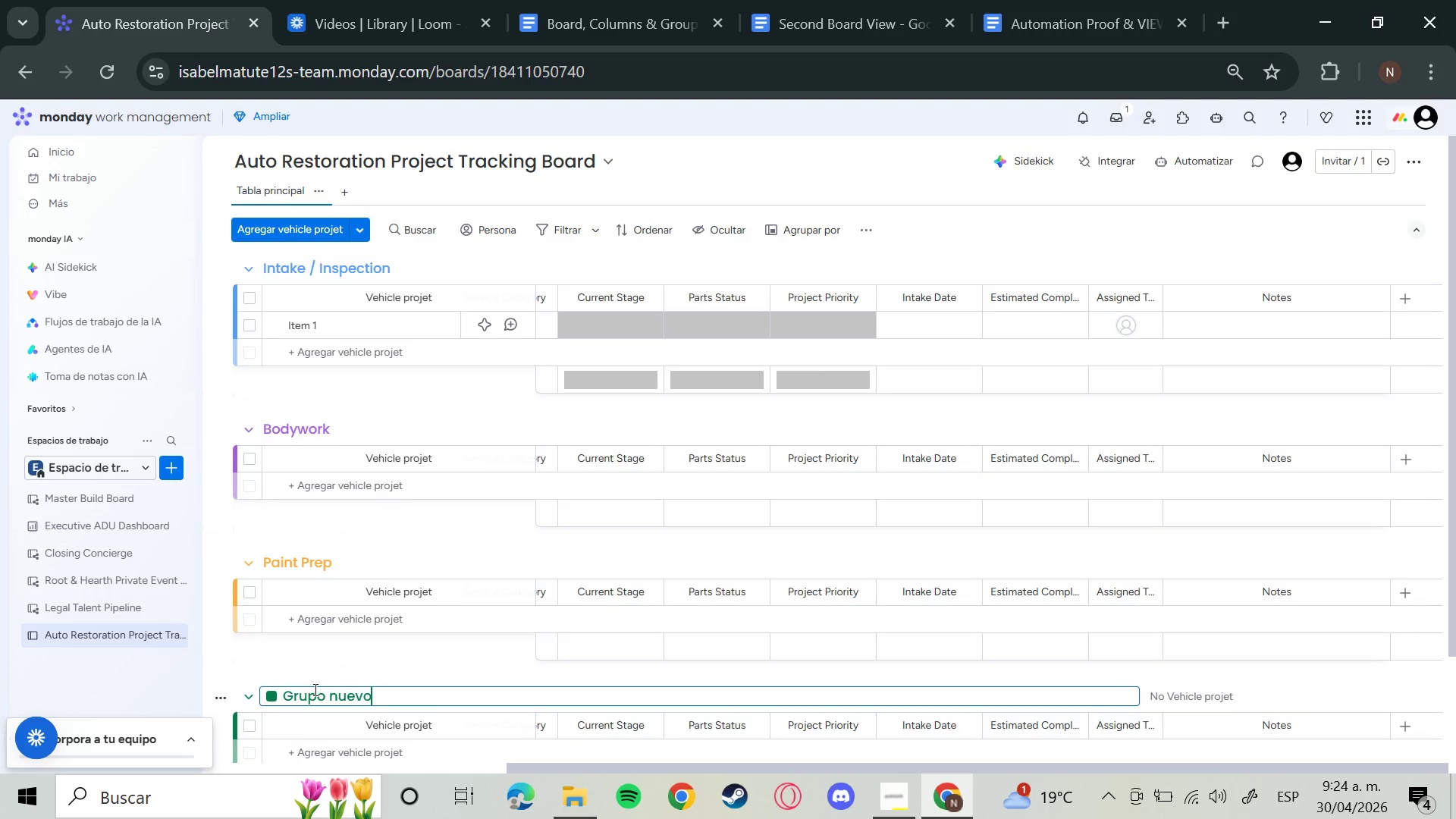 
hold_key(key=Backspace, duration=1.5)
 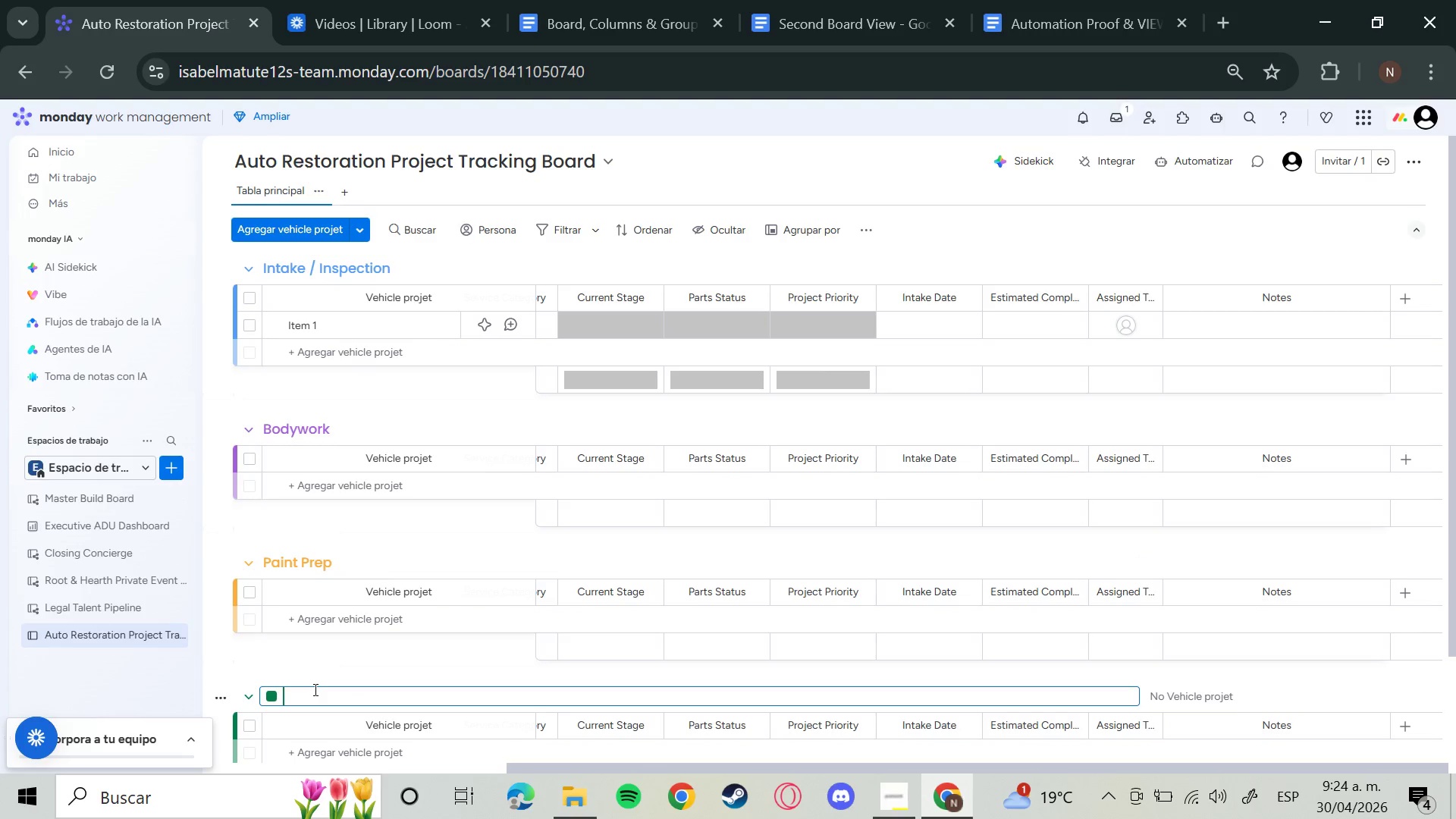 
hold_key(key=Backspace, duration=0.42)
 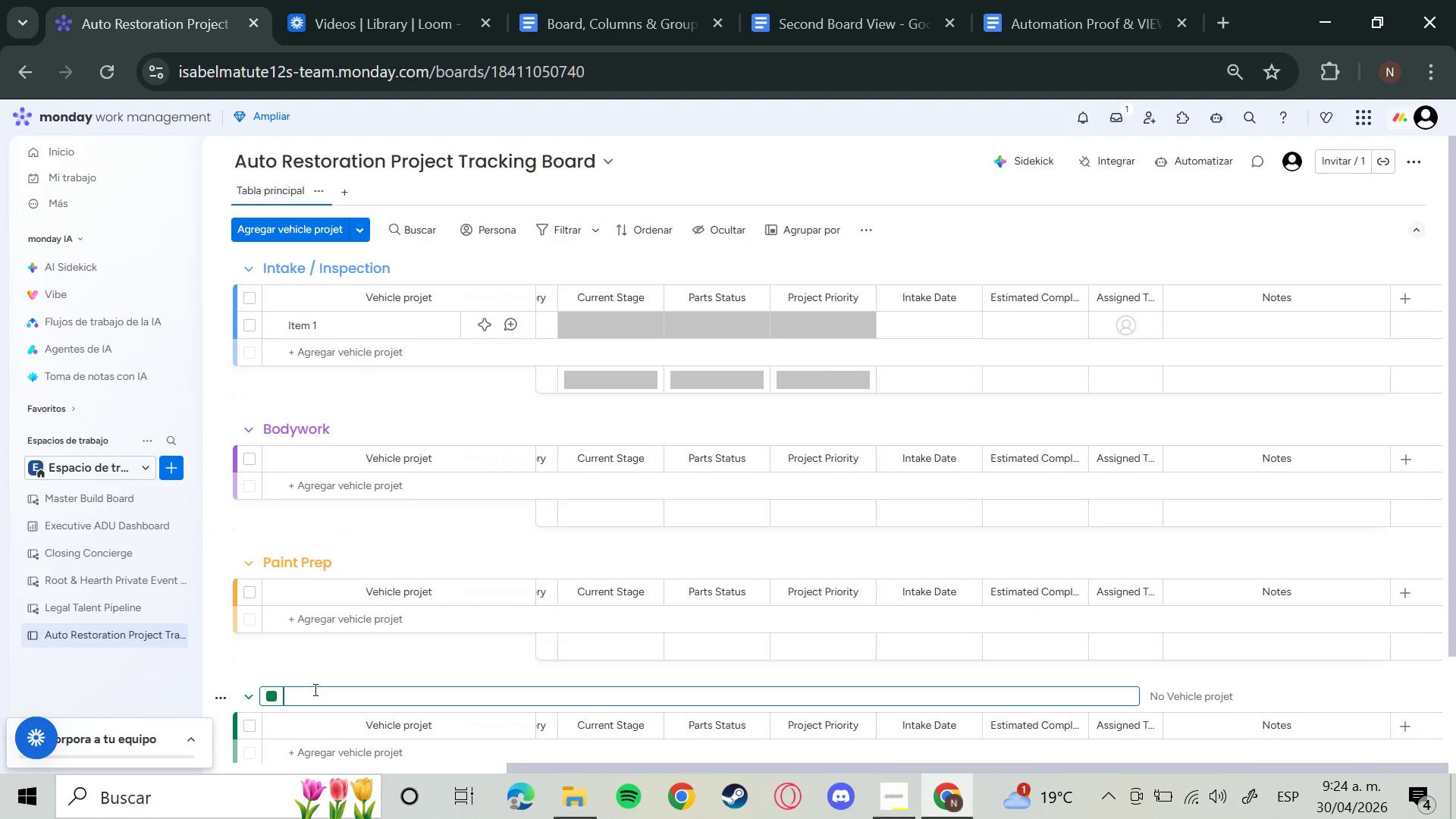 
type(Final Assembly)
 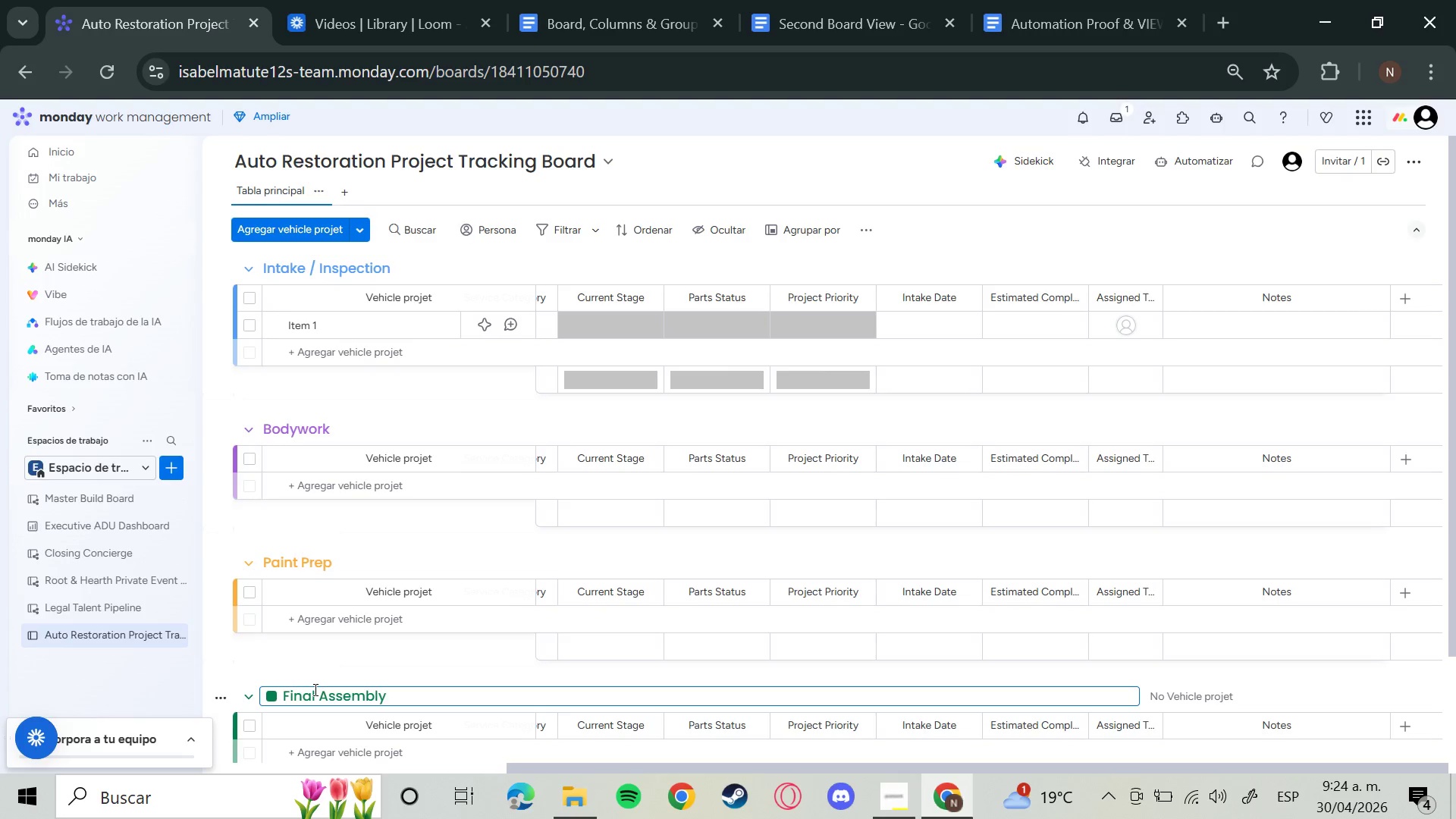 
key(Enter)
 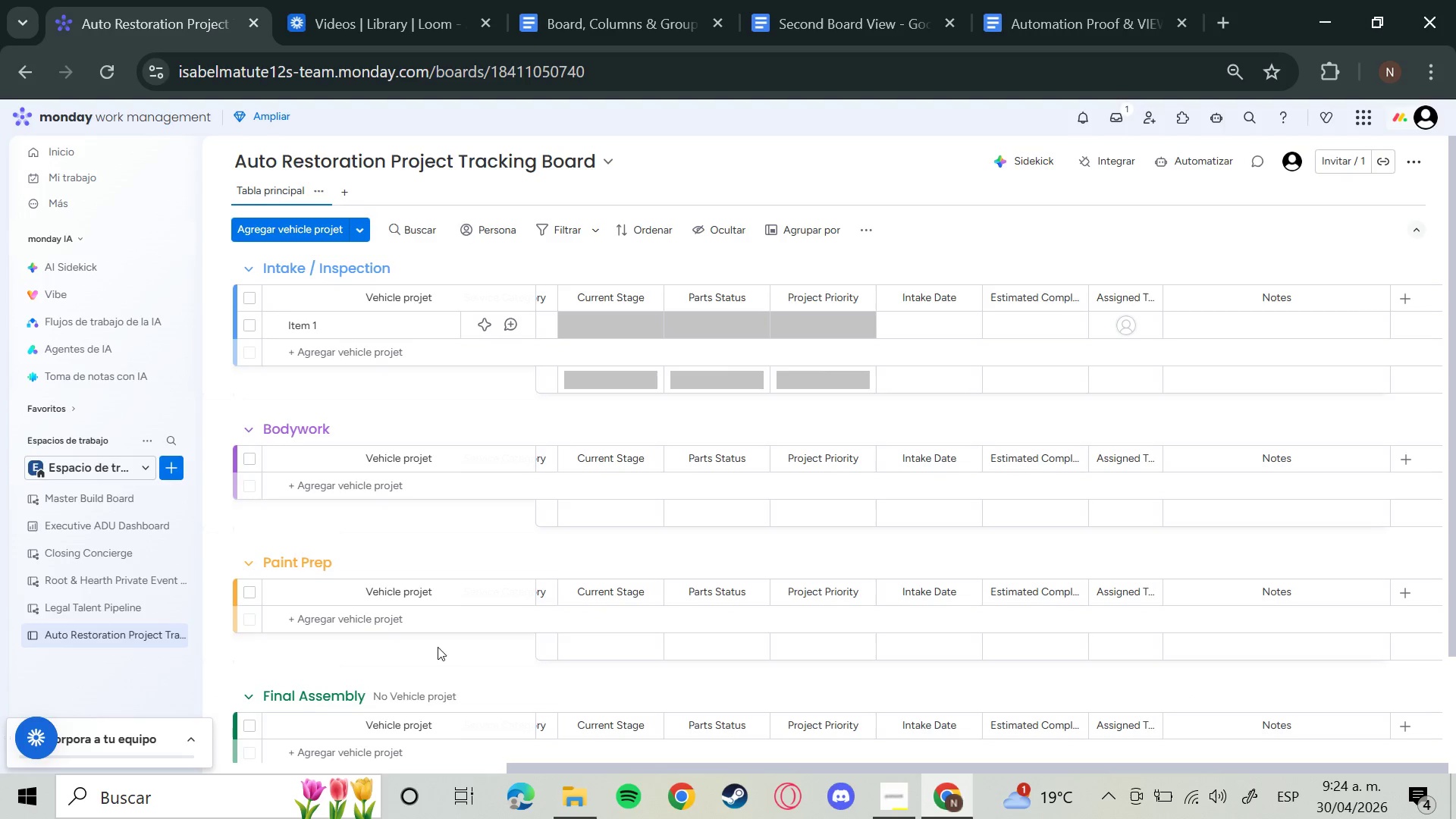 
scroll: coordinate [485, 645], scroll_direction: down, amount: 4.0
 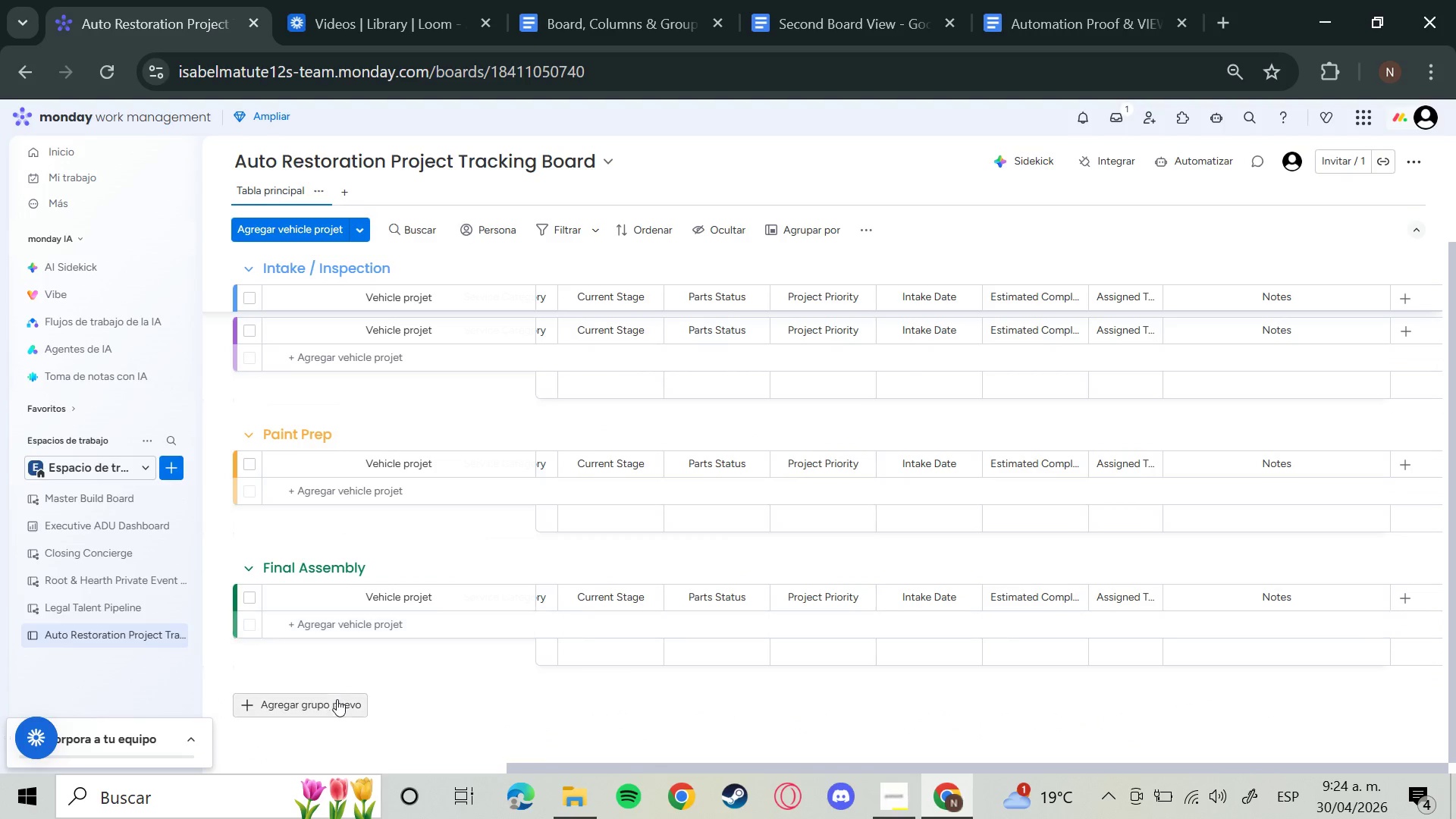 
left_click([323, 708])
 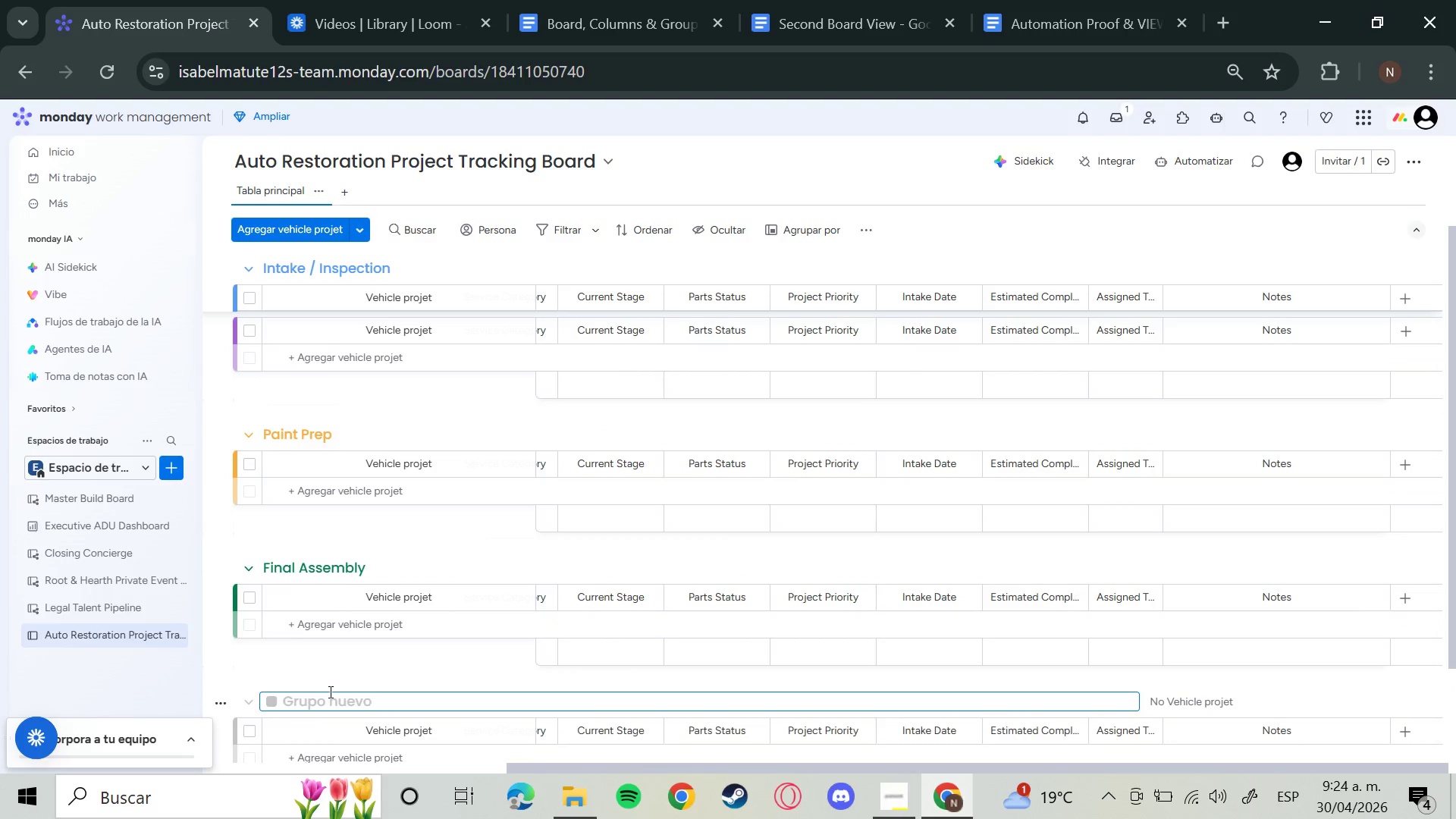 
hold_key(key=Backspace, duration=1.5)
 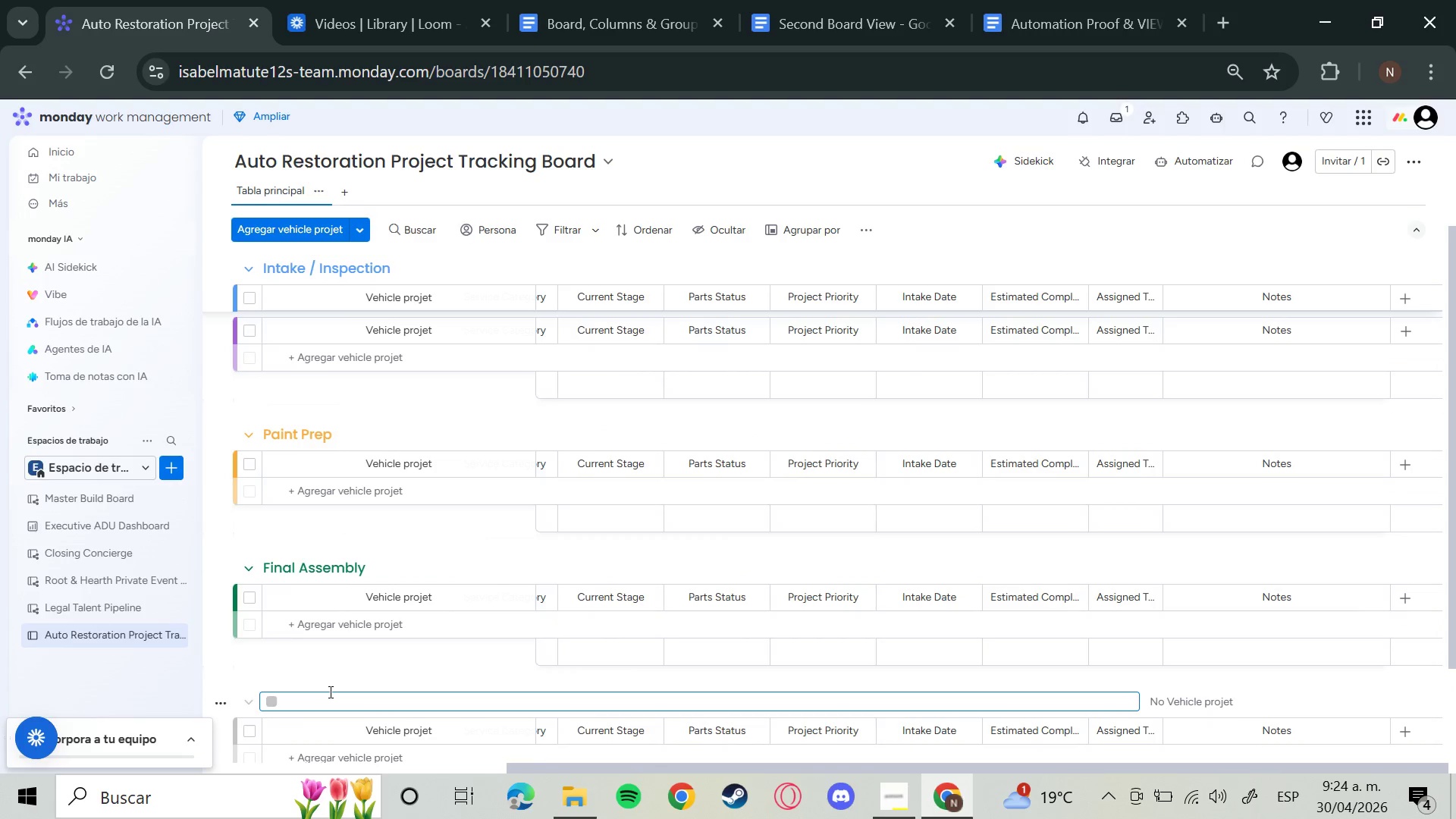 
type(Quality Control)
 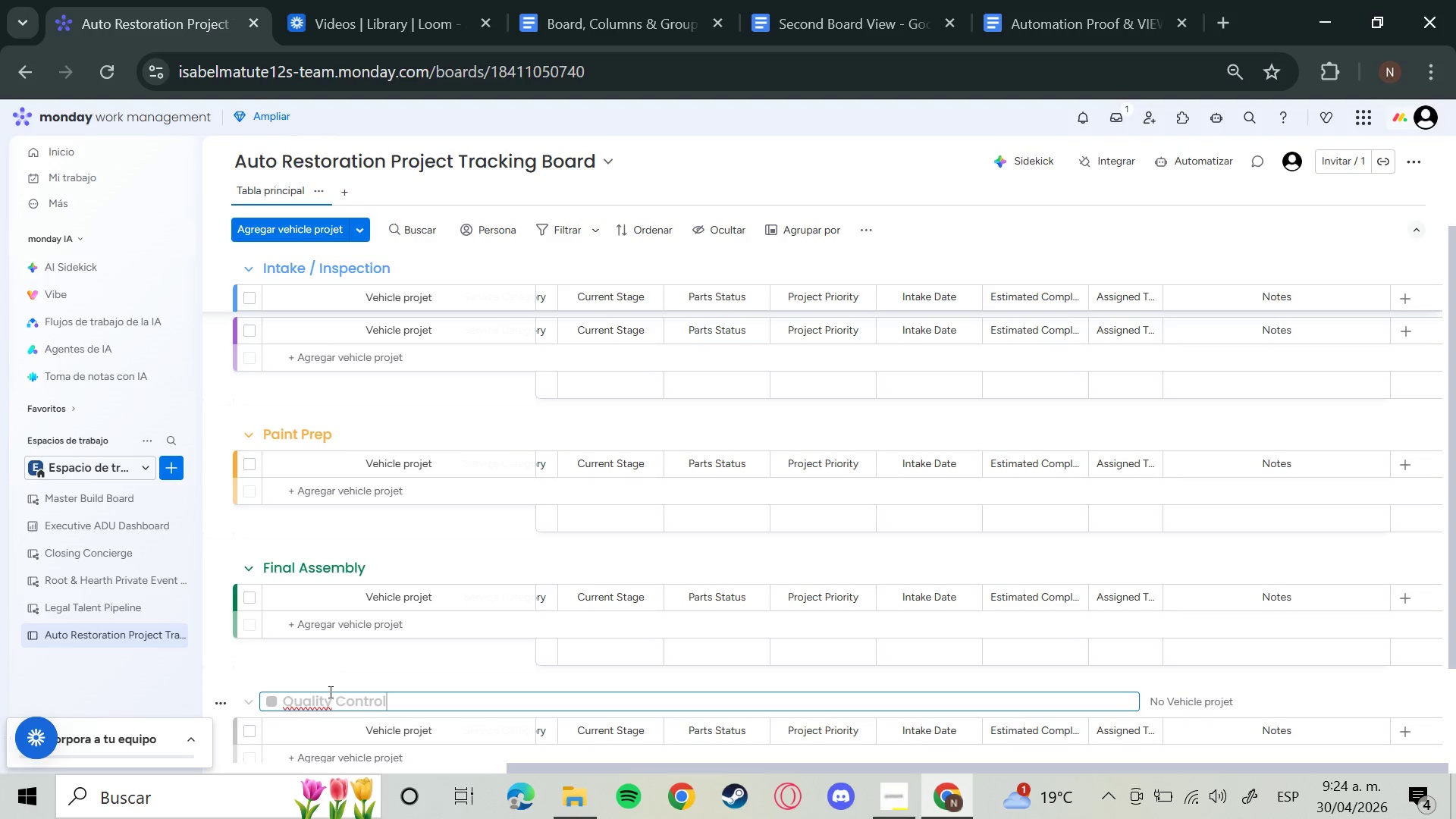 
key(Enter)
 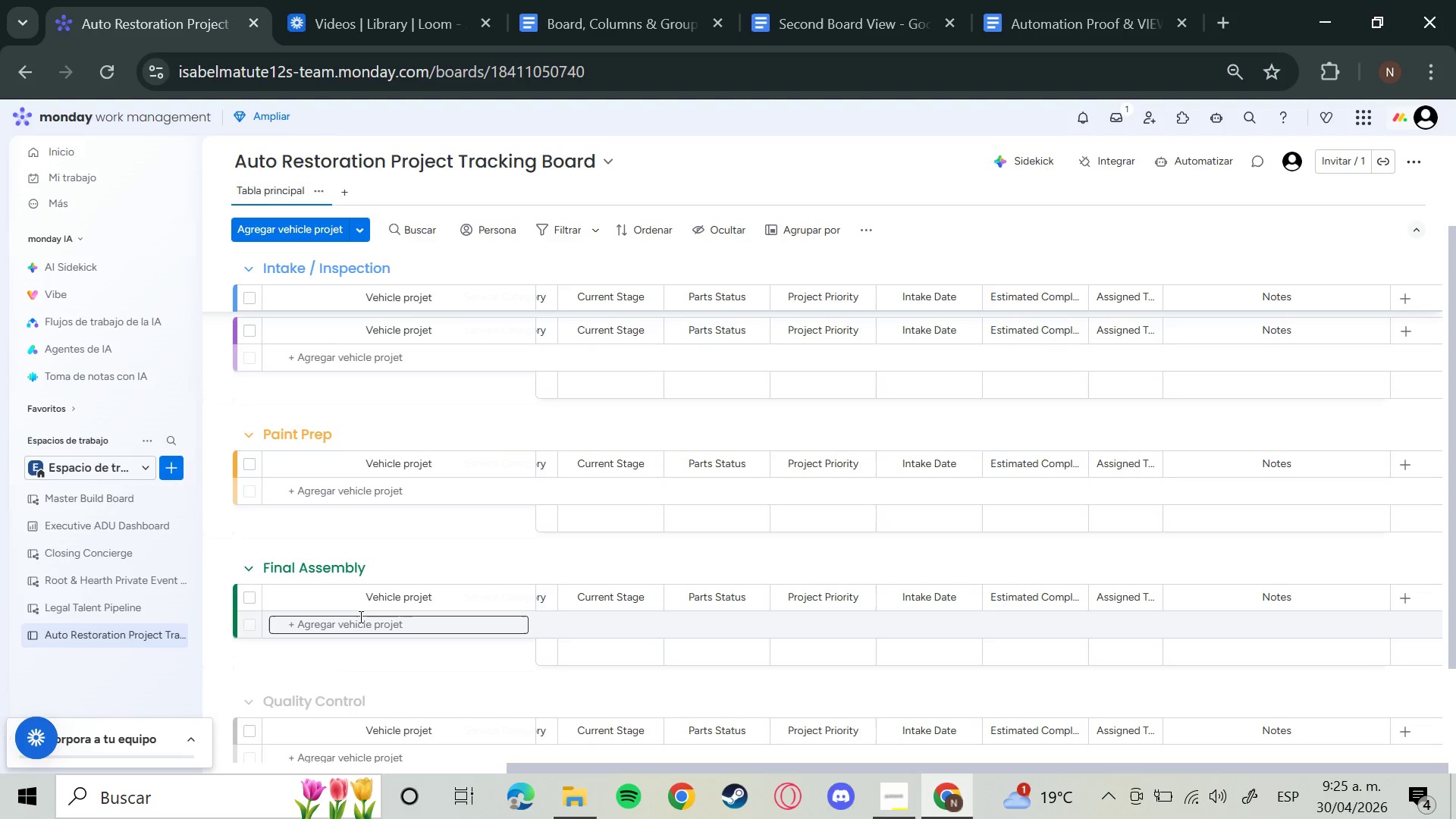 
wait(46.89)
 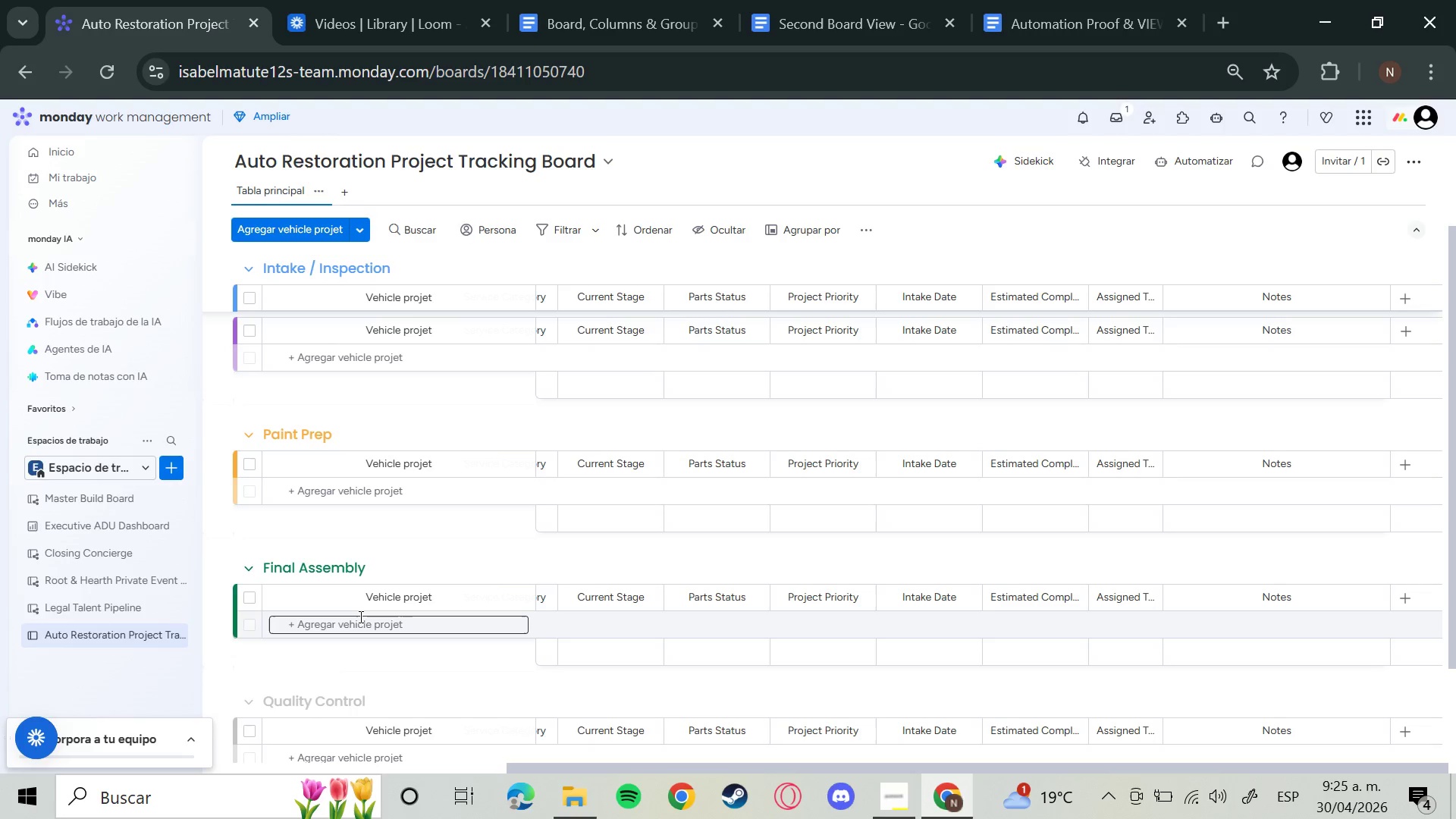 
left_click([1413, 150])
 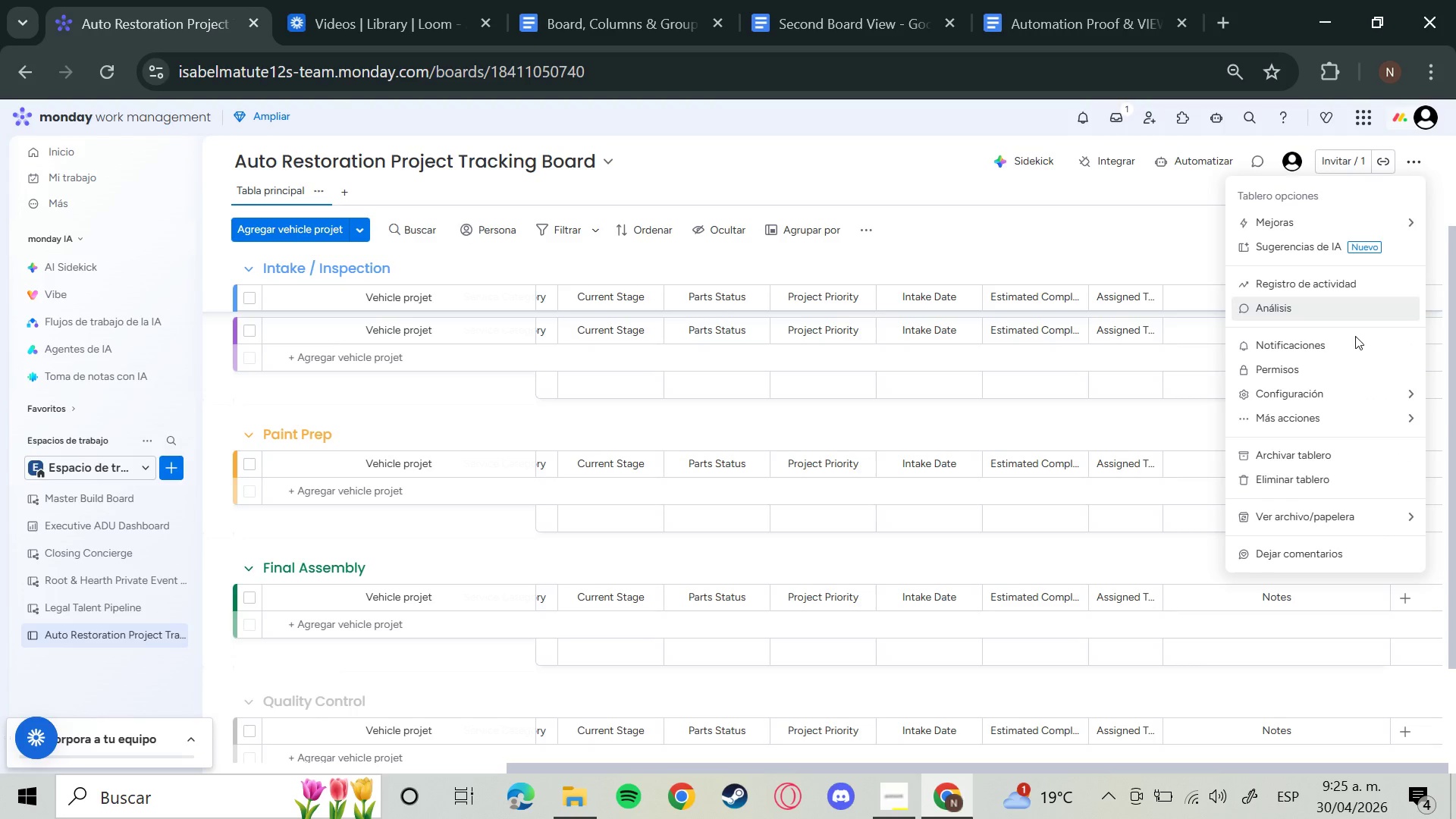 
mouse_move([1295, 418])
 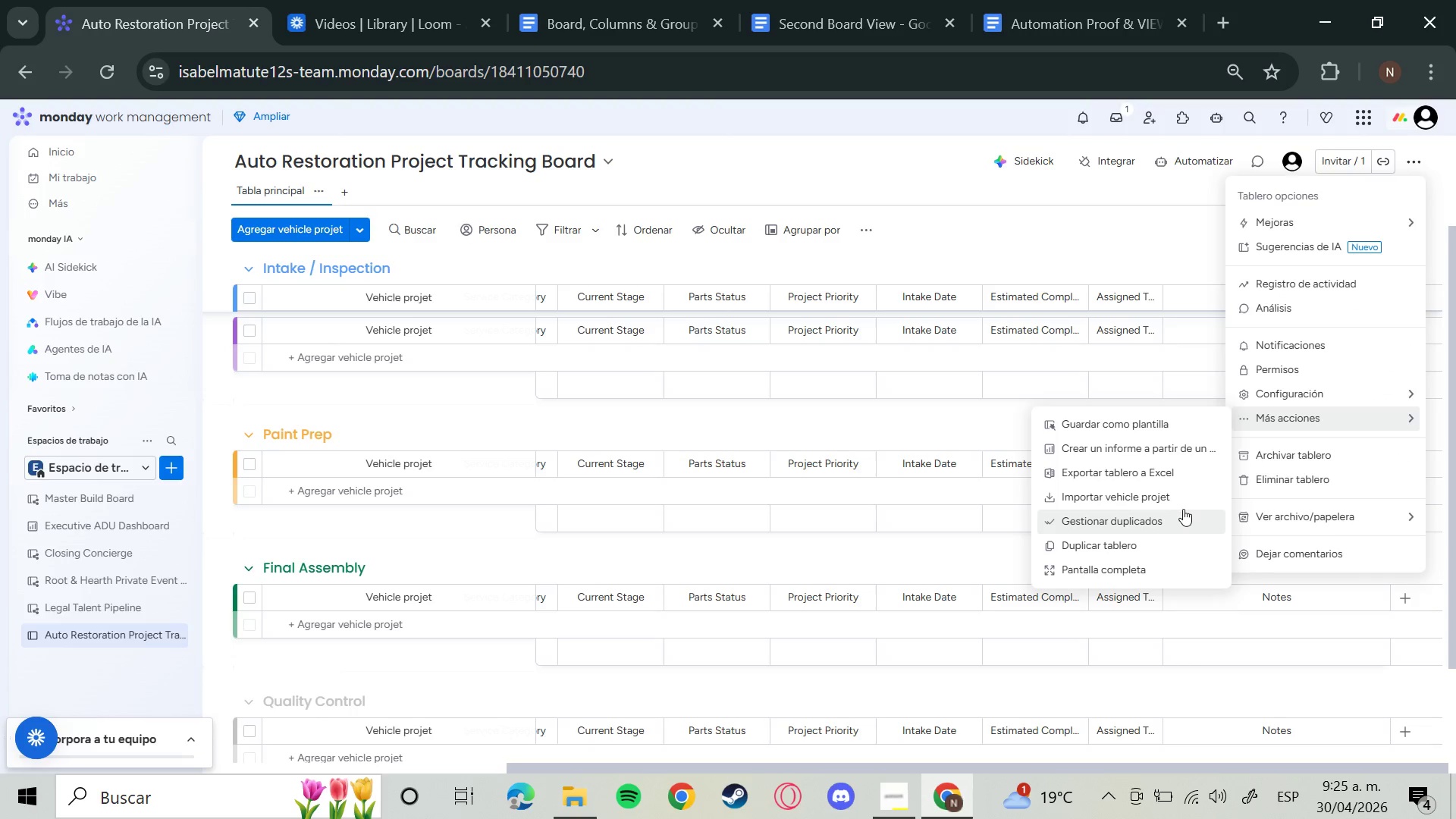 
left_click([1183, 501])
 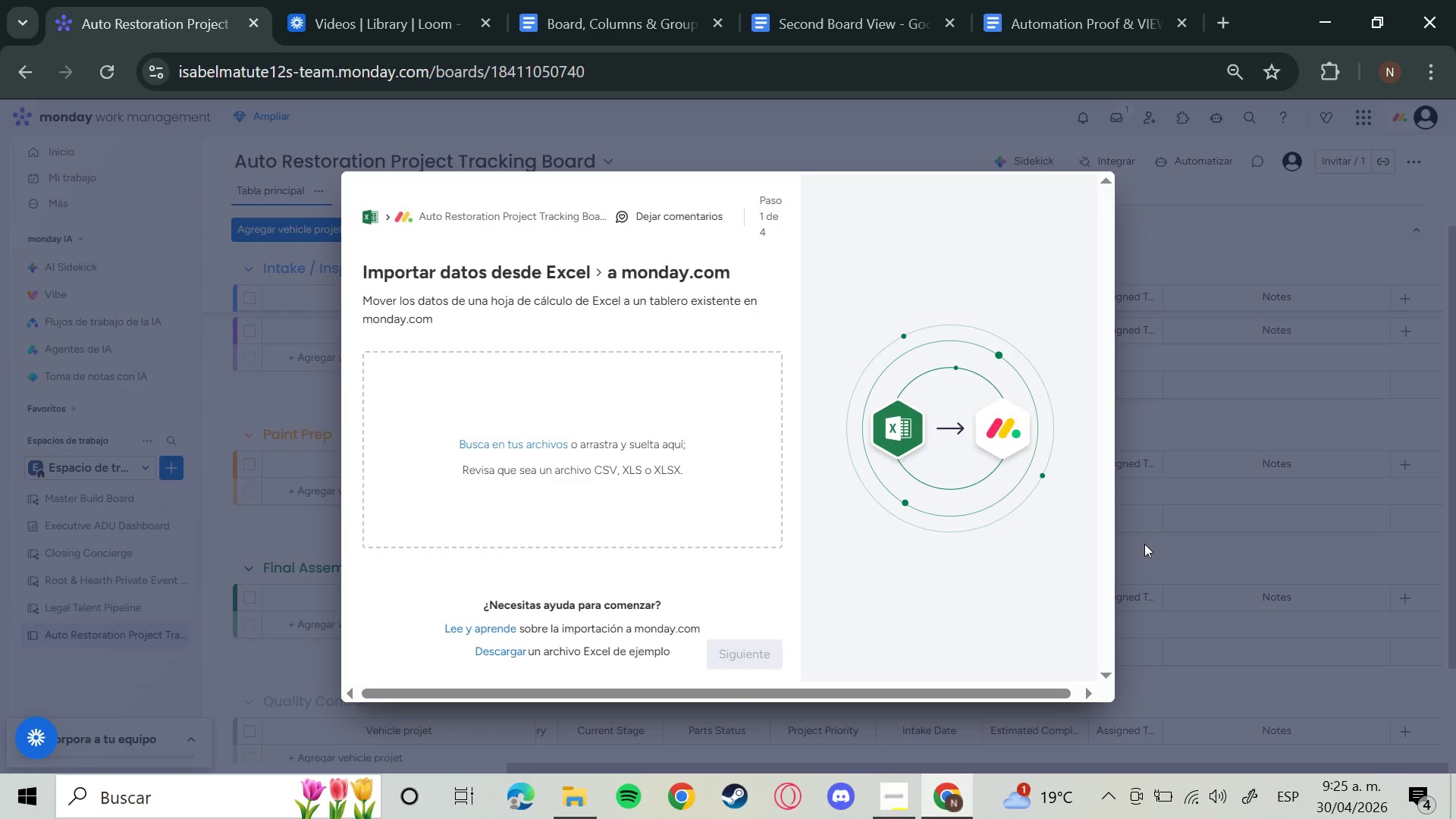 
left_click([589, 799])
 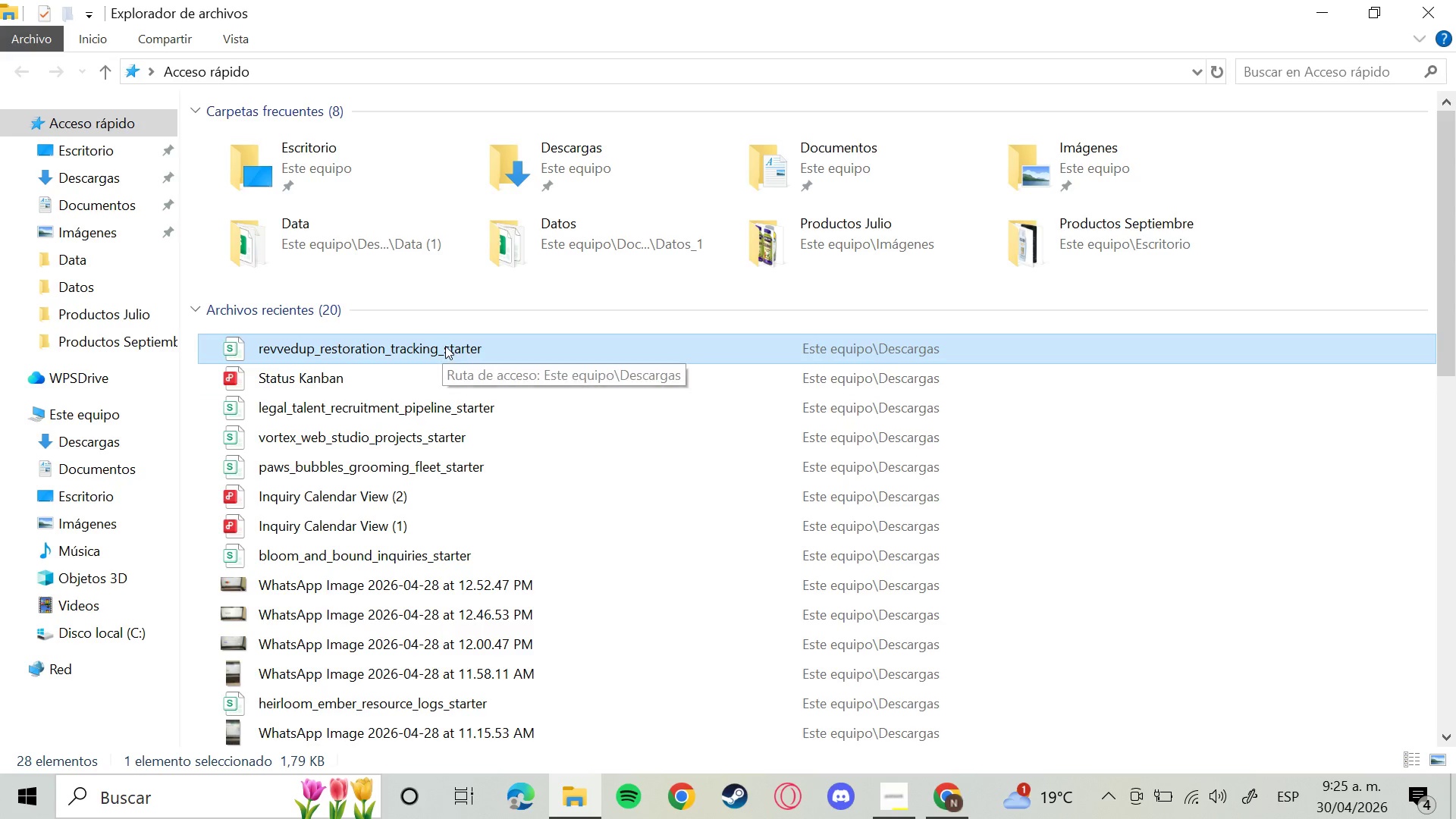 
left_click_drag(start_coordinate=[454, 340], to_coordinate=[574, 453])
 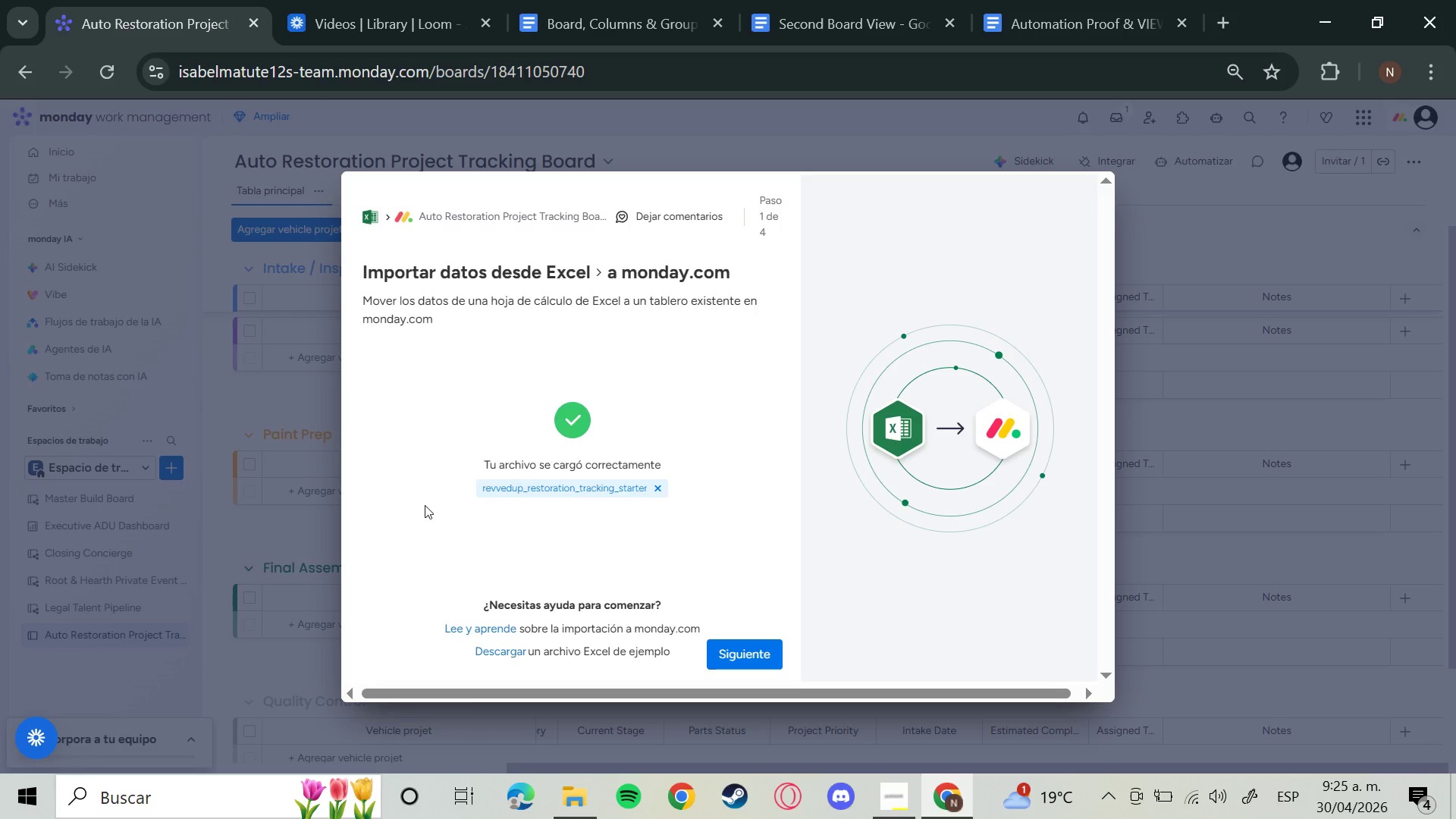 
left_click([741, 659])
 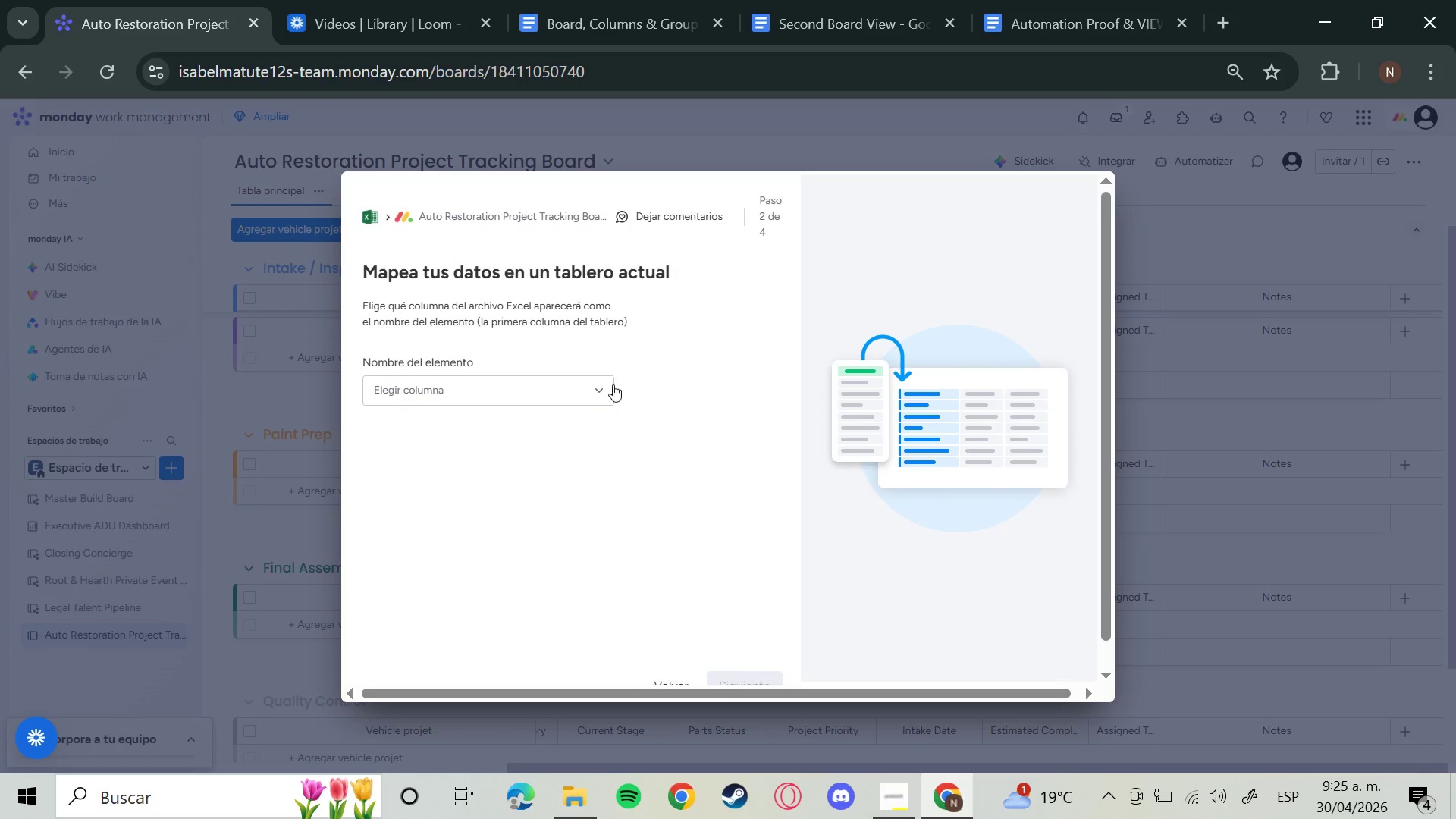 
left_click([592, 387])
 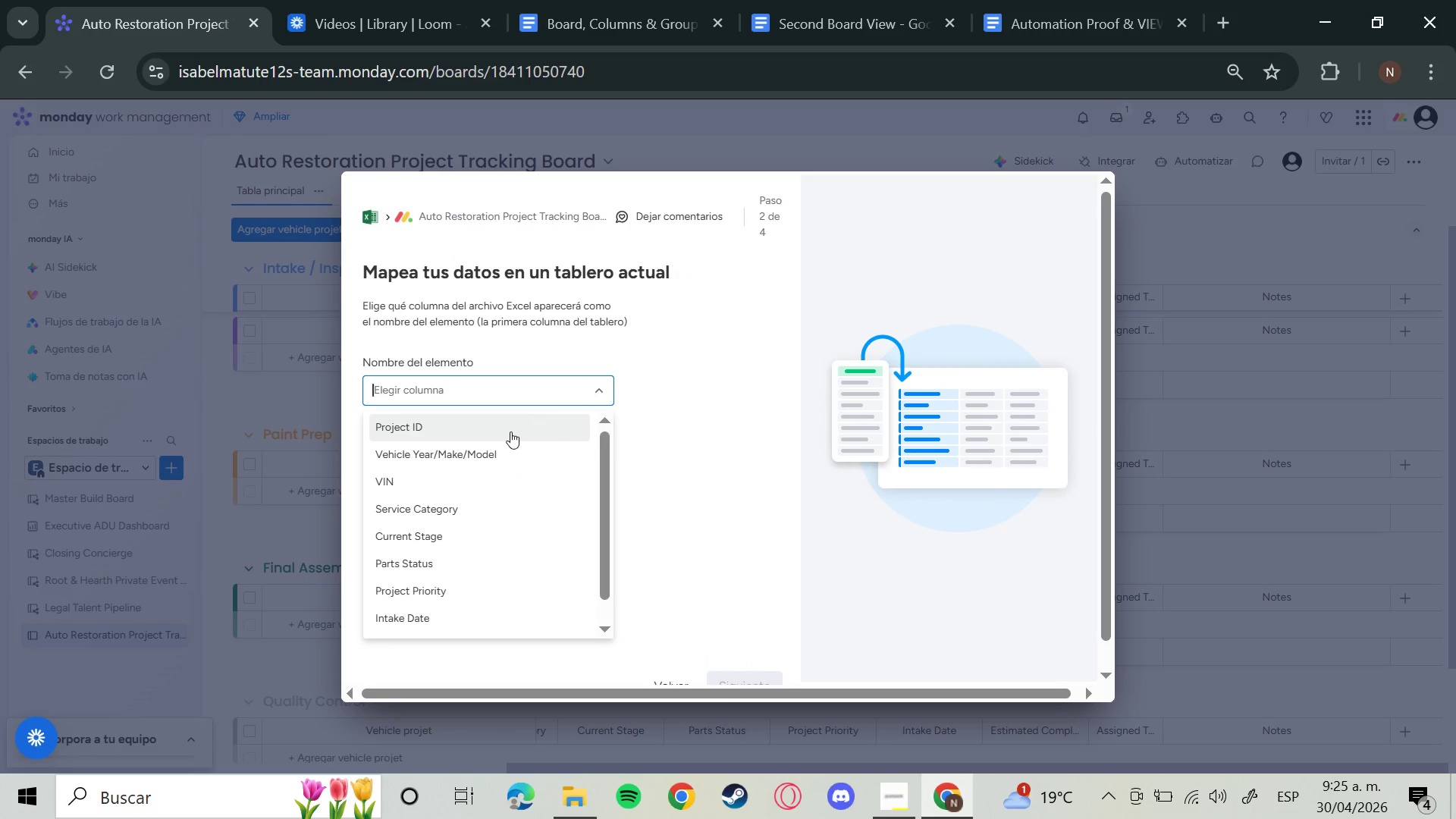 
scroll: coordinate [512, 432], scroll_direction: up, amount: 3.0
 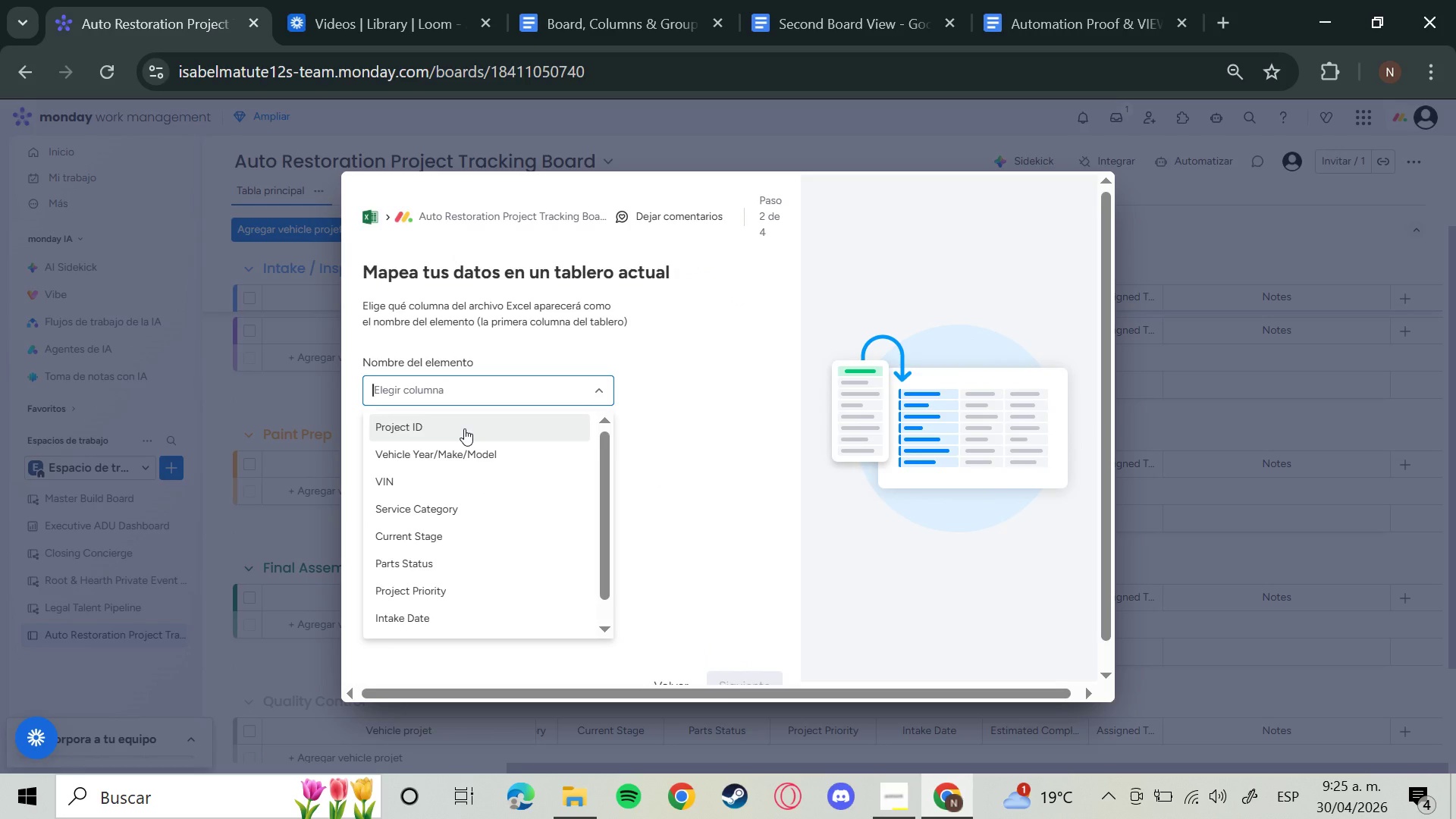 
wait(5.23)
 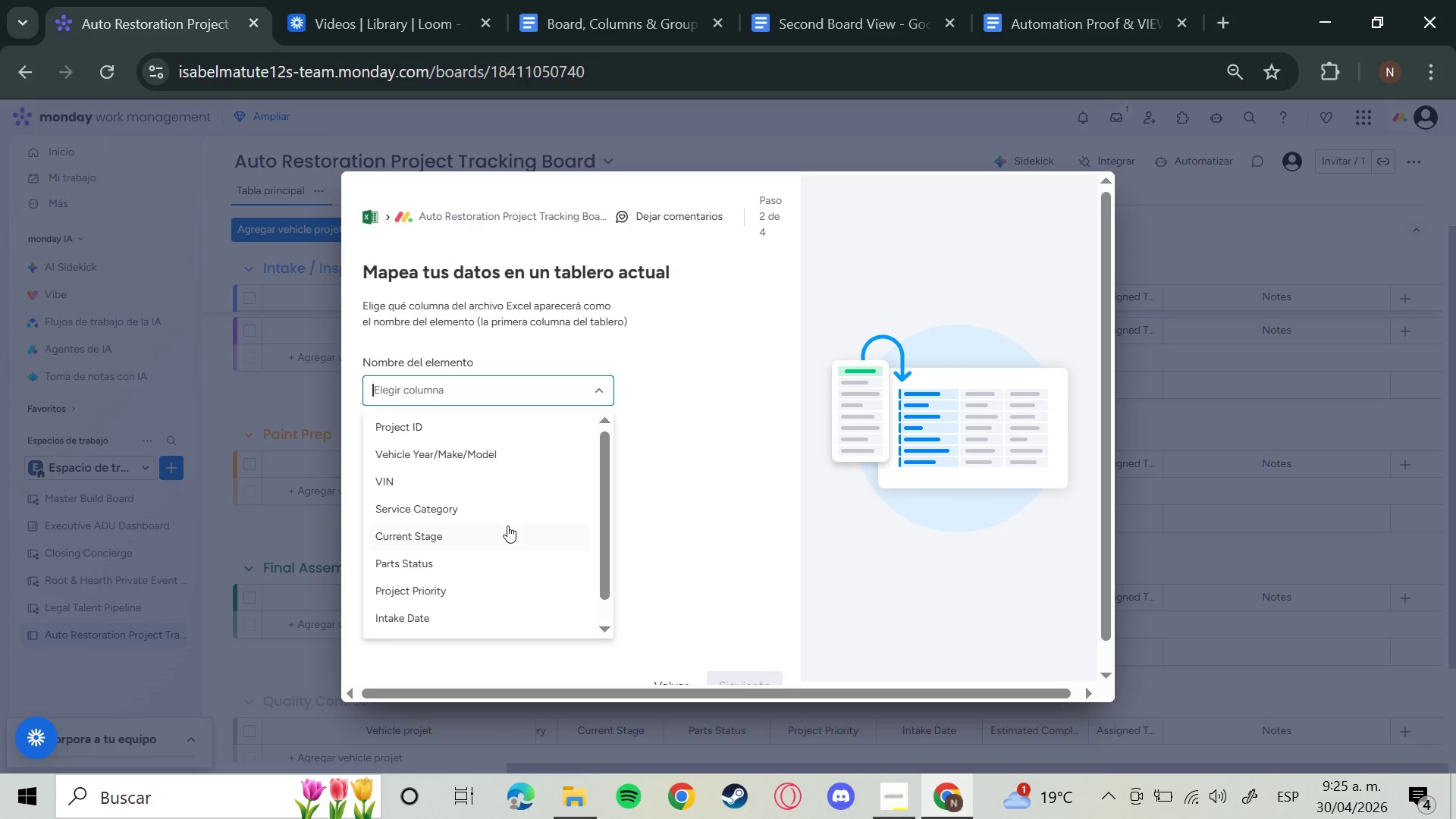 
left_click([1263, 215])
 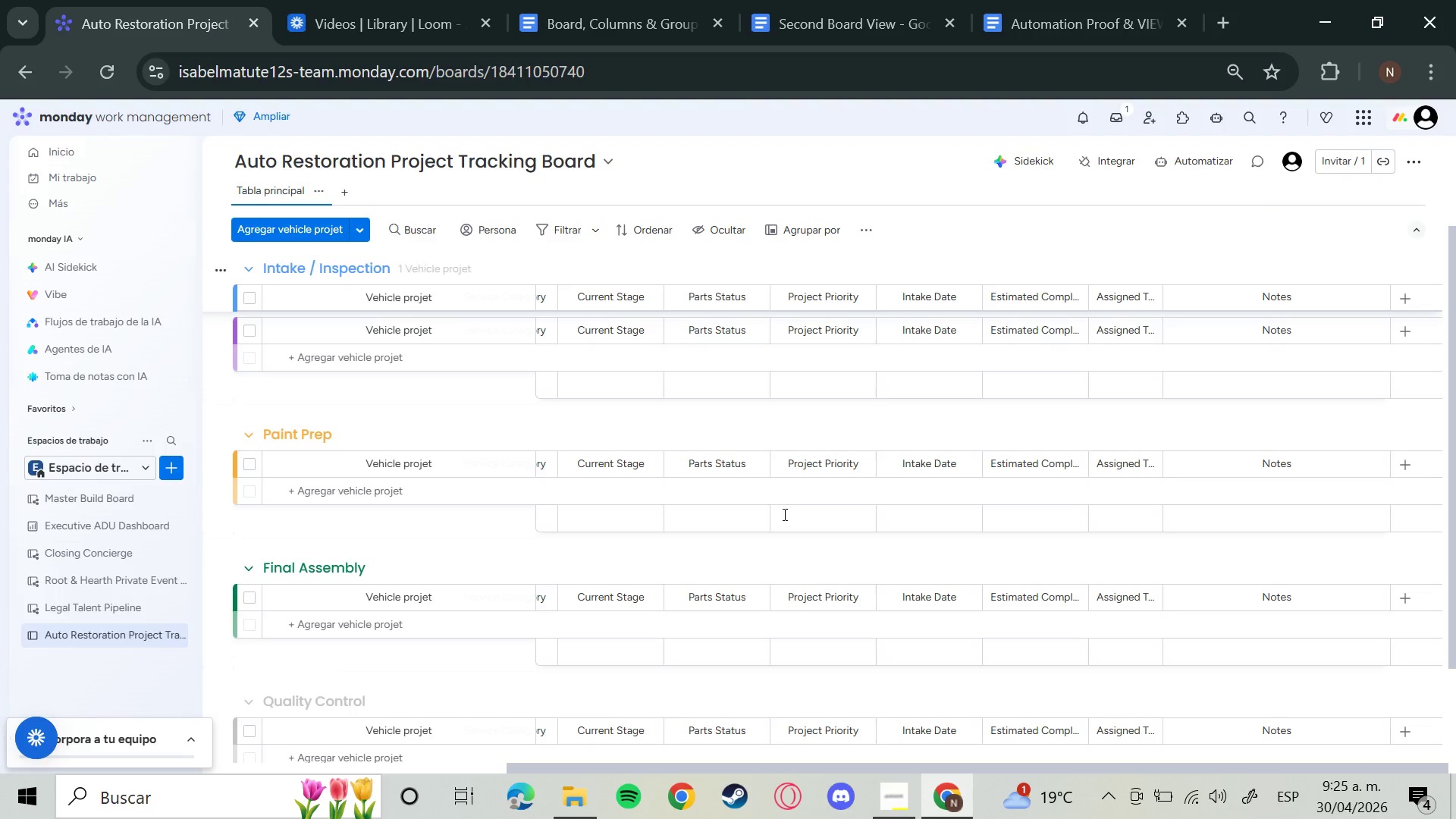 
scroll: coordinate [750, 614], scroll_direction: up, amount: 12.0
 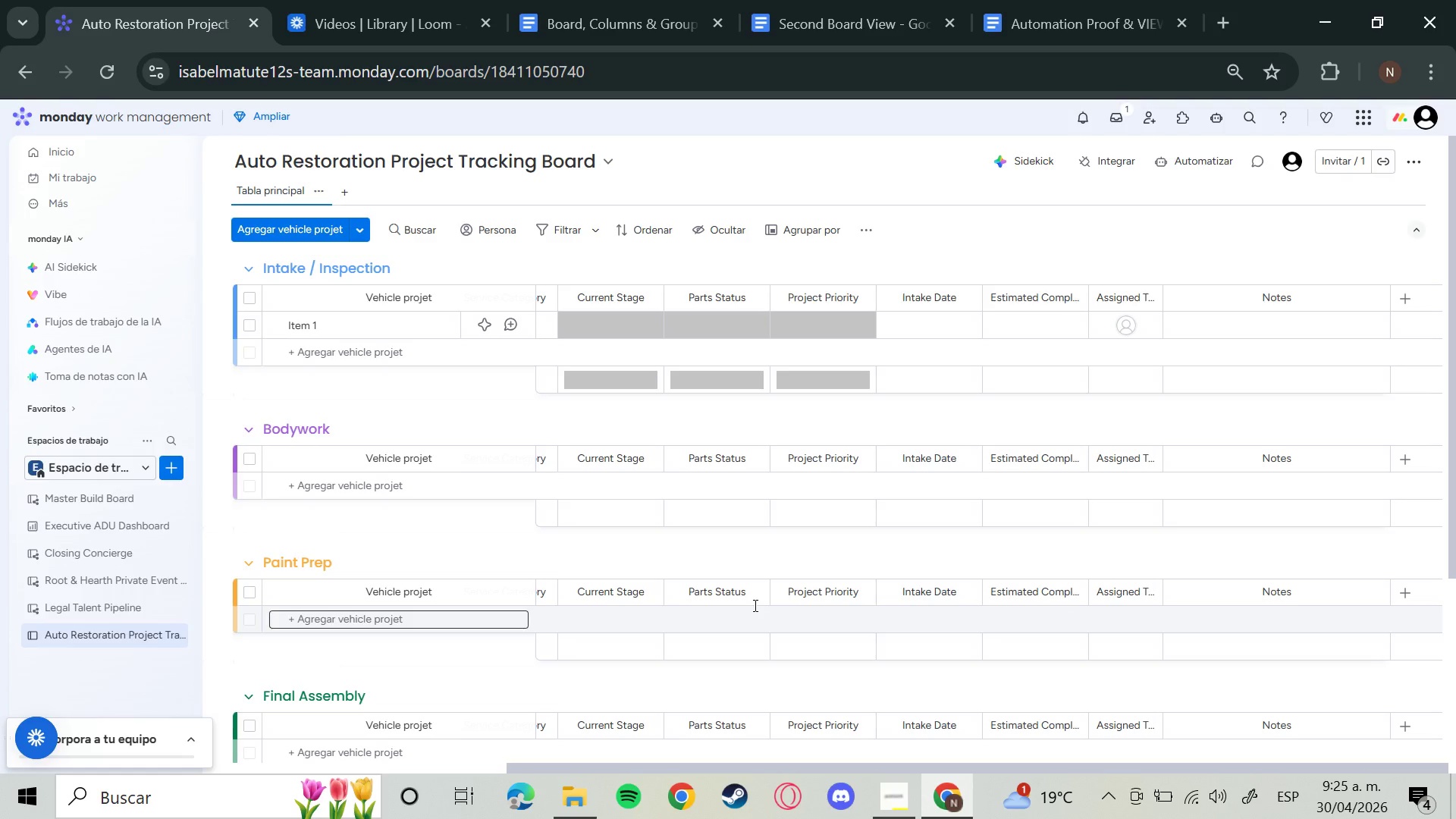 
wait(14.75)
 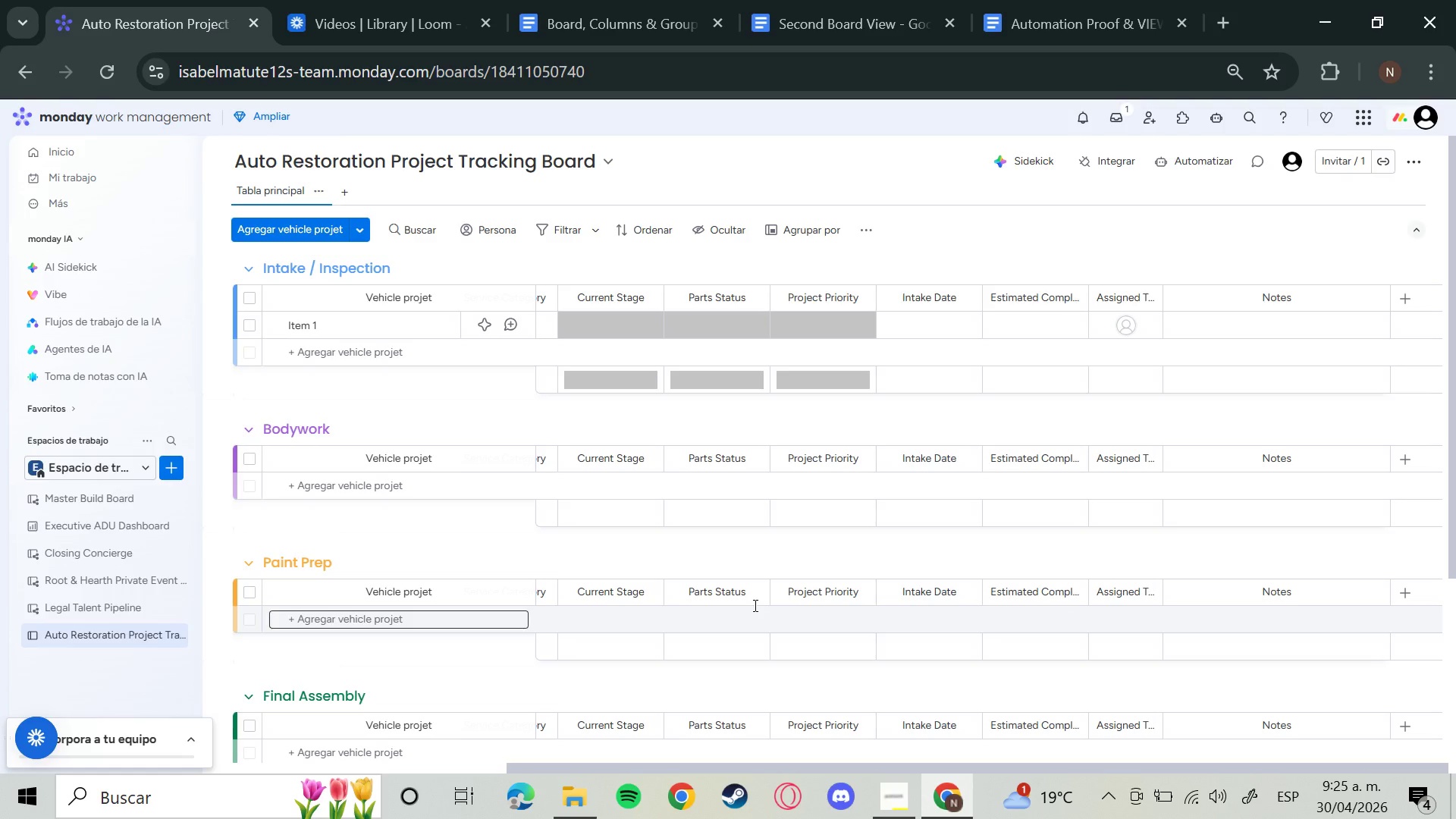 
left_click([1420, 162])
 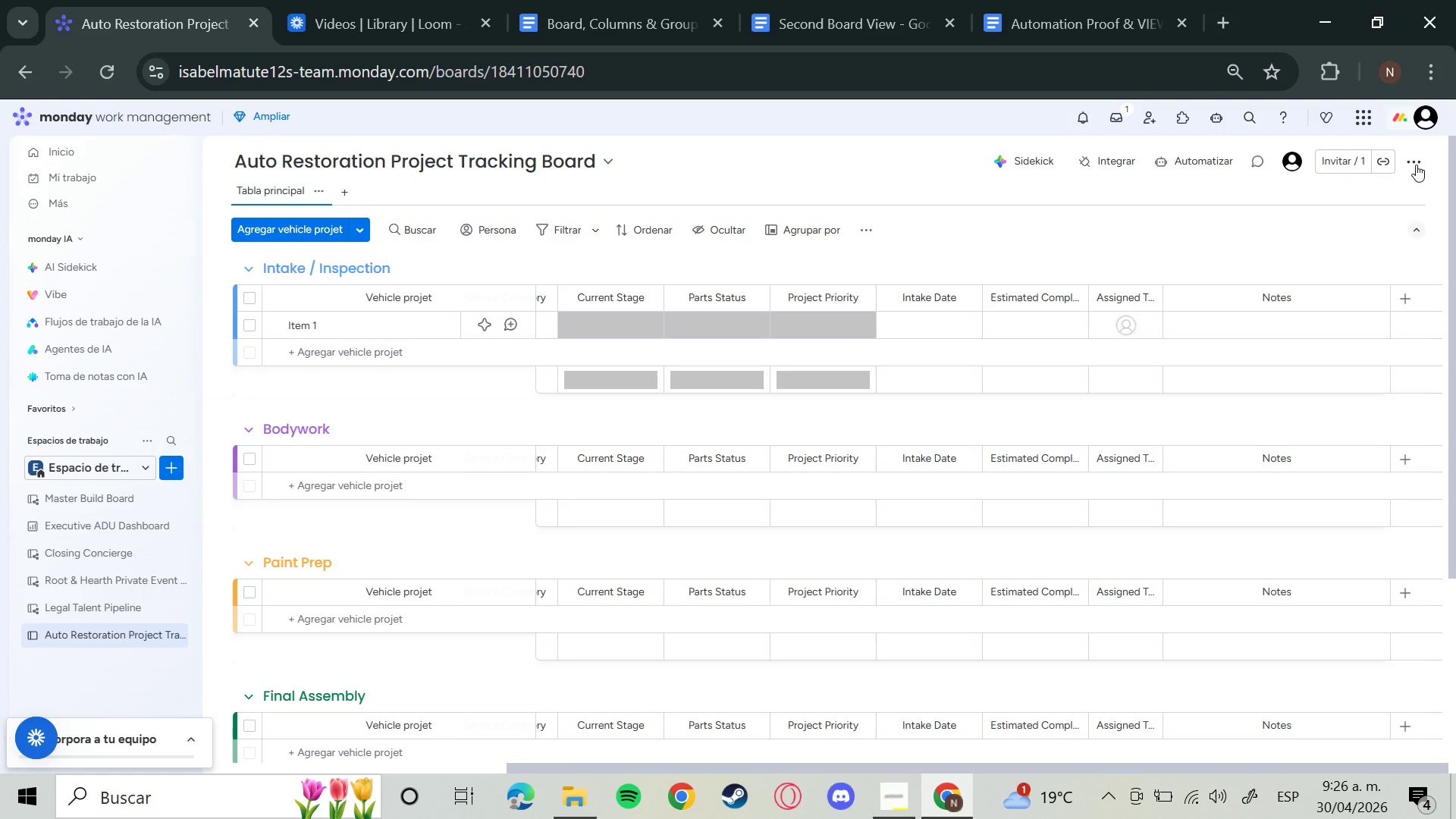 
wait(7.08)
 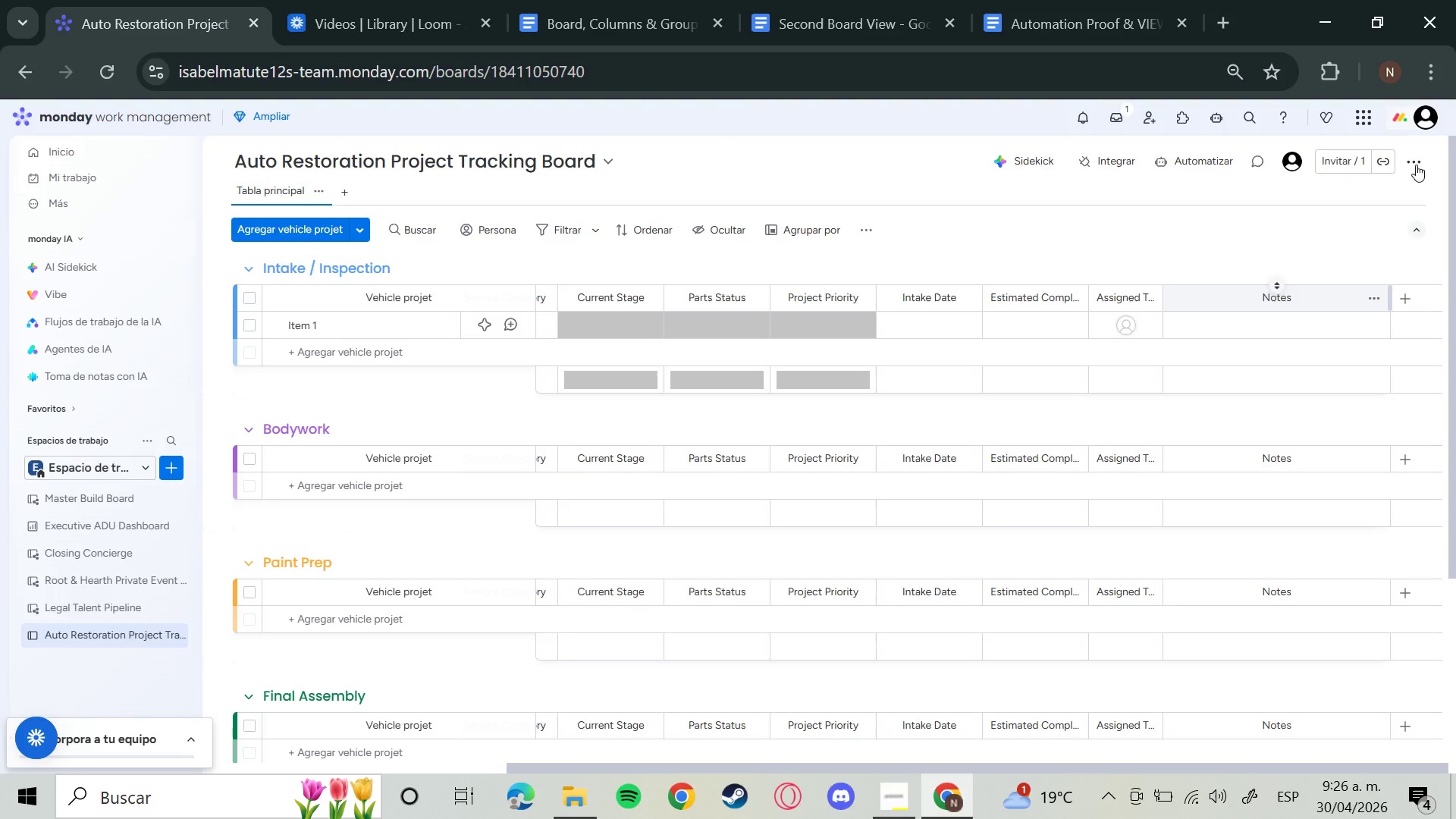 
left_click([1416, 165])
 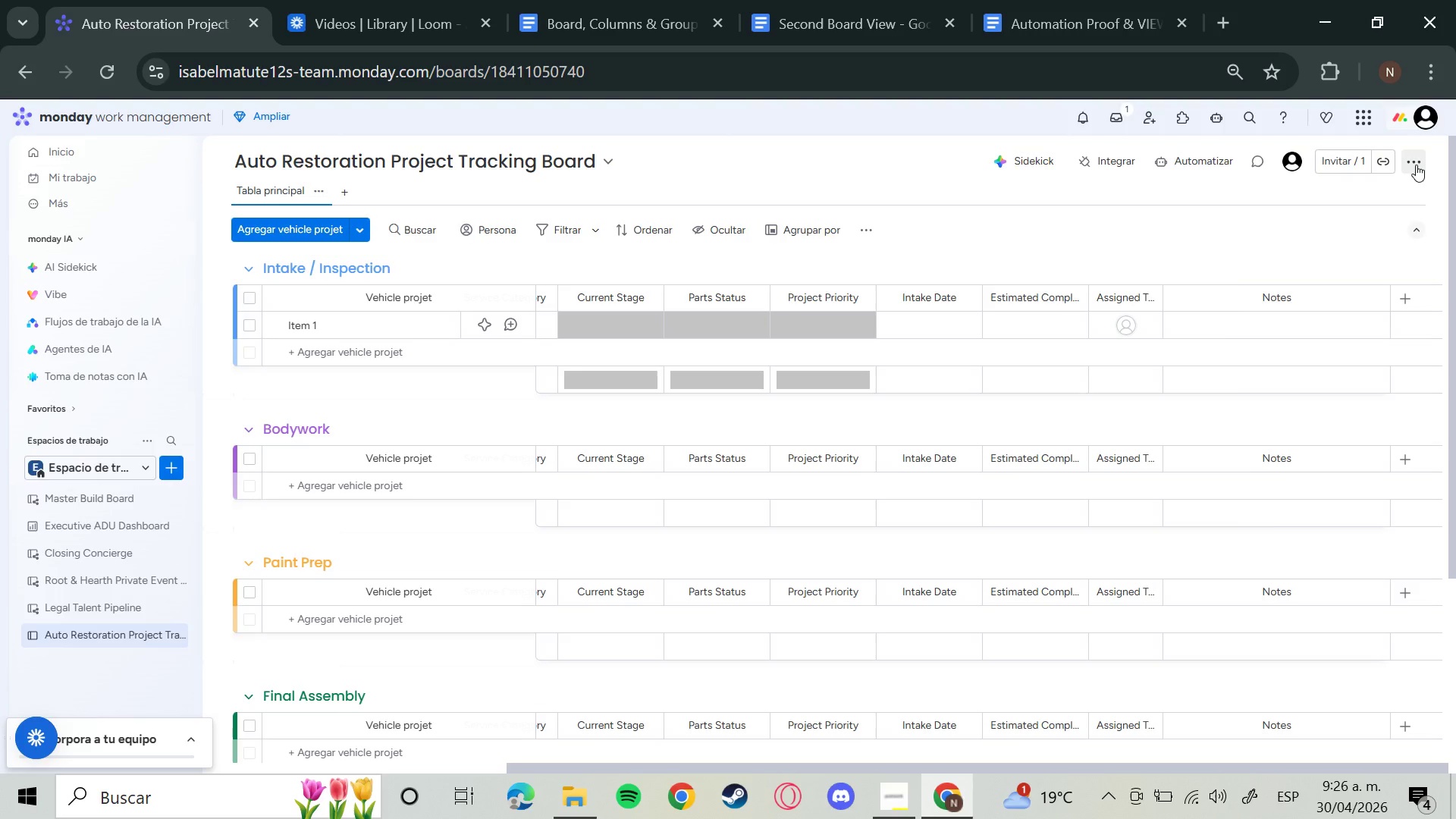 
wait(8.42)
 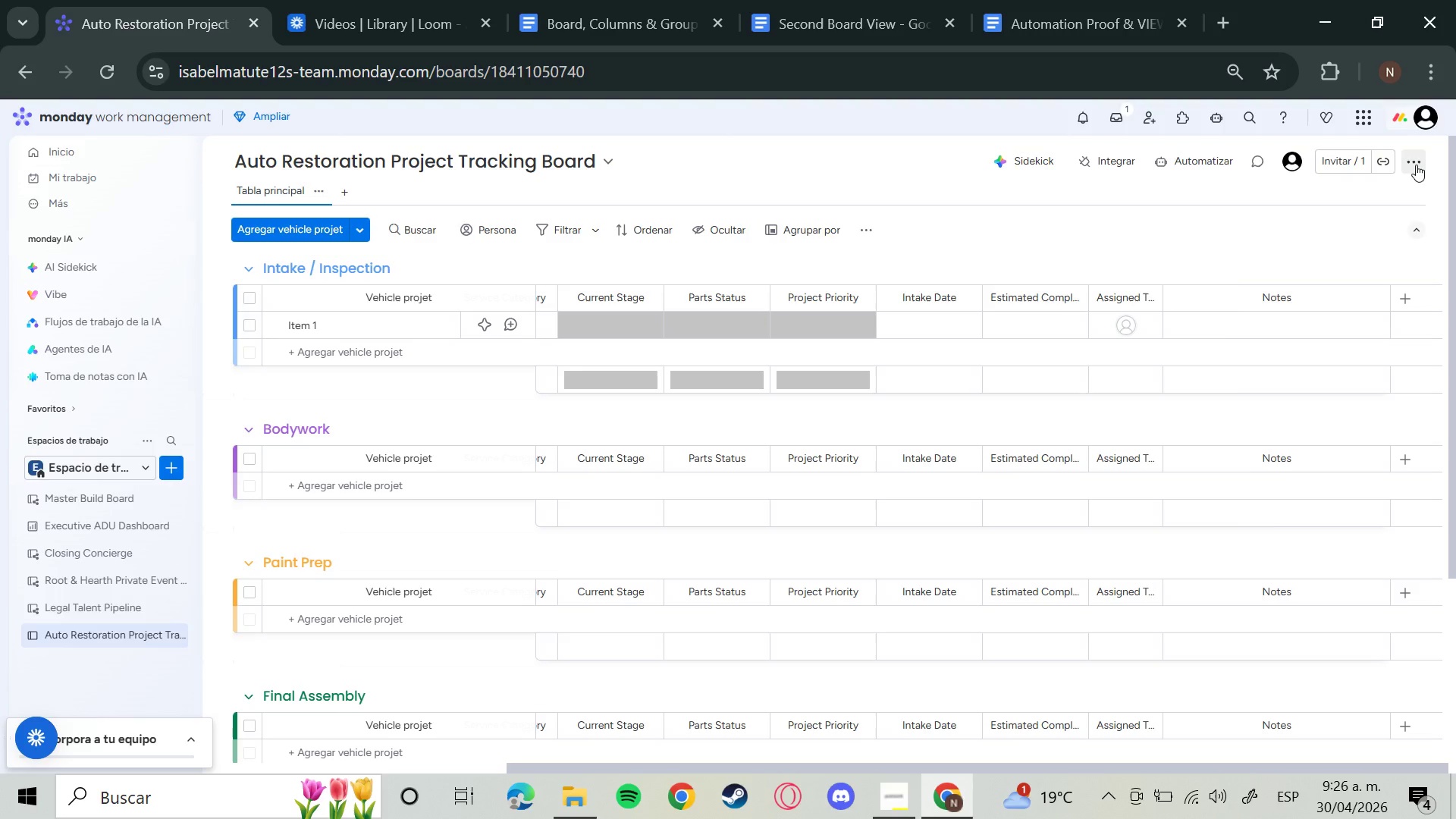 
left_click([1415, 155])
 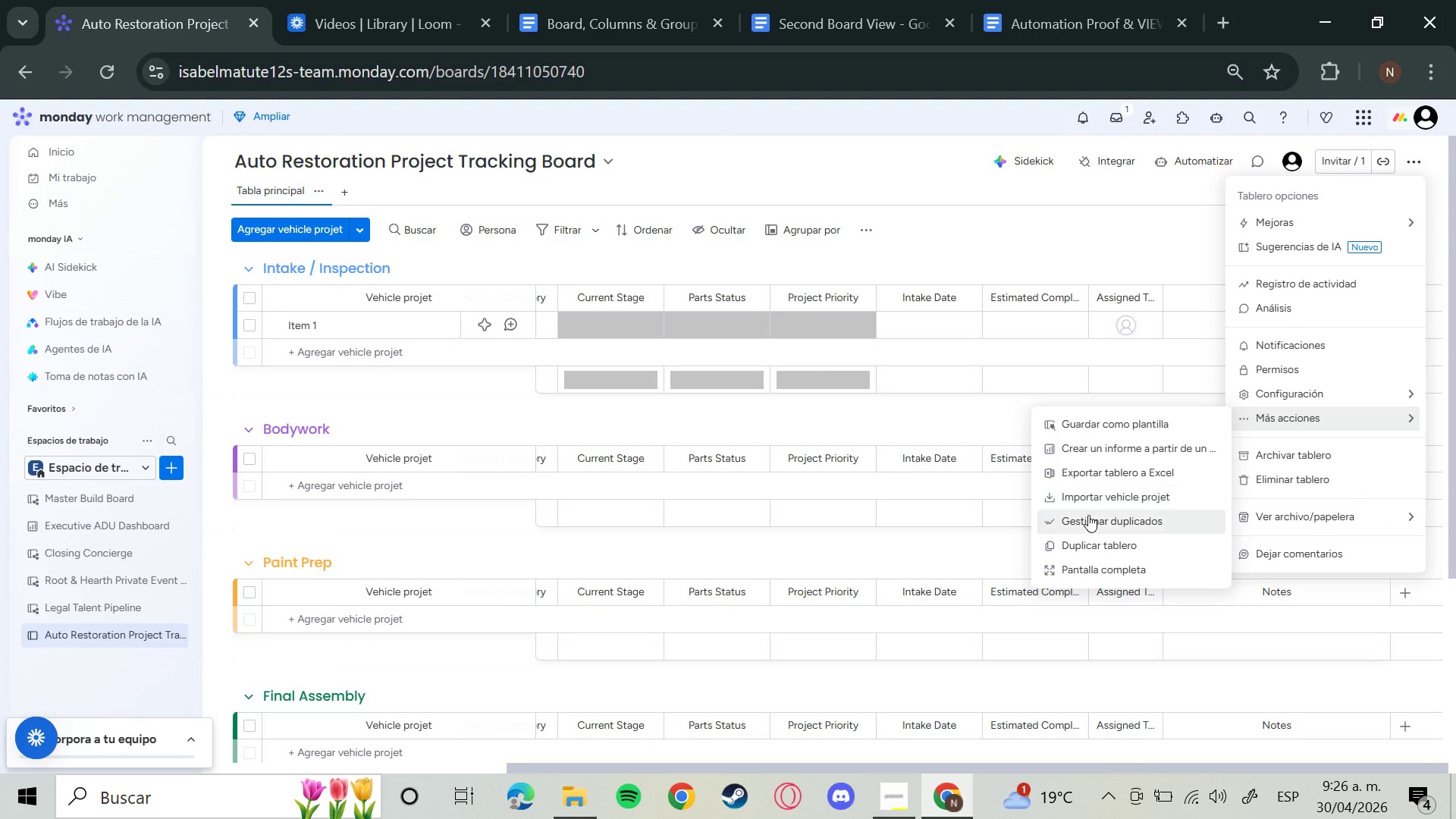 
left_click([1087, 503])
 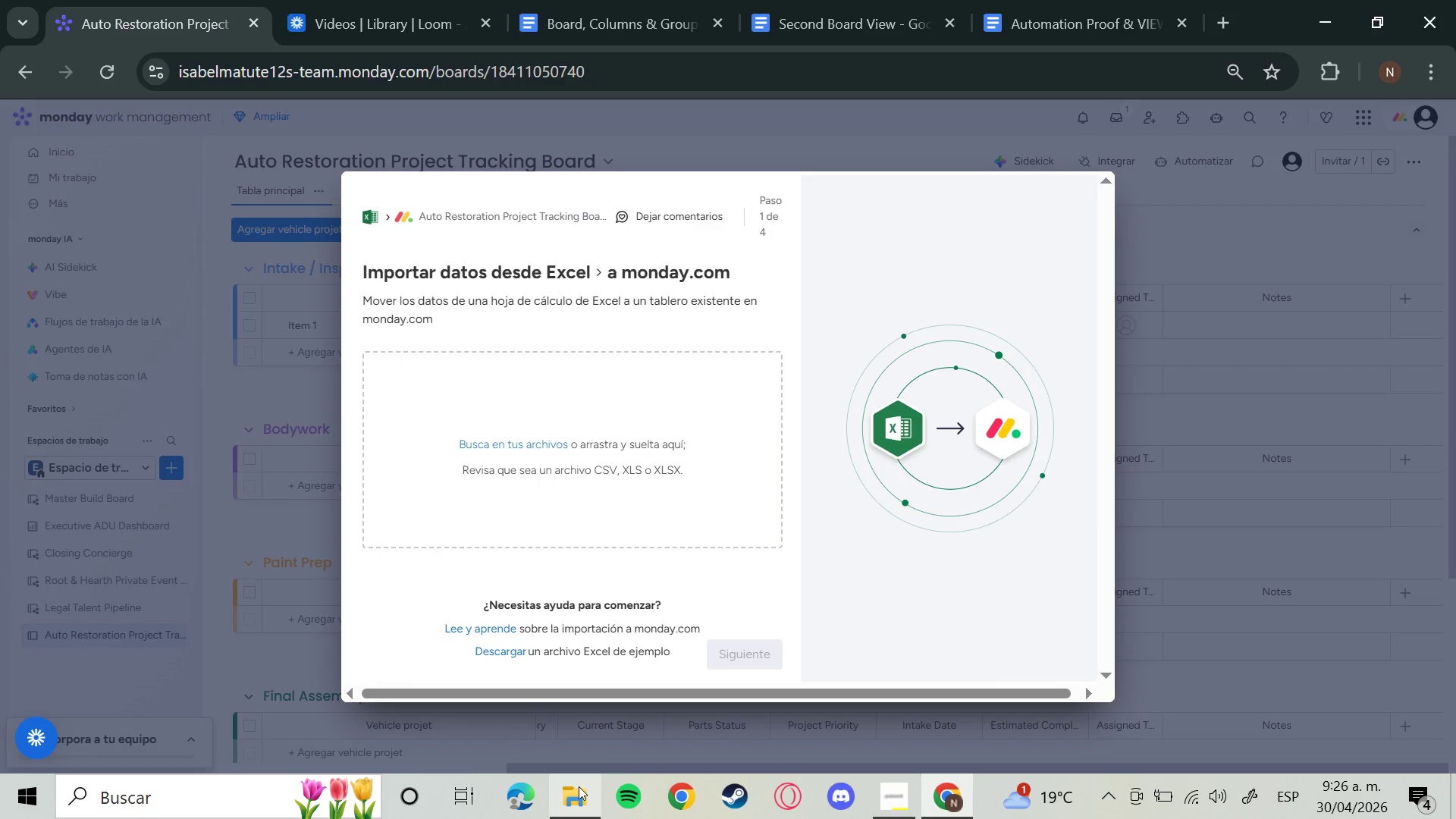 
left_click_drag(start_coordinate=[510, 346], to_coordinate=[488, 455])
 